 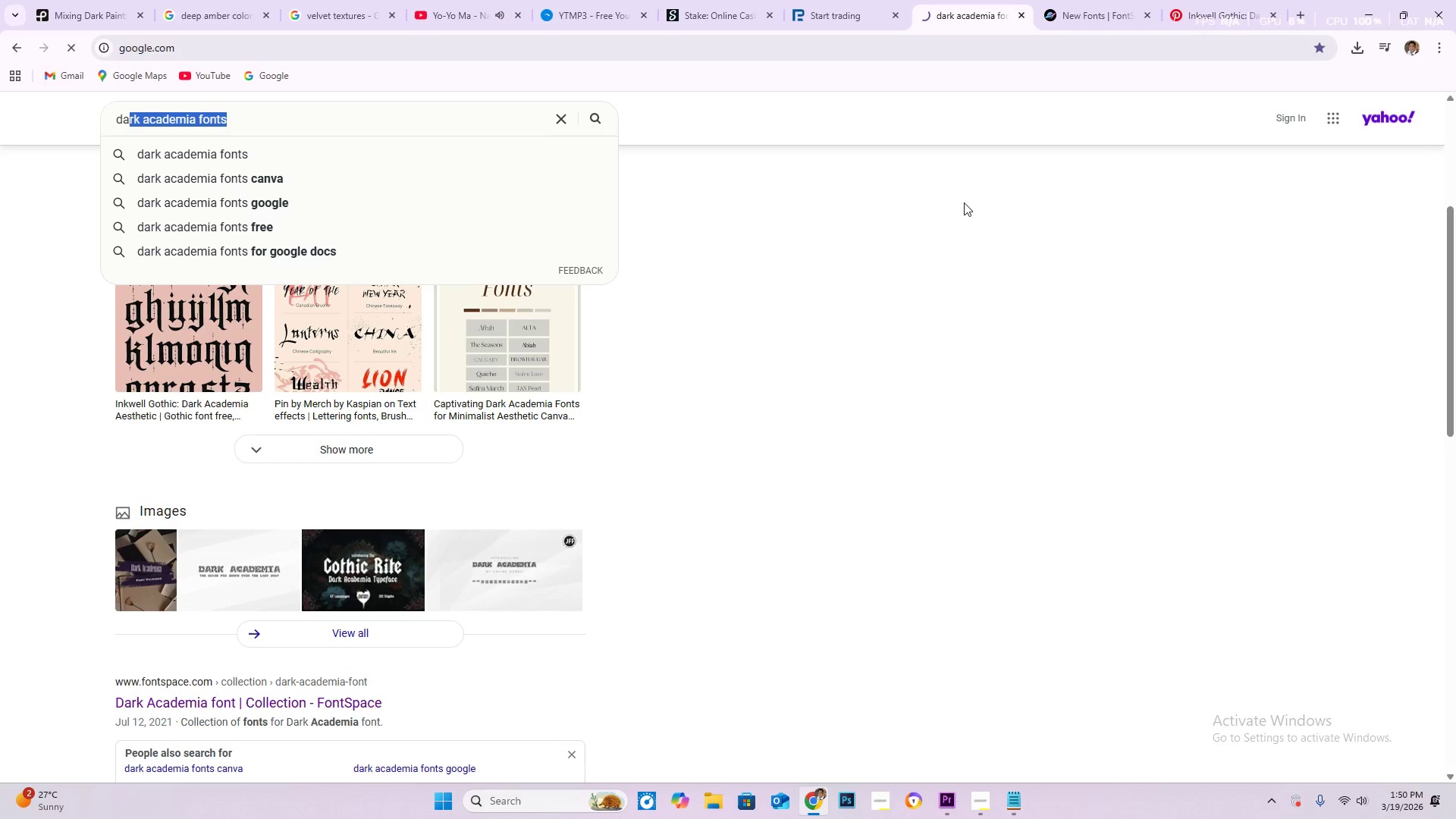 
left_click([1305, 18])
 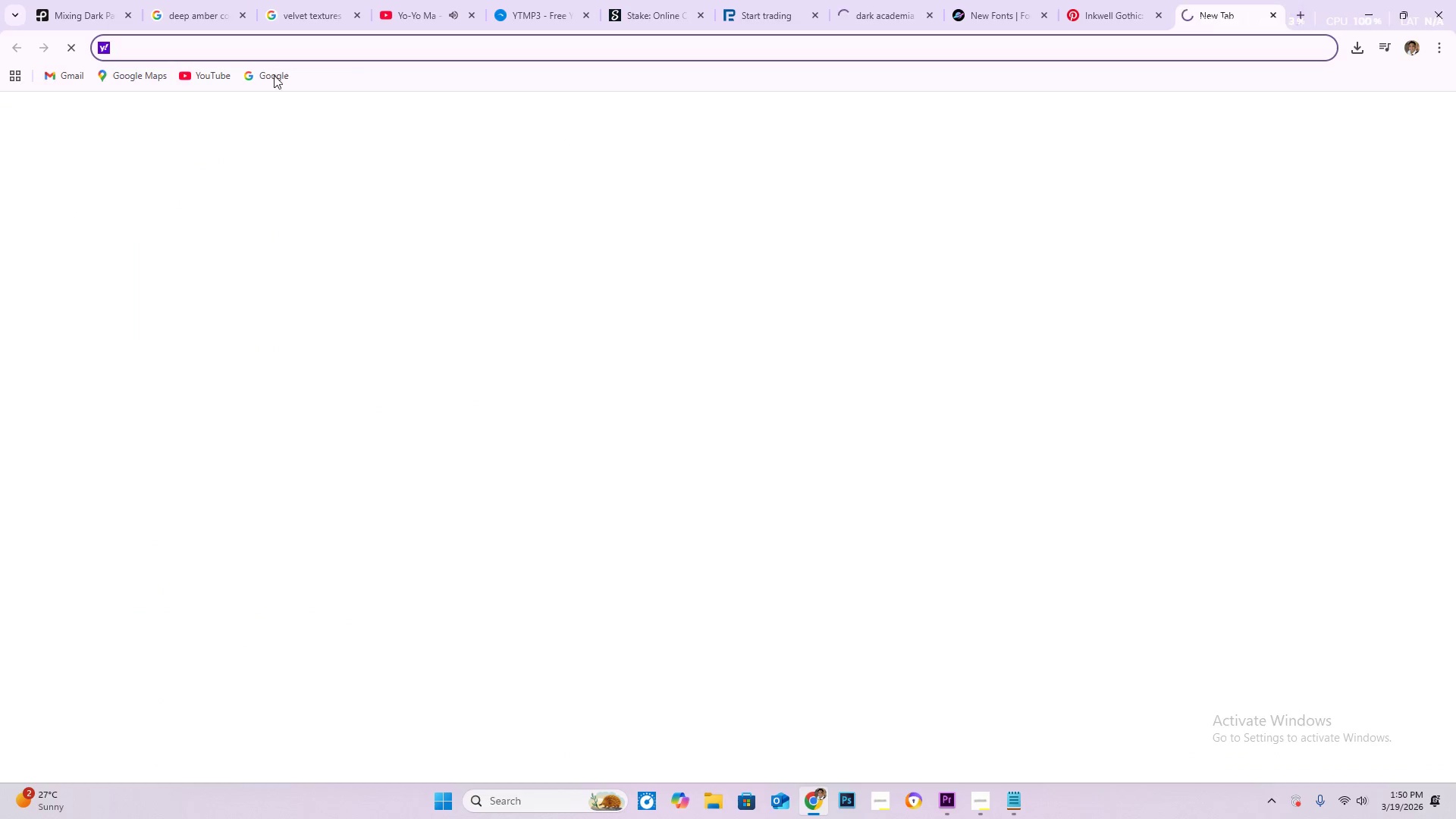 
left_click([267, 74])
 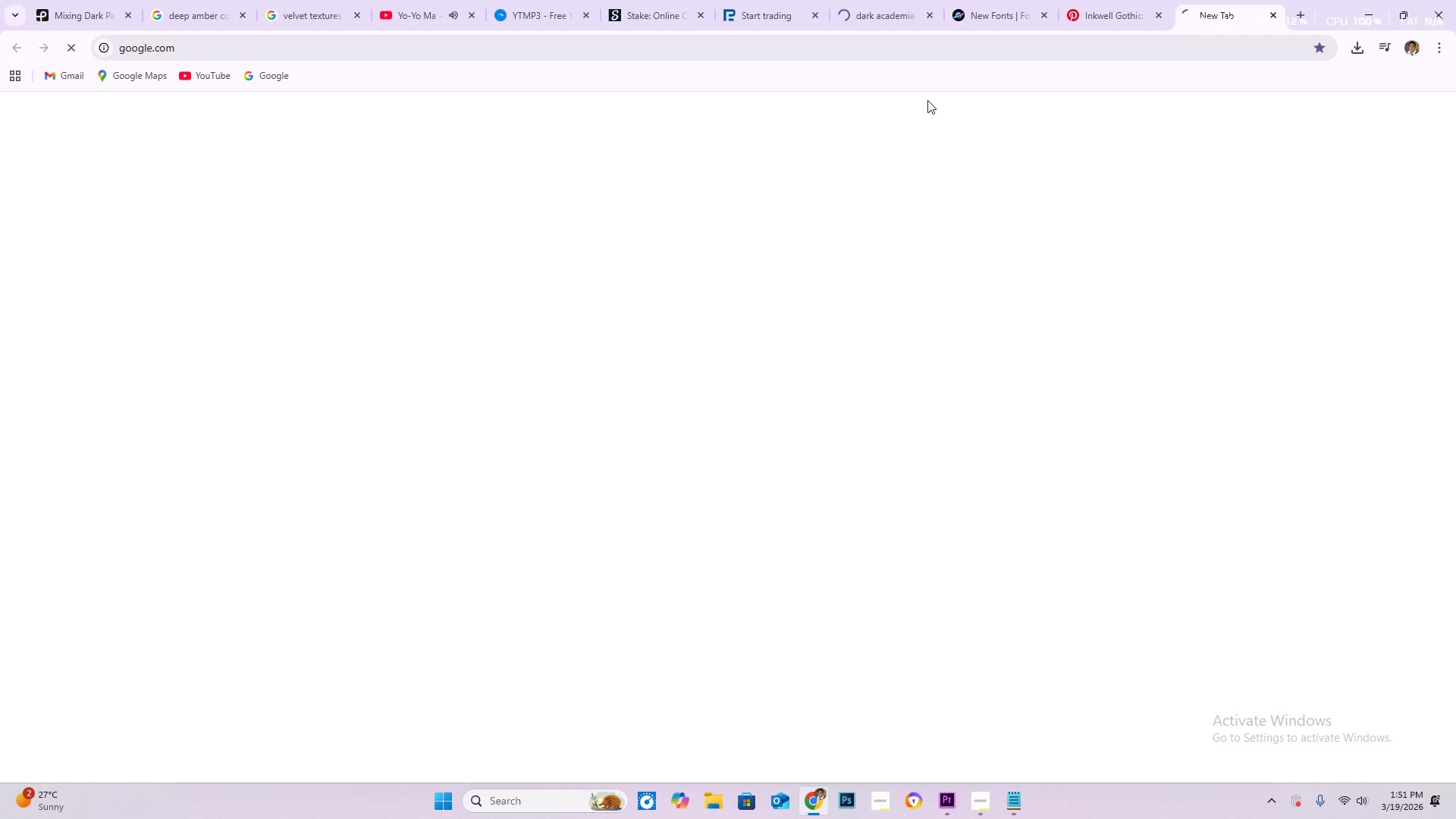 
left_click([930, 16])
 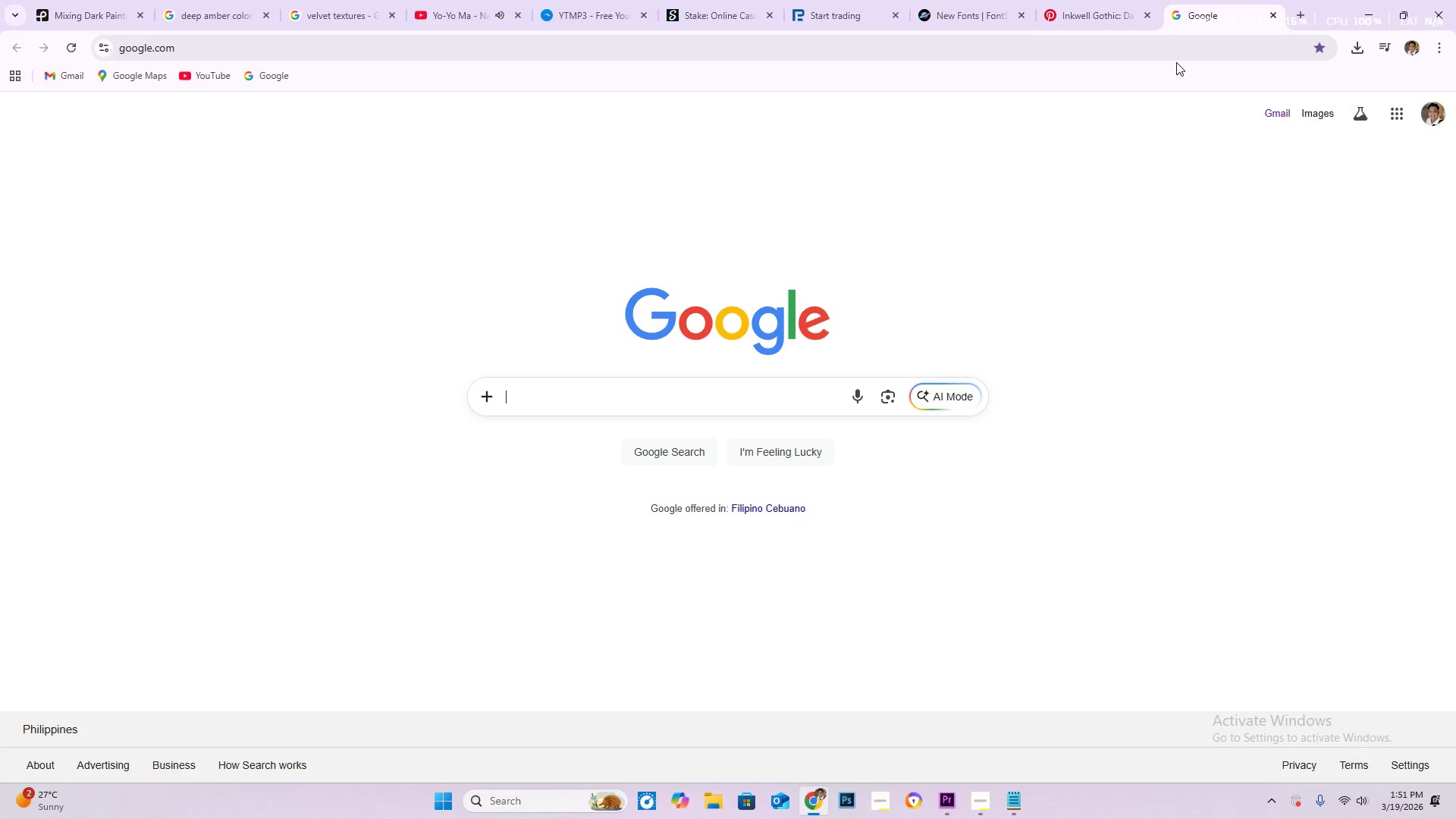 
left_click([674, 387])
 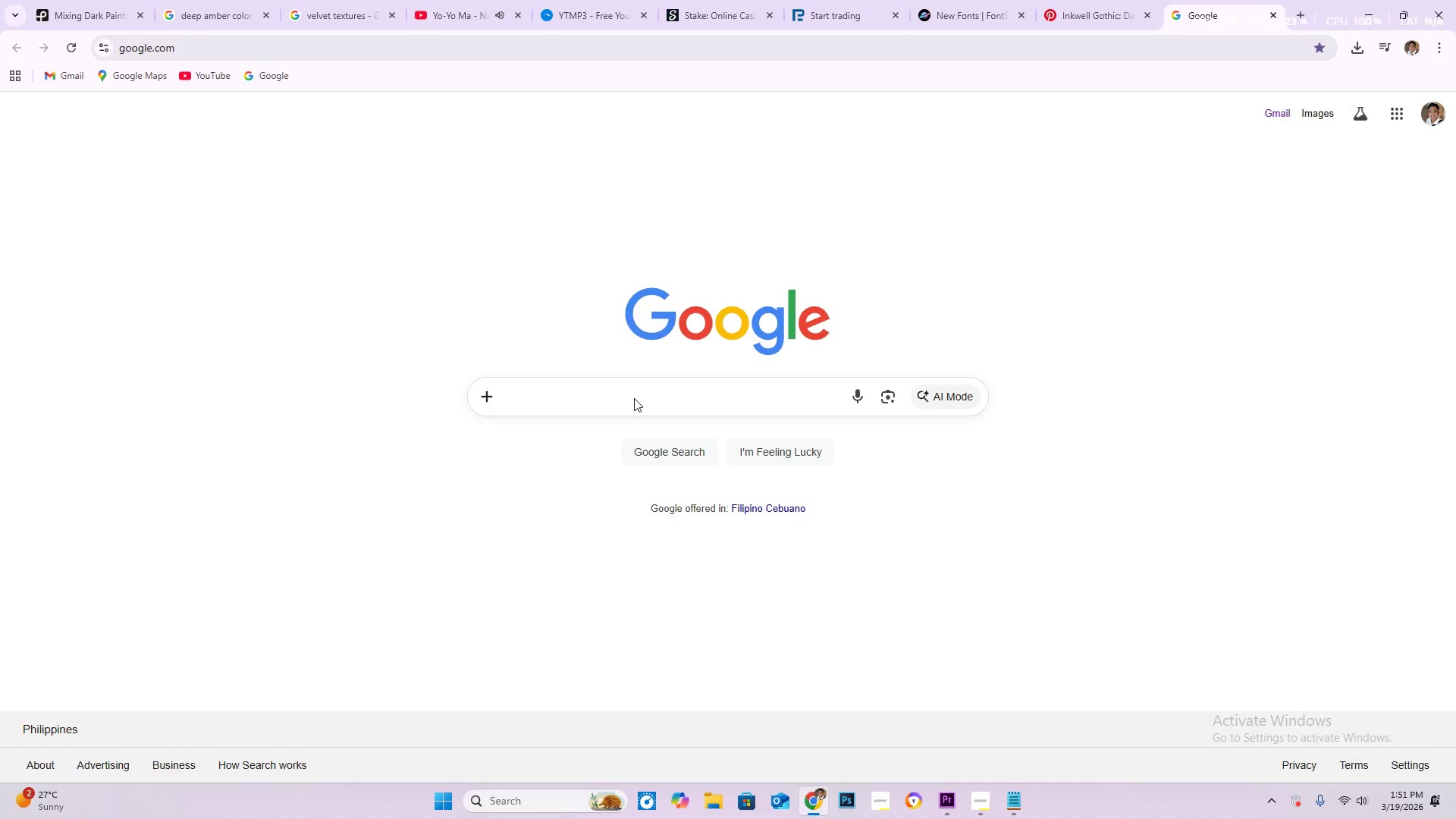 
type(dark academia )
 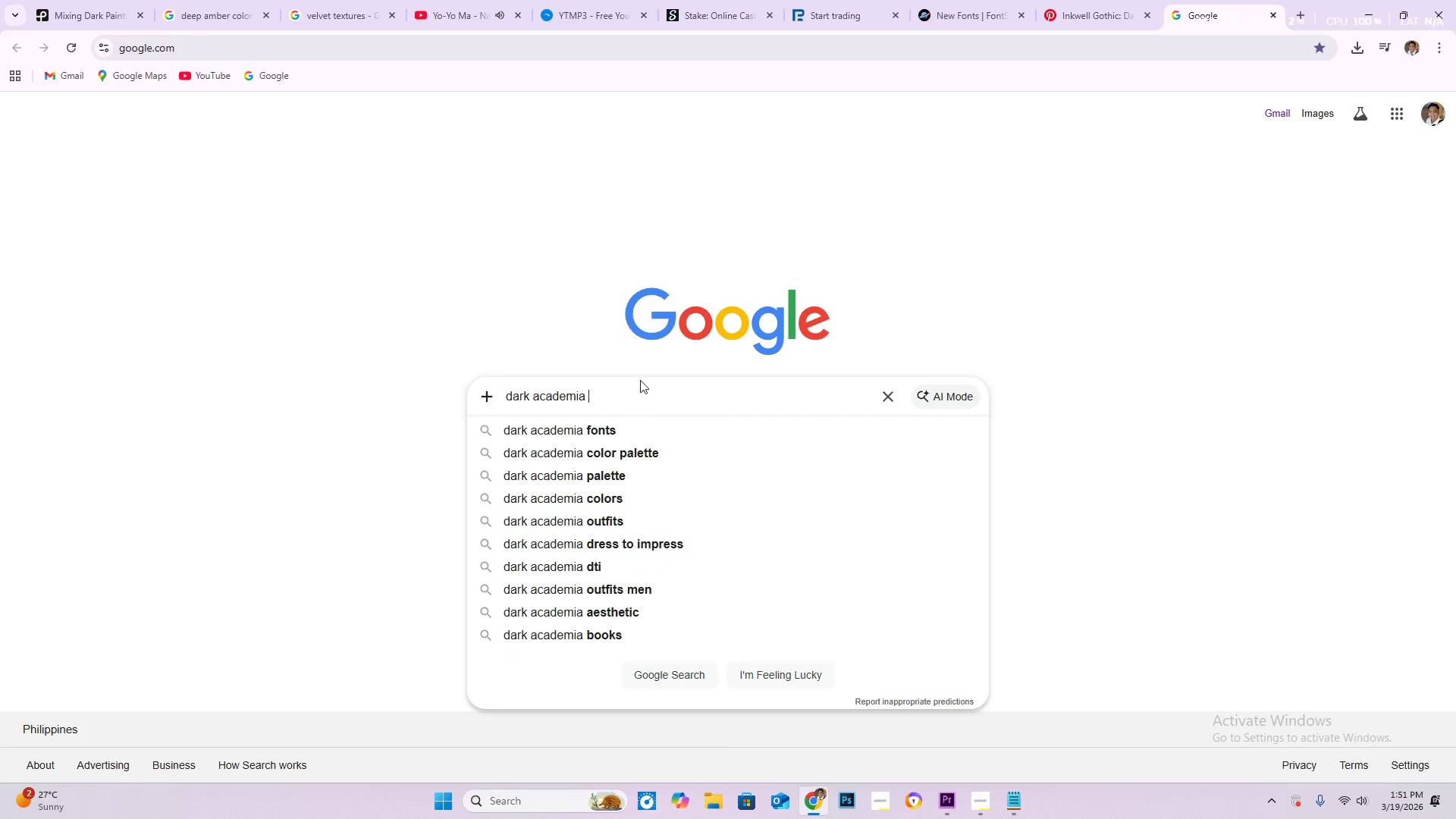 
left_click([647, 428])
 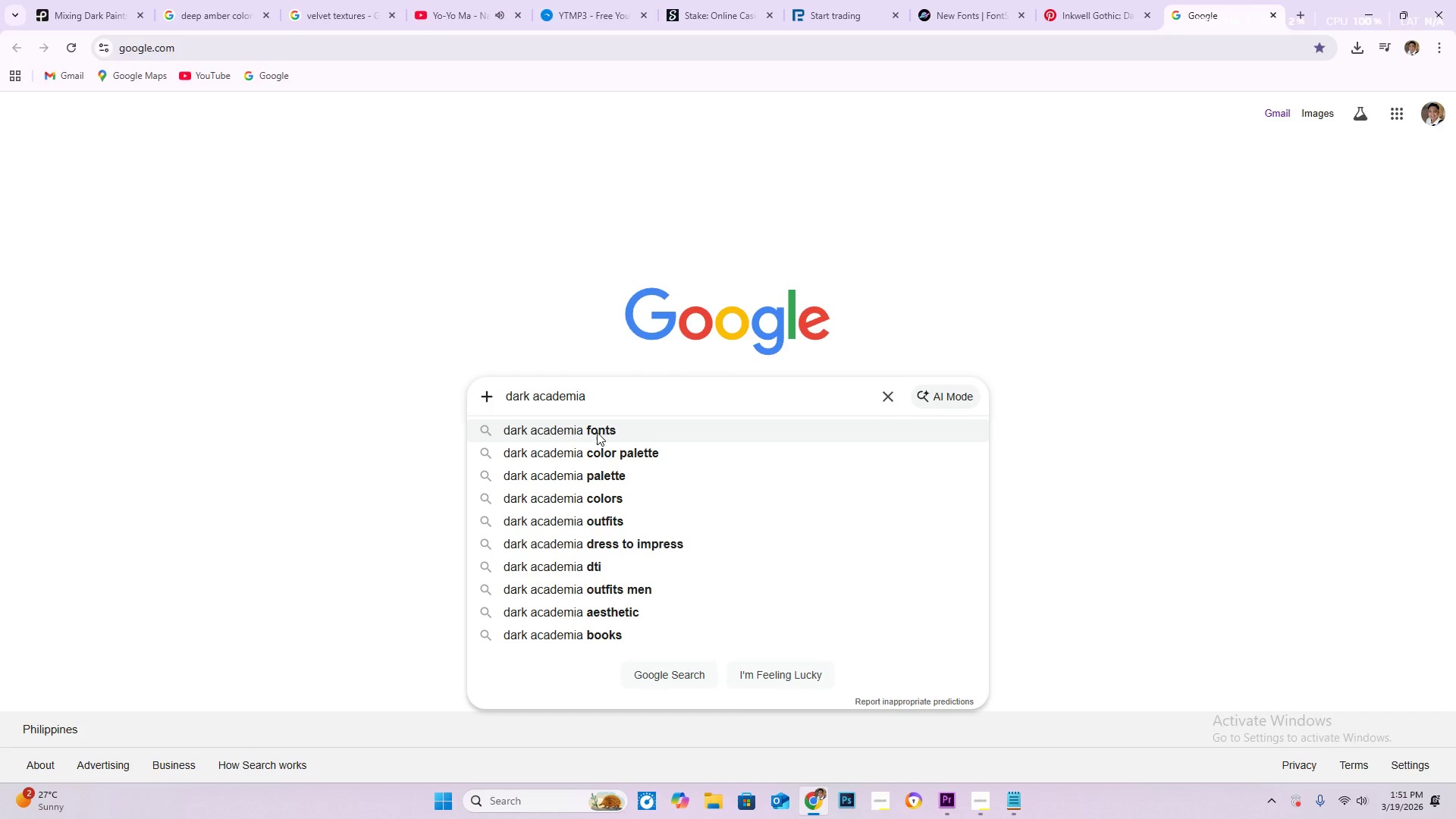 
left_click([597, 432])
 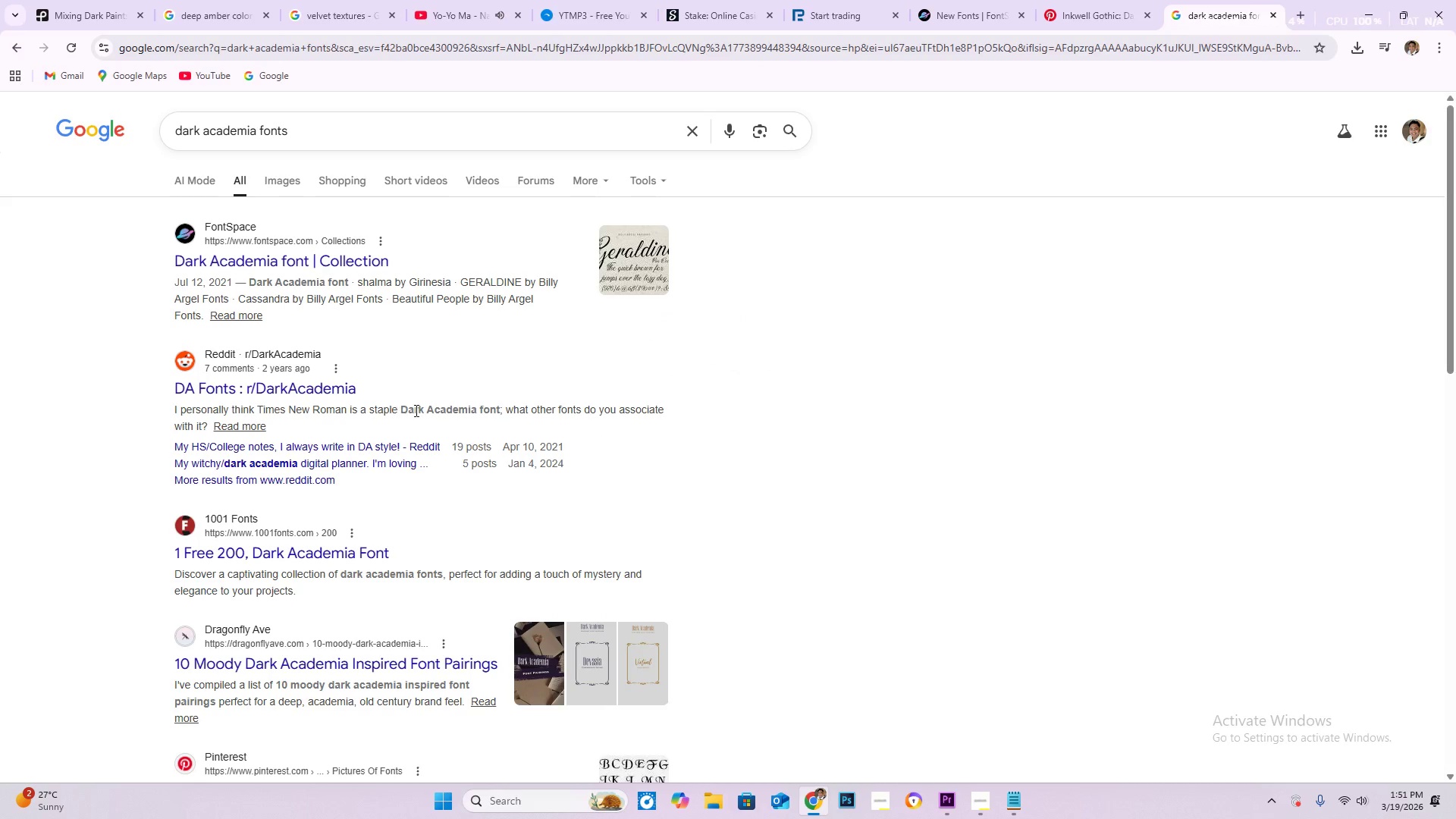 
wait(5.33)
 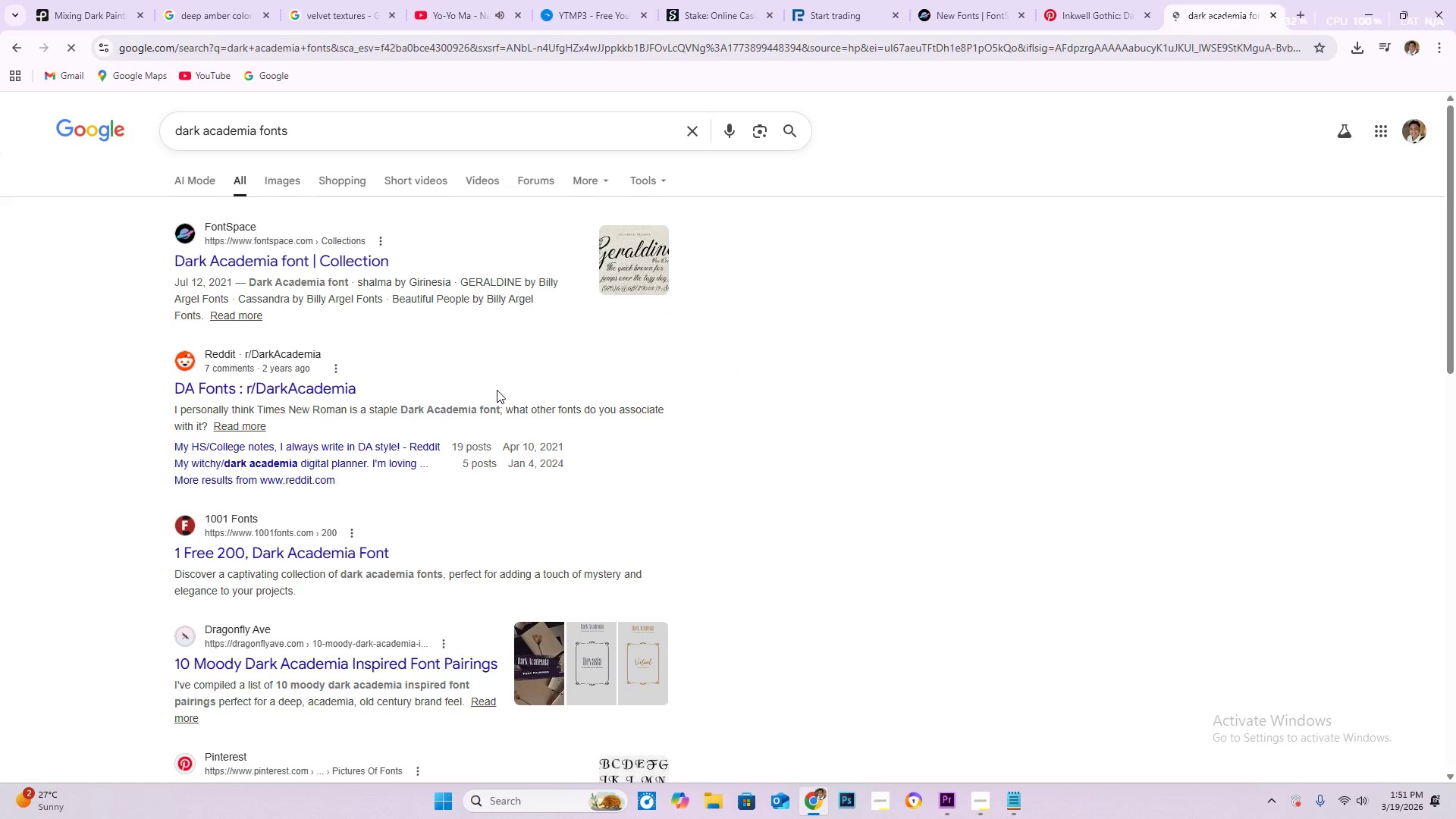 
left_click([288, 553])
 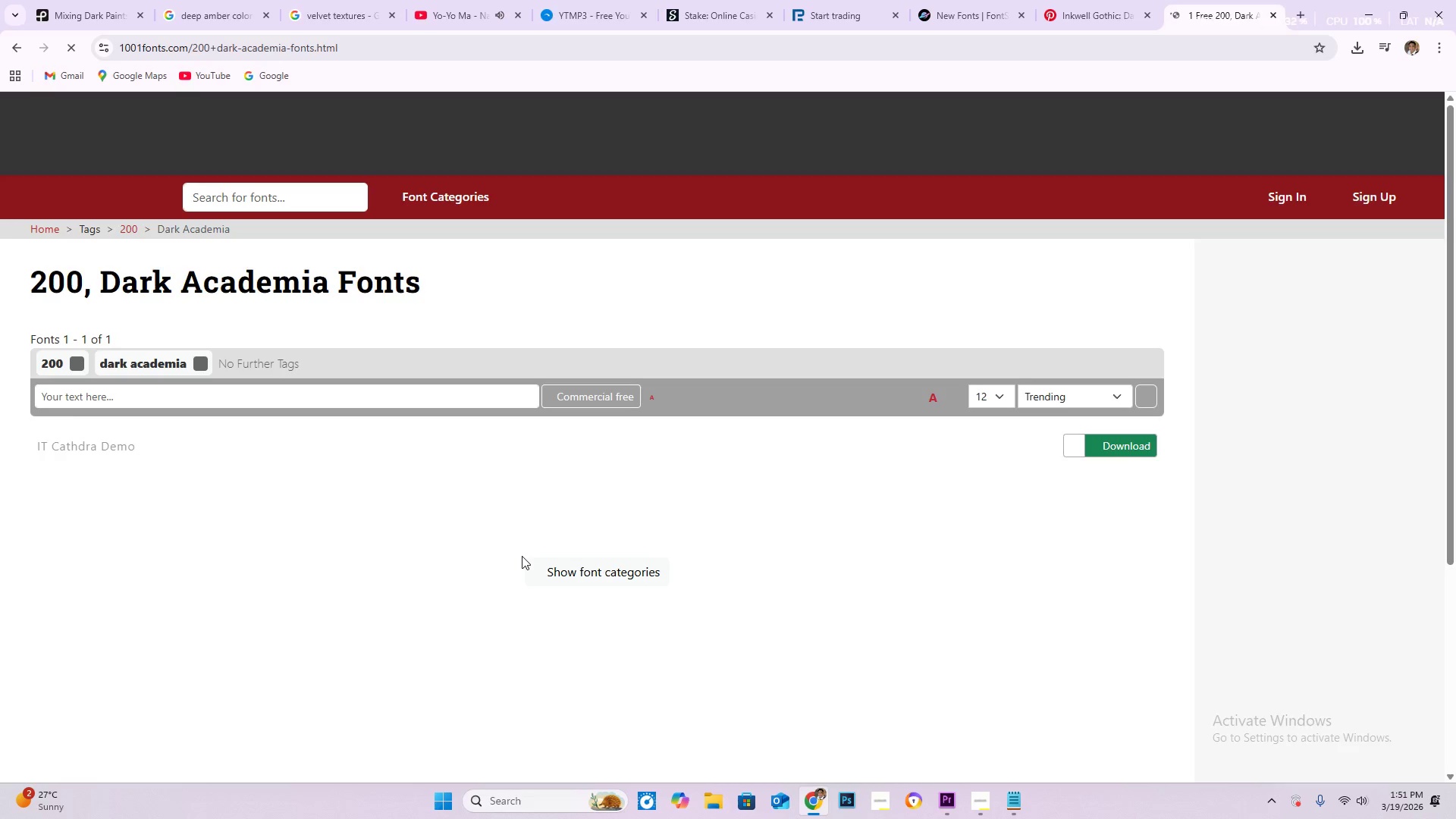 
wait(9.14)
 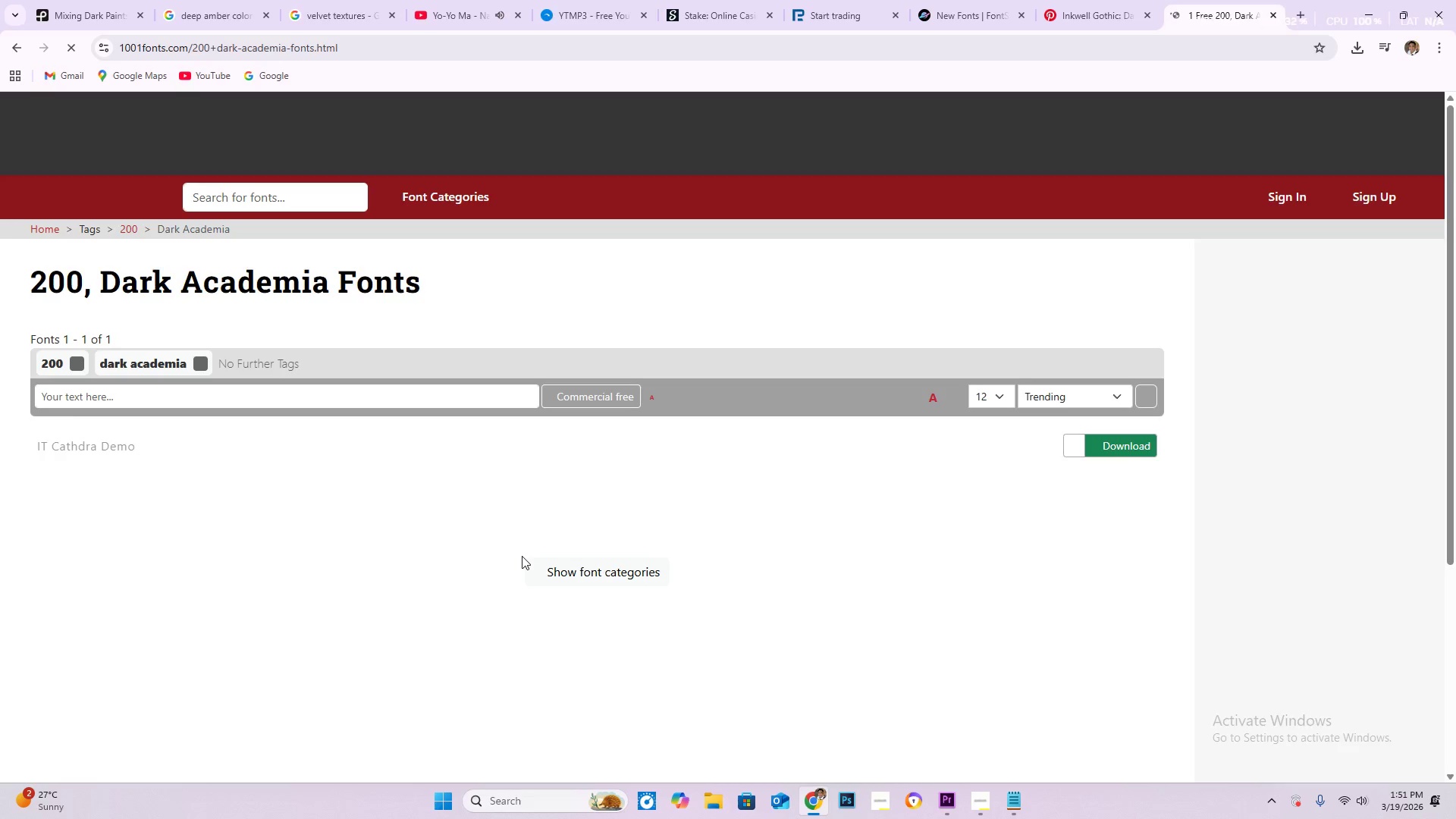 
scroll: coordinate [669, 497], scroll_direction: down, amount: 1.0
 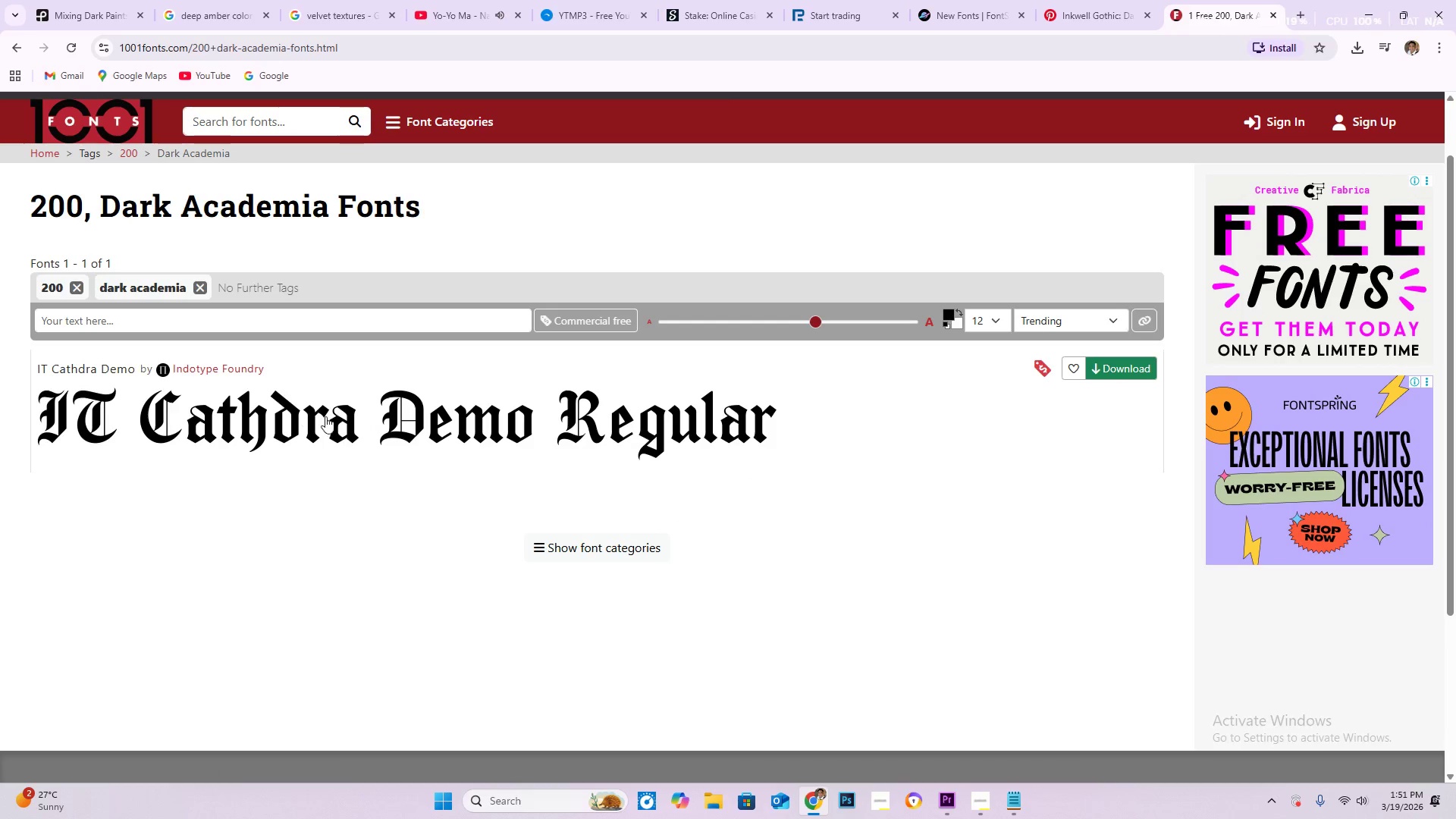 
left_click([1121, 370])
 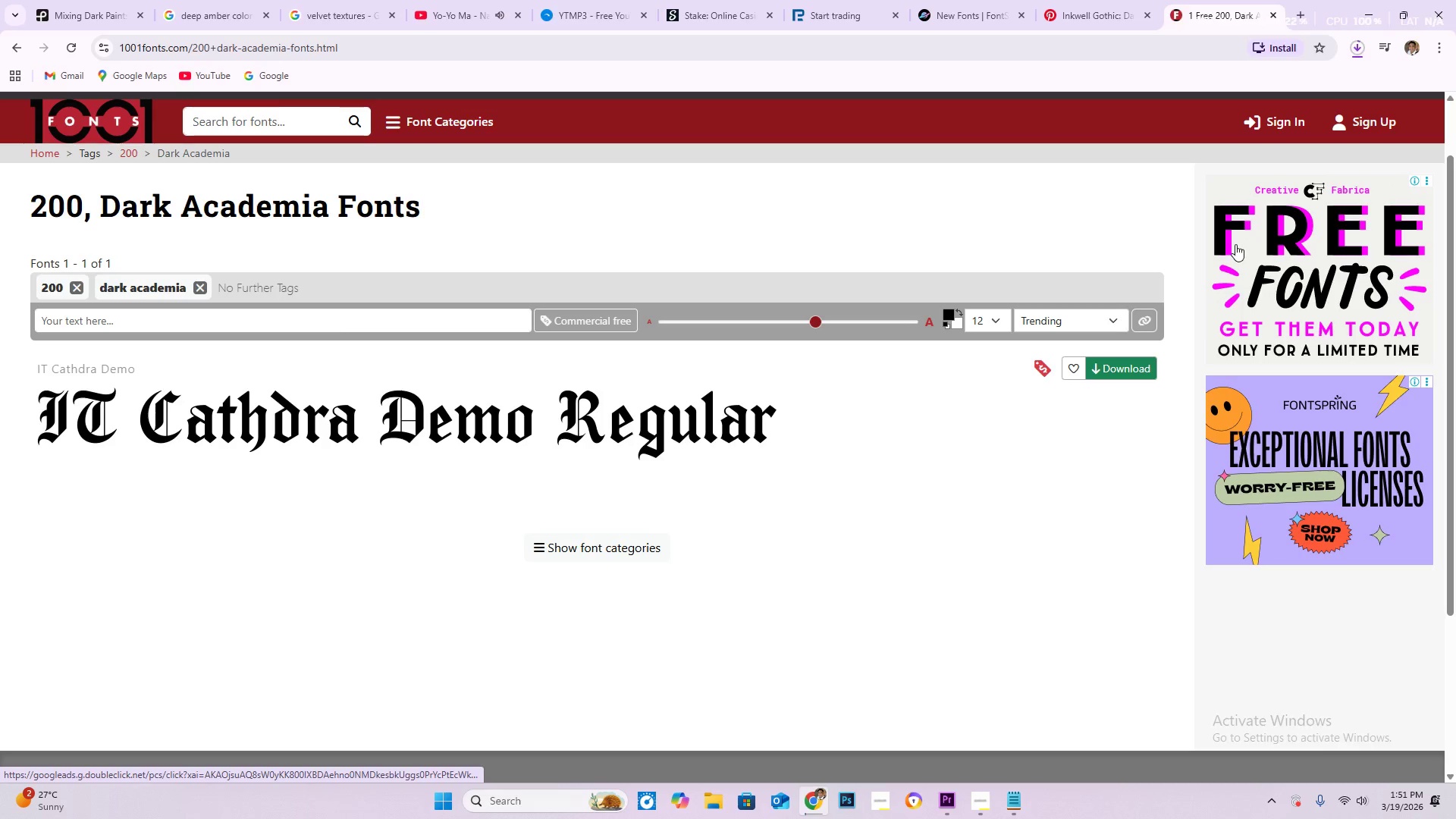 
wait(8.05)
 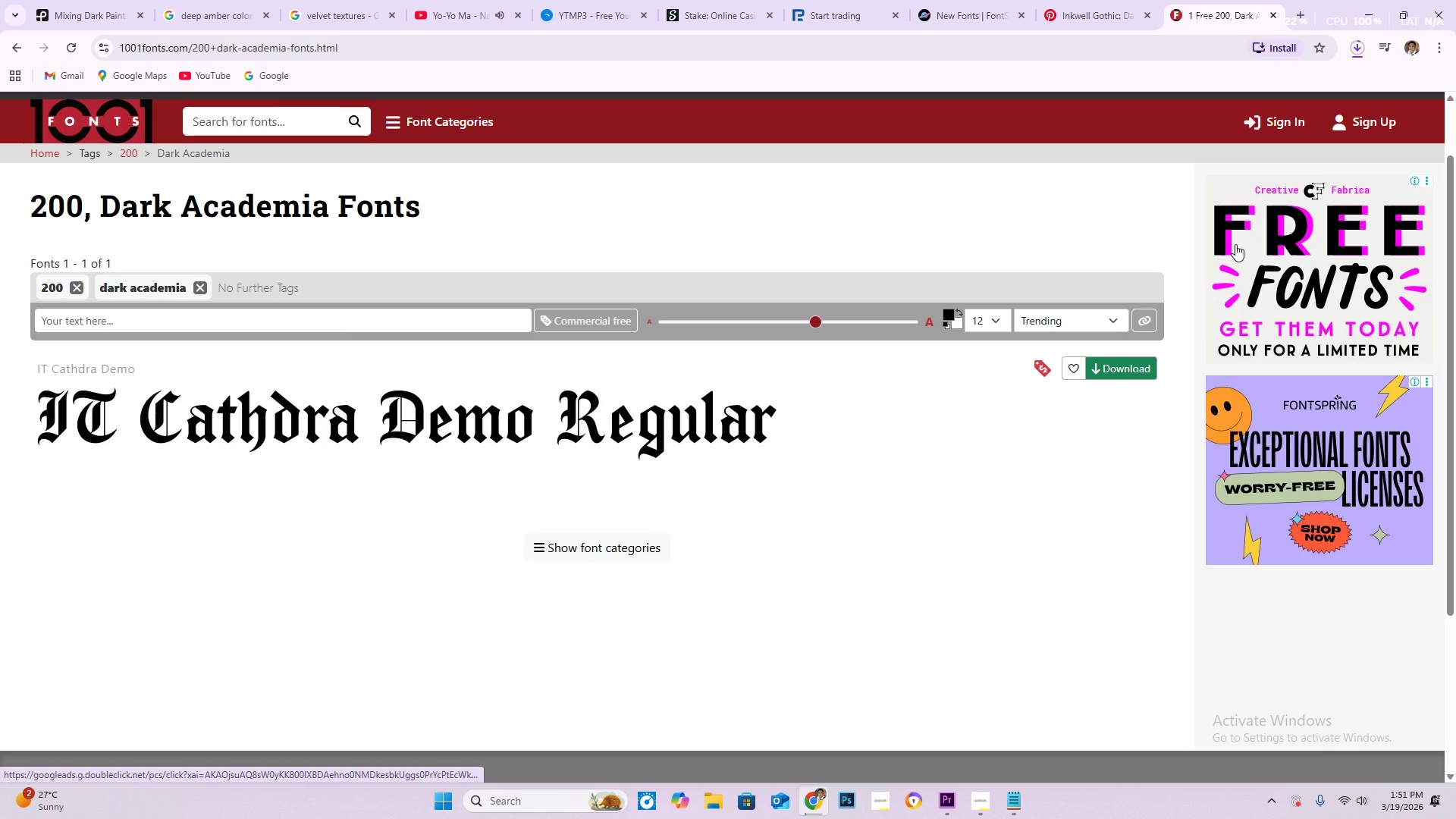 
left_click([469, 7])
 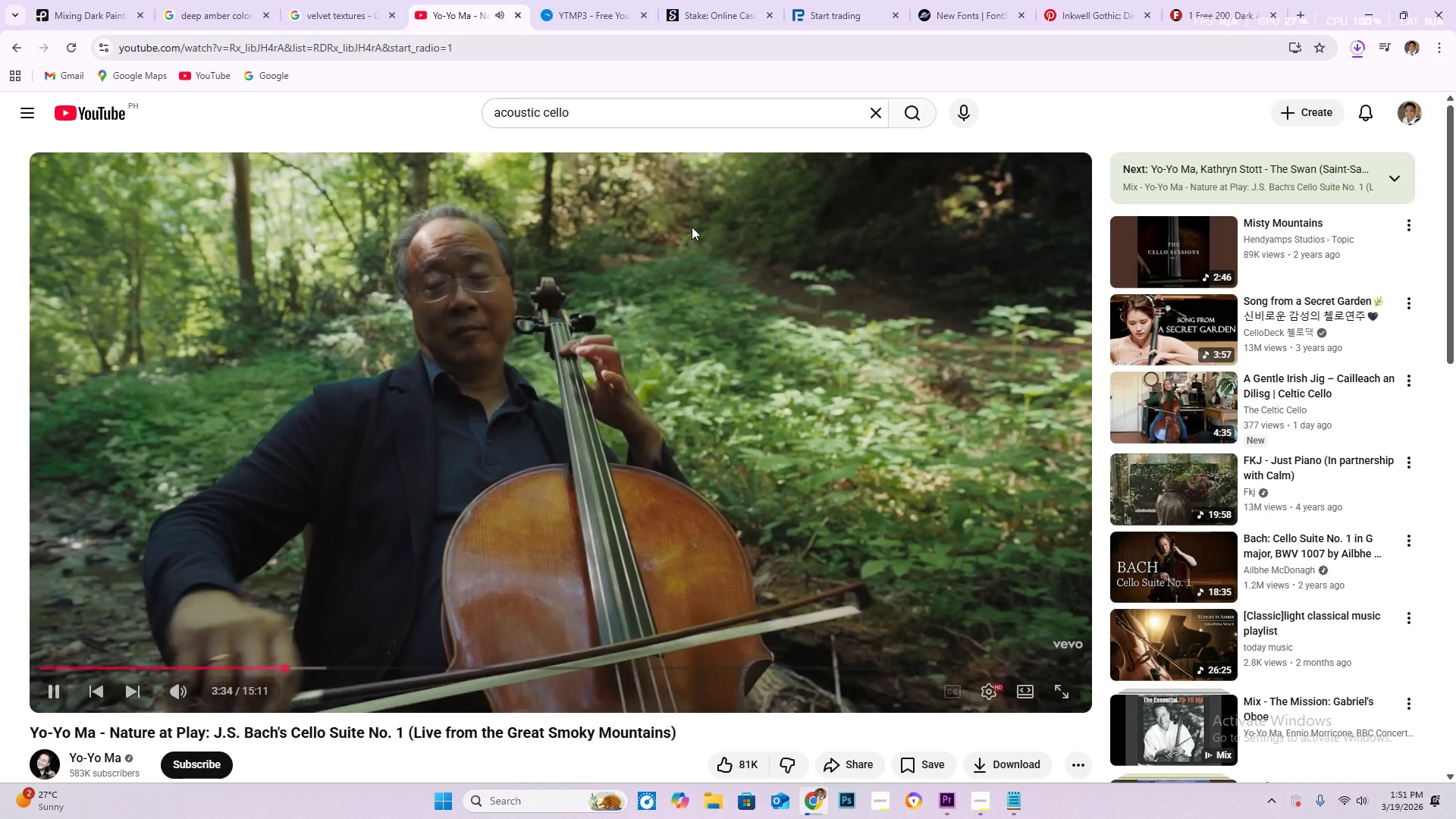 
key(Space)
 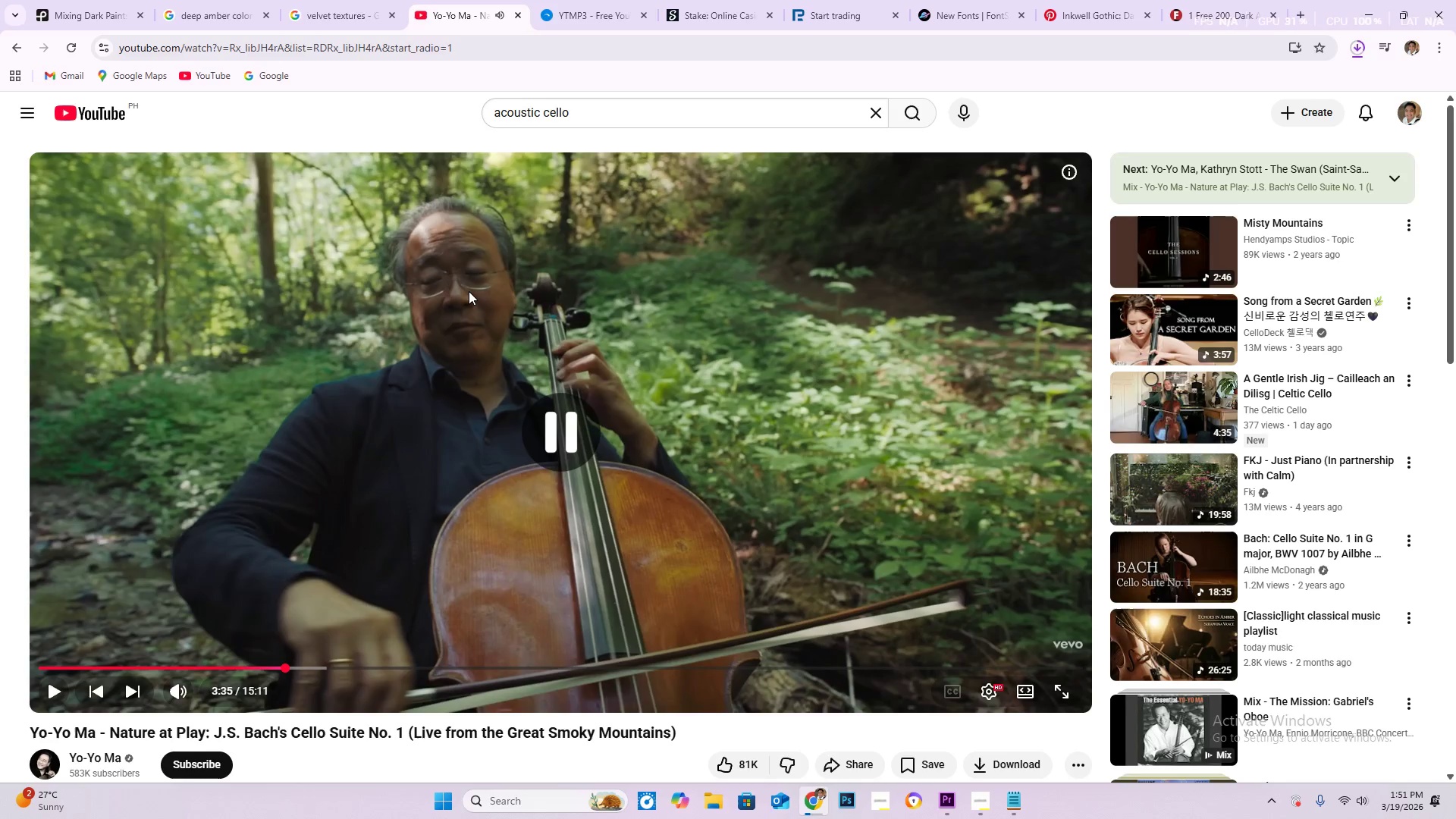 
key(Alt+Tab)
 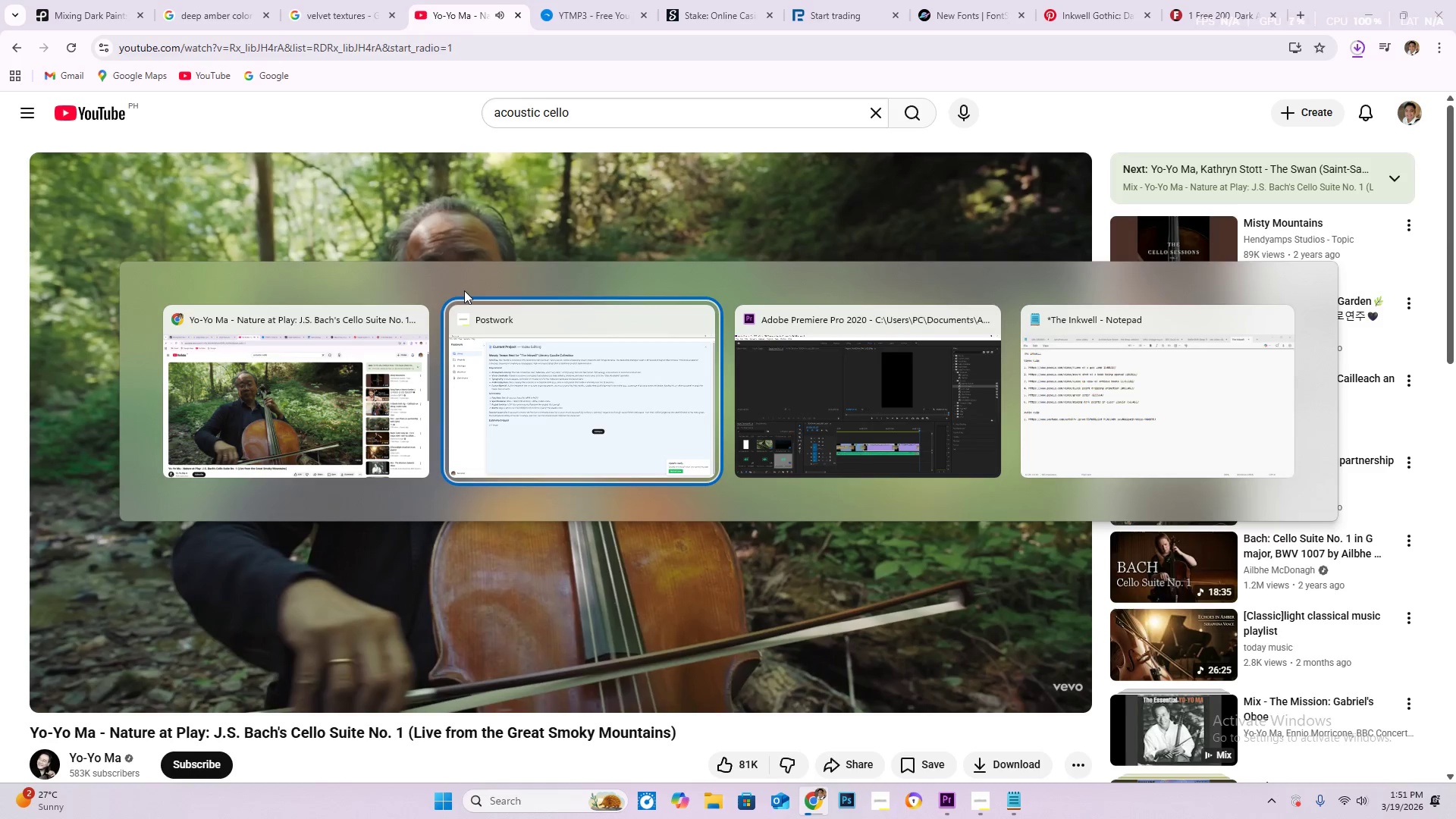 
key(Alt+Tab)
 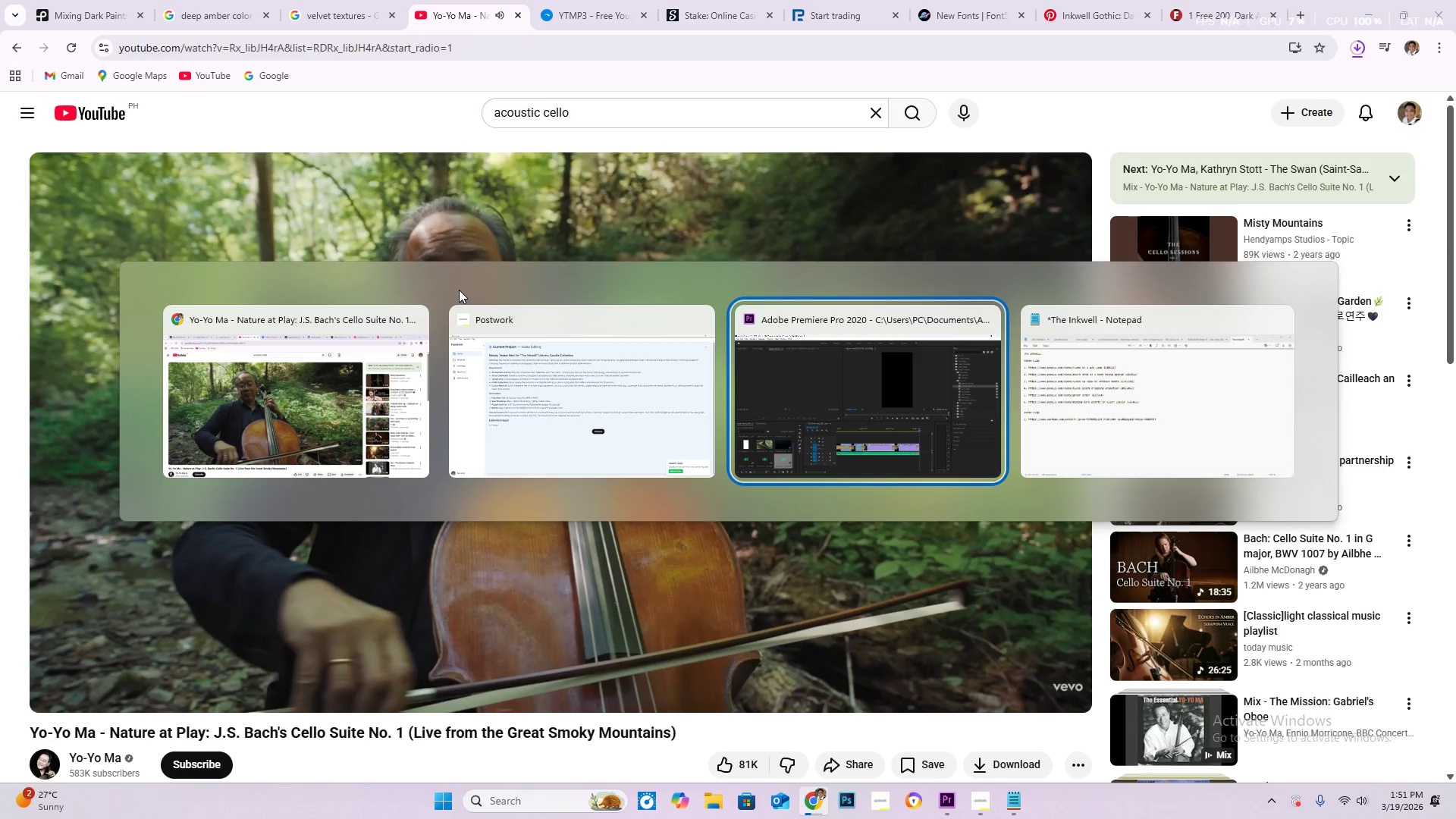 
key(Alt+Tab)
 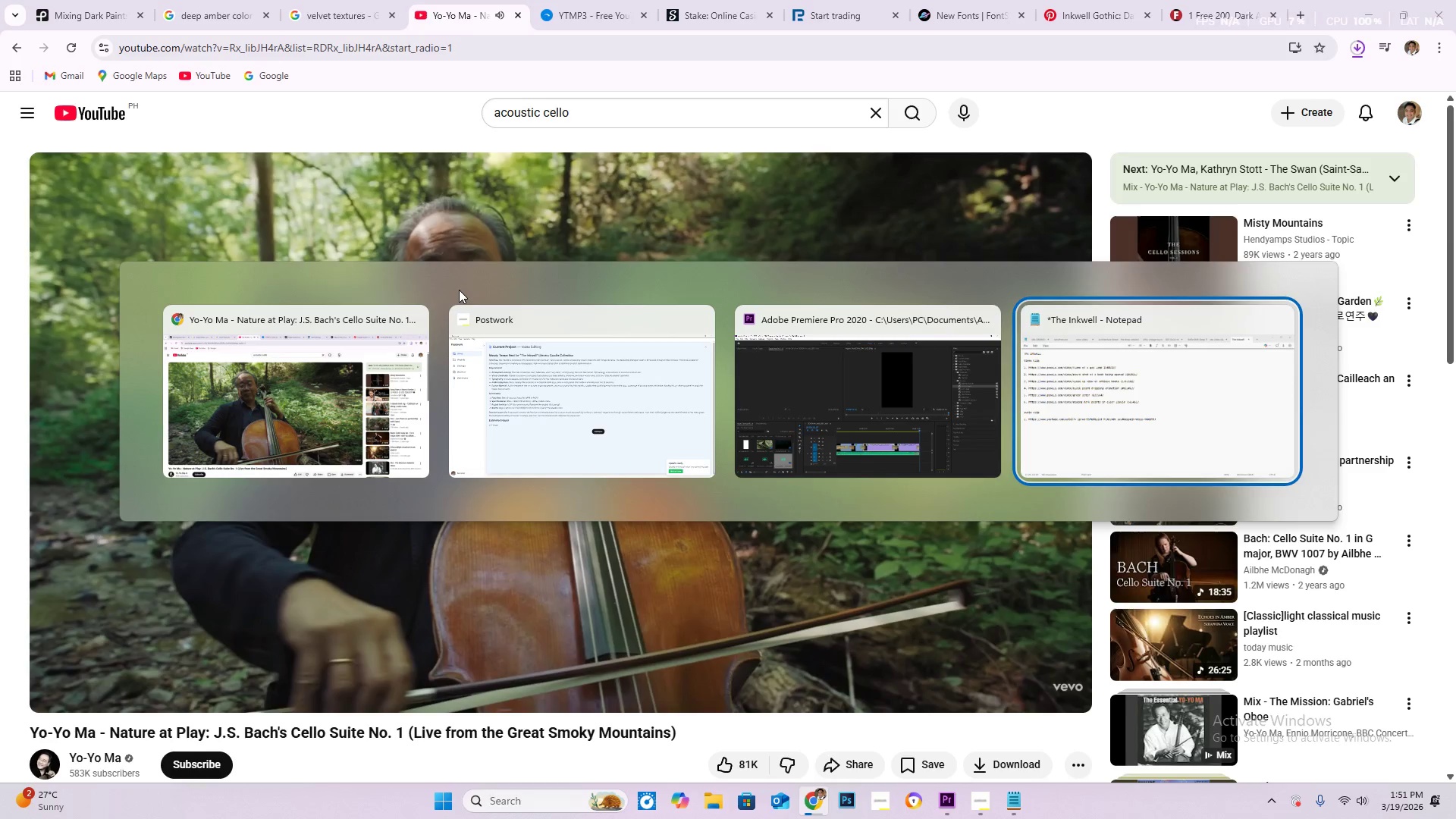 
key(Alt+Tab)
 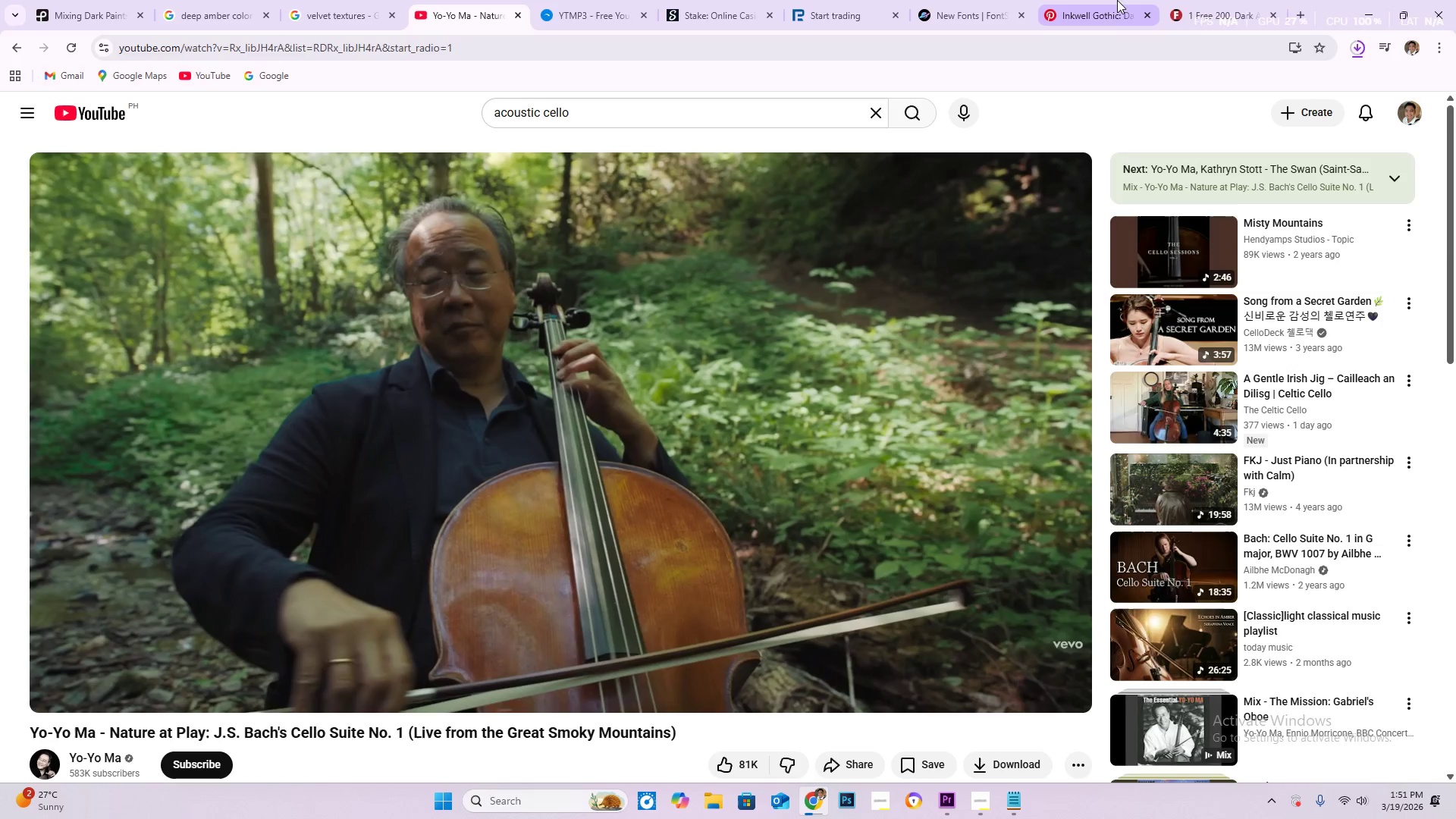 
left_click([1221, 2])
 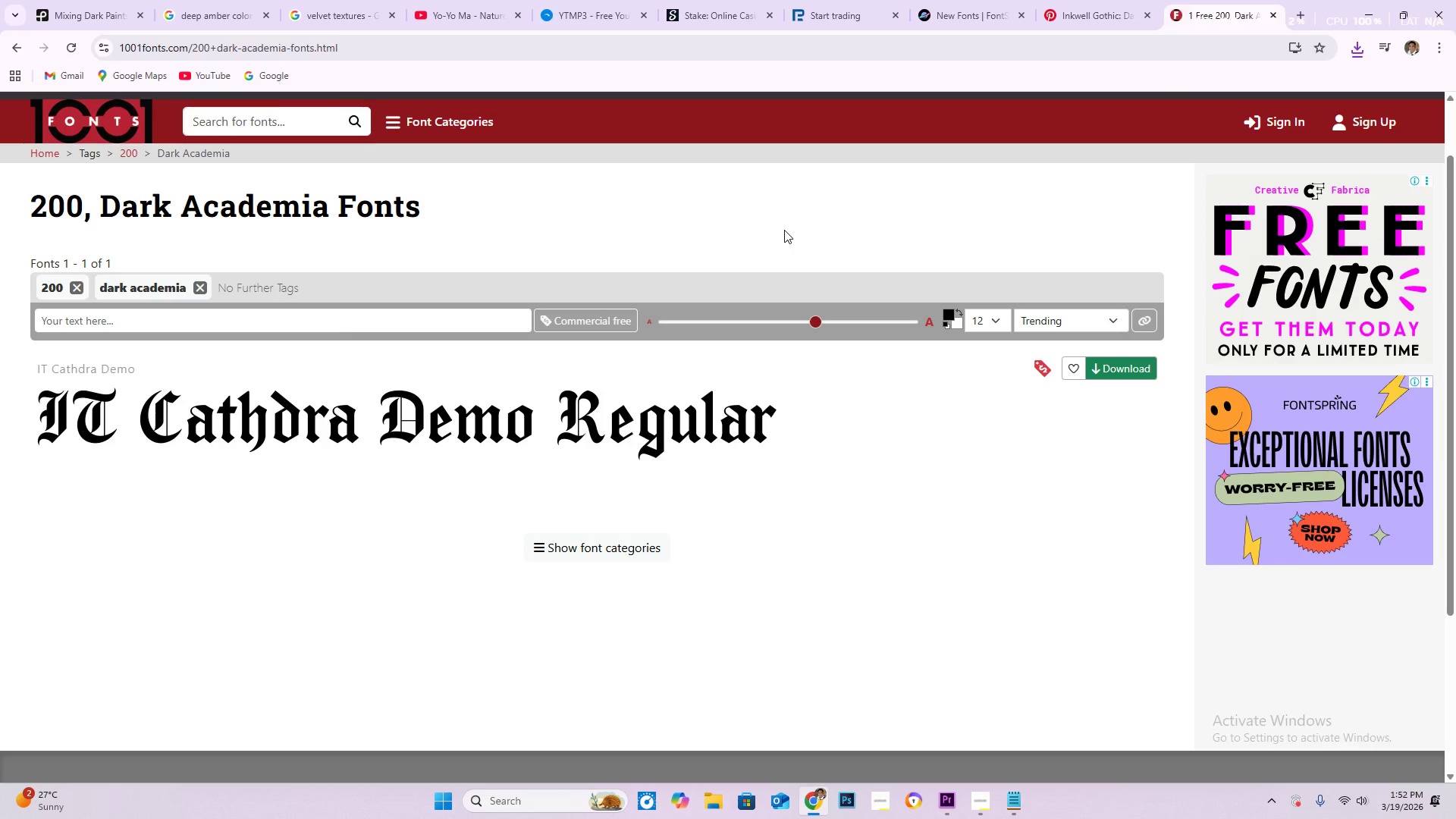 
wait(23.66)
 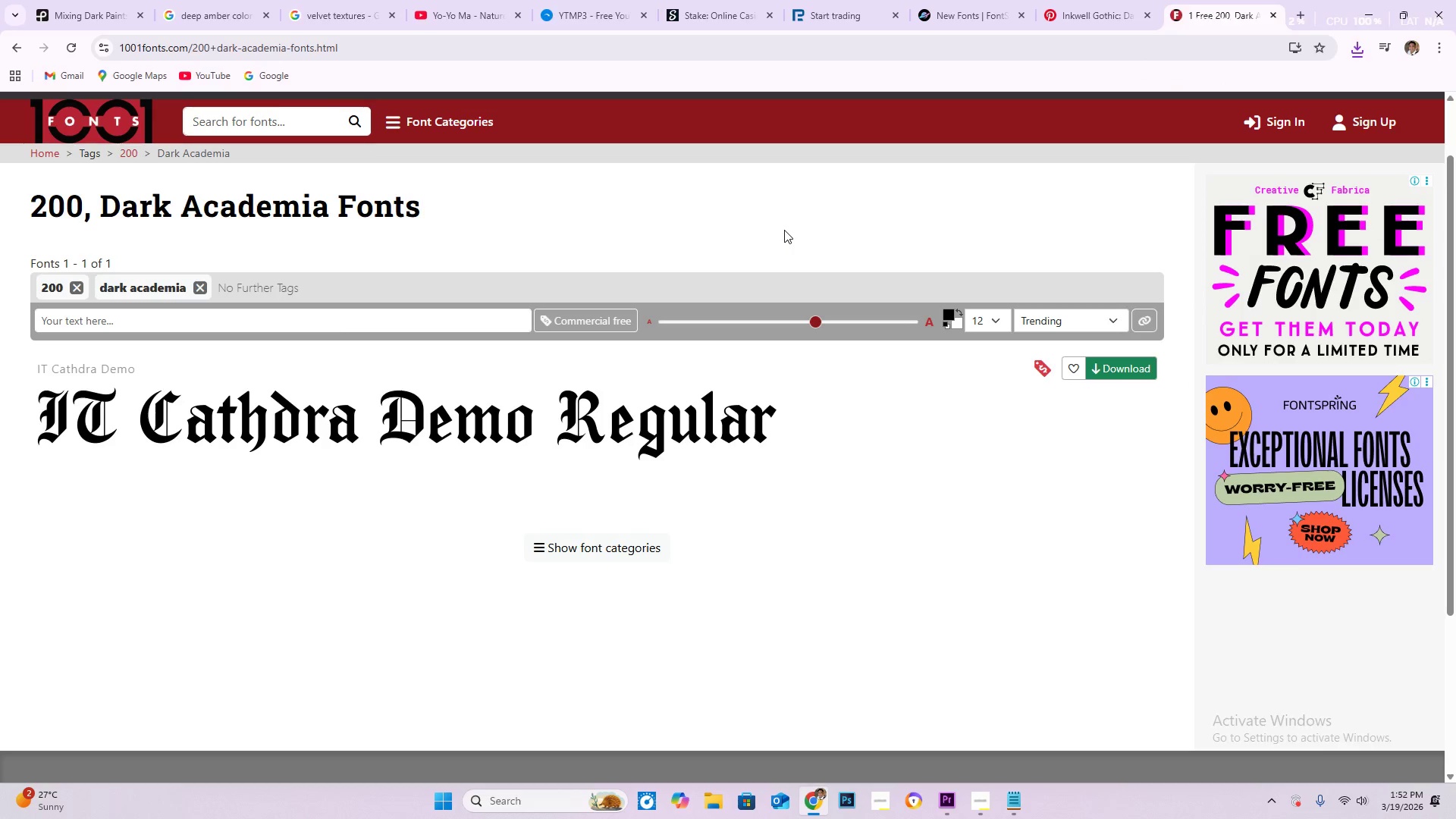 
left_click([1356, 56])
 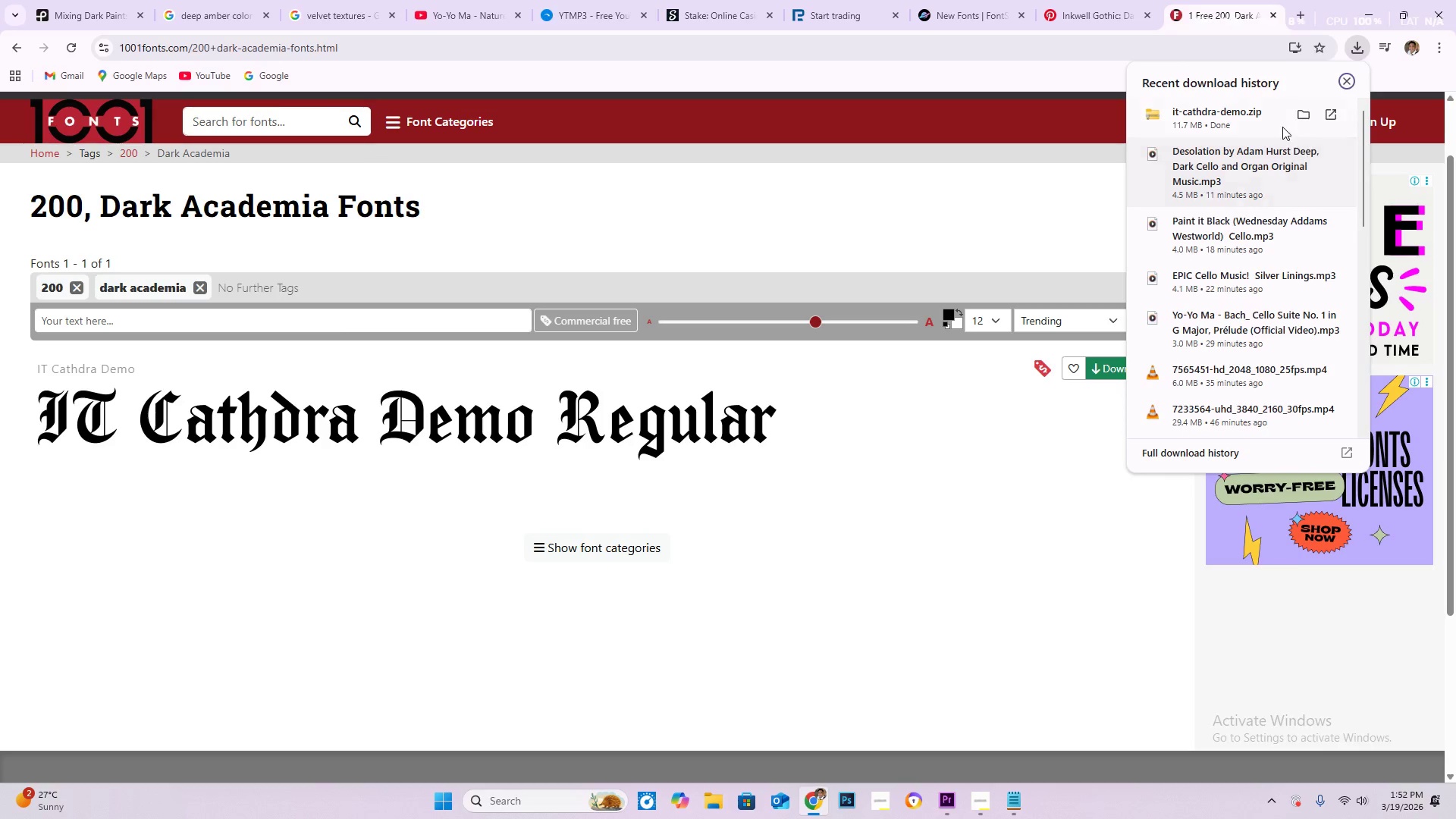 
left_click([1307, 118])
 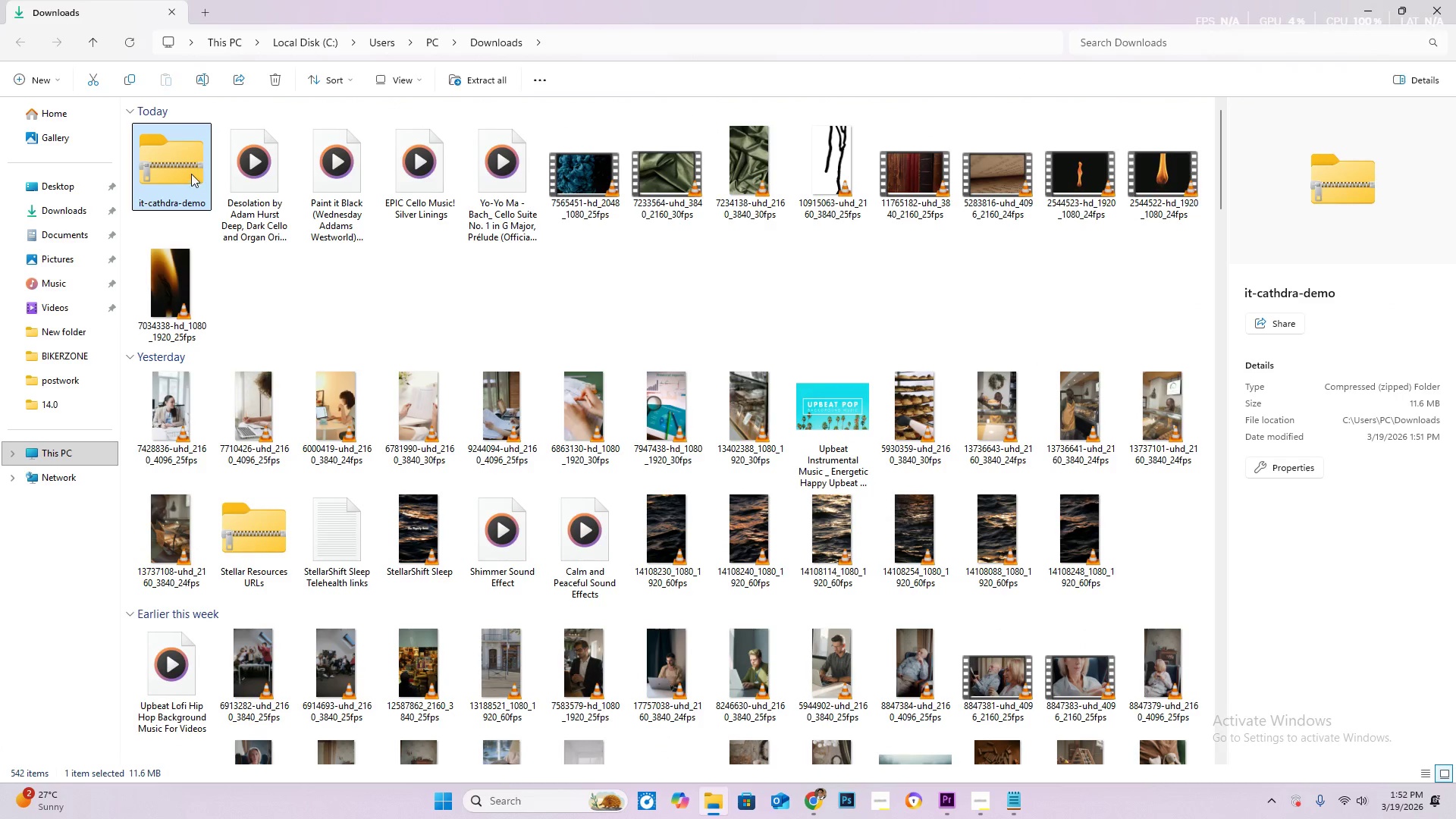 
wait(5.97)
 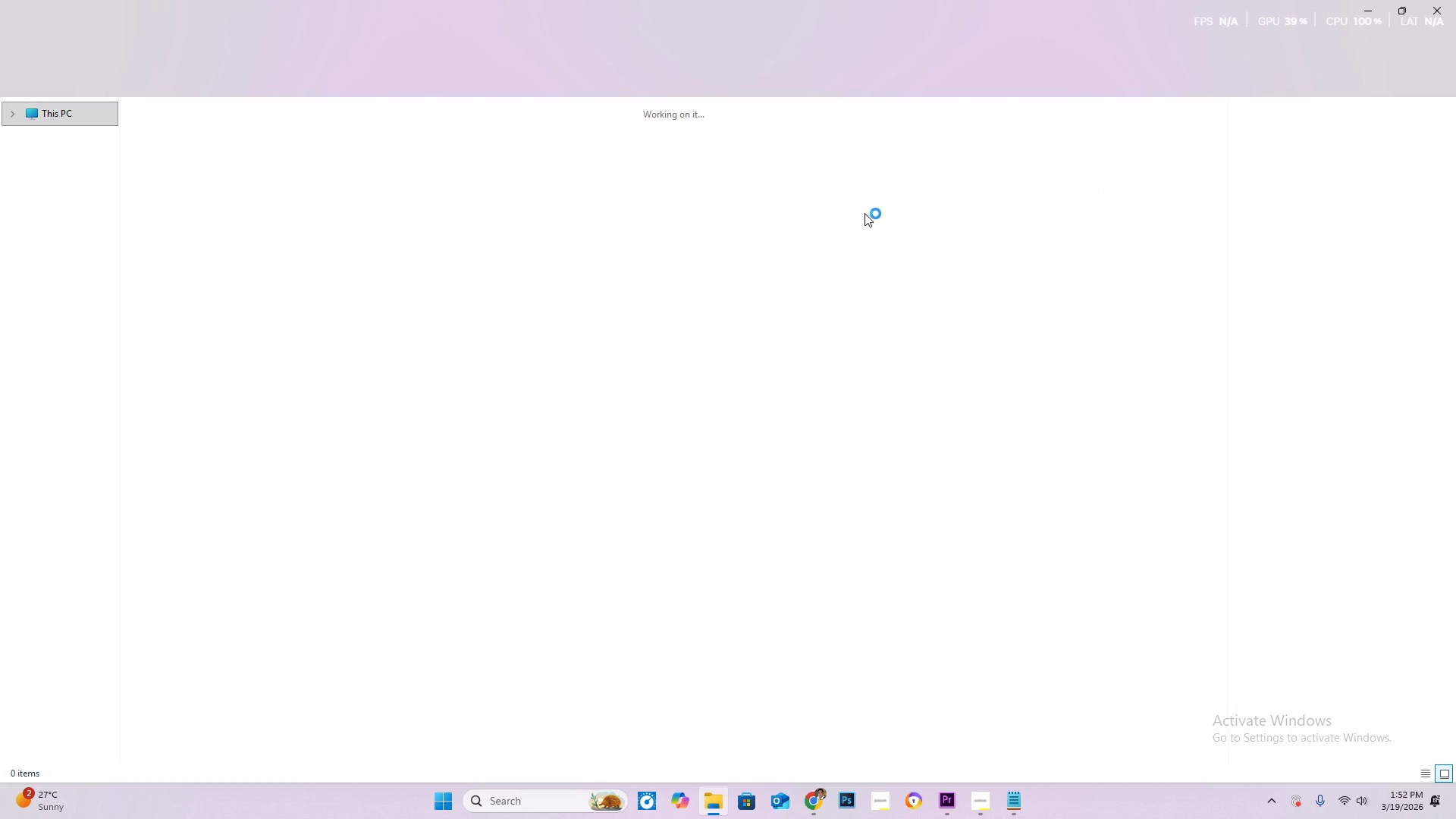 
left_click([472, 74])
 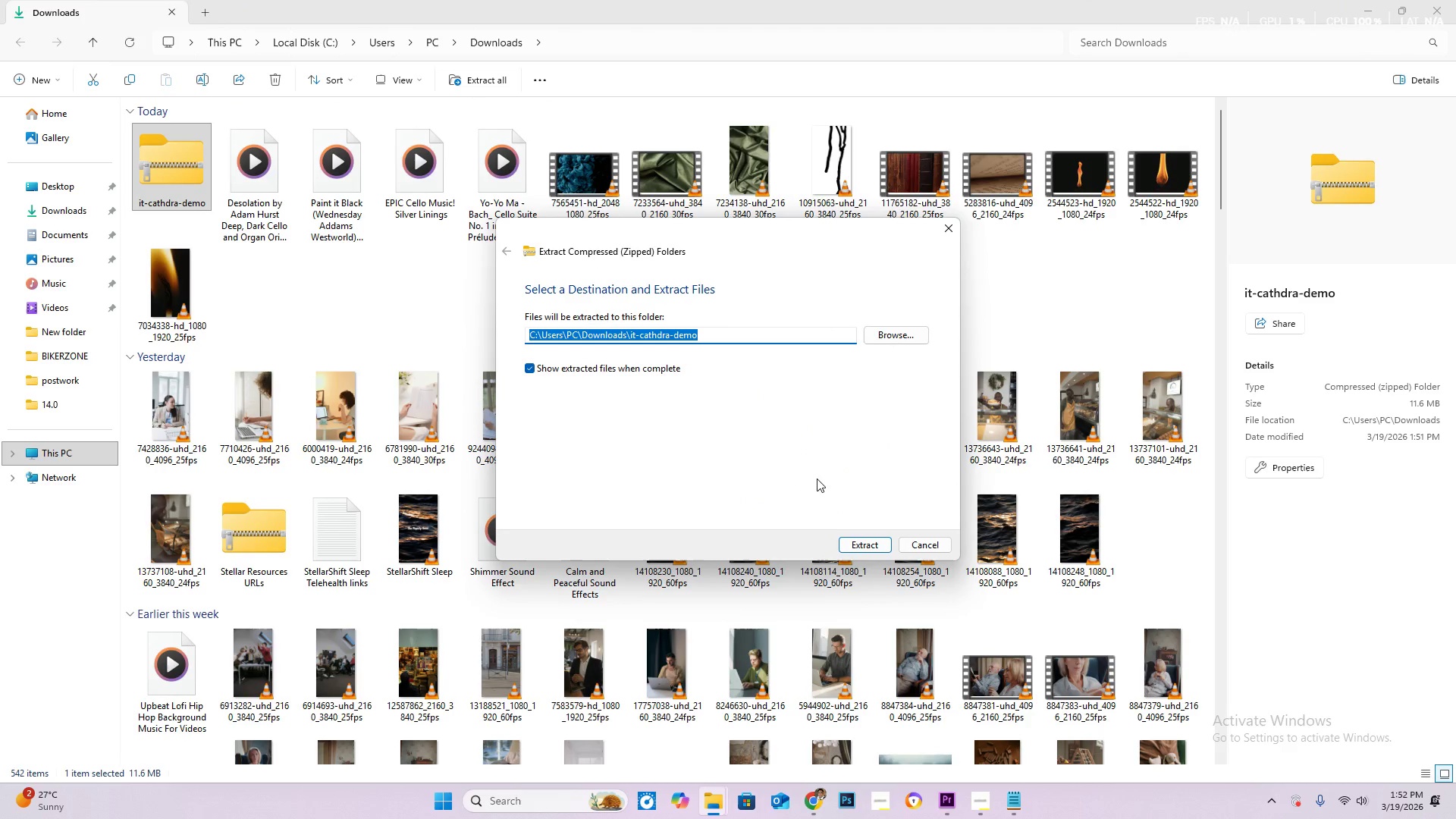 
left_click([864, 548])
 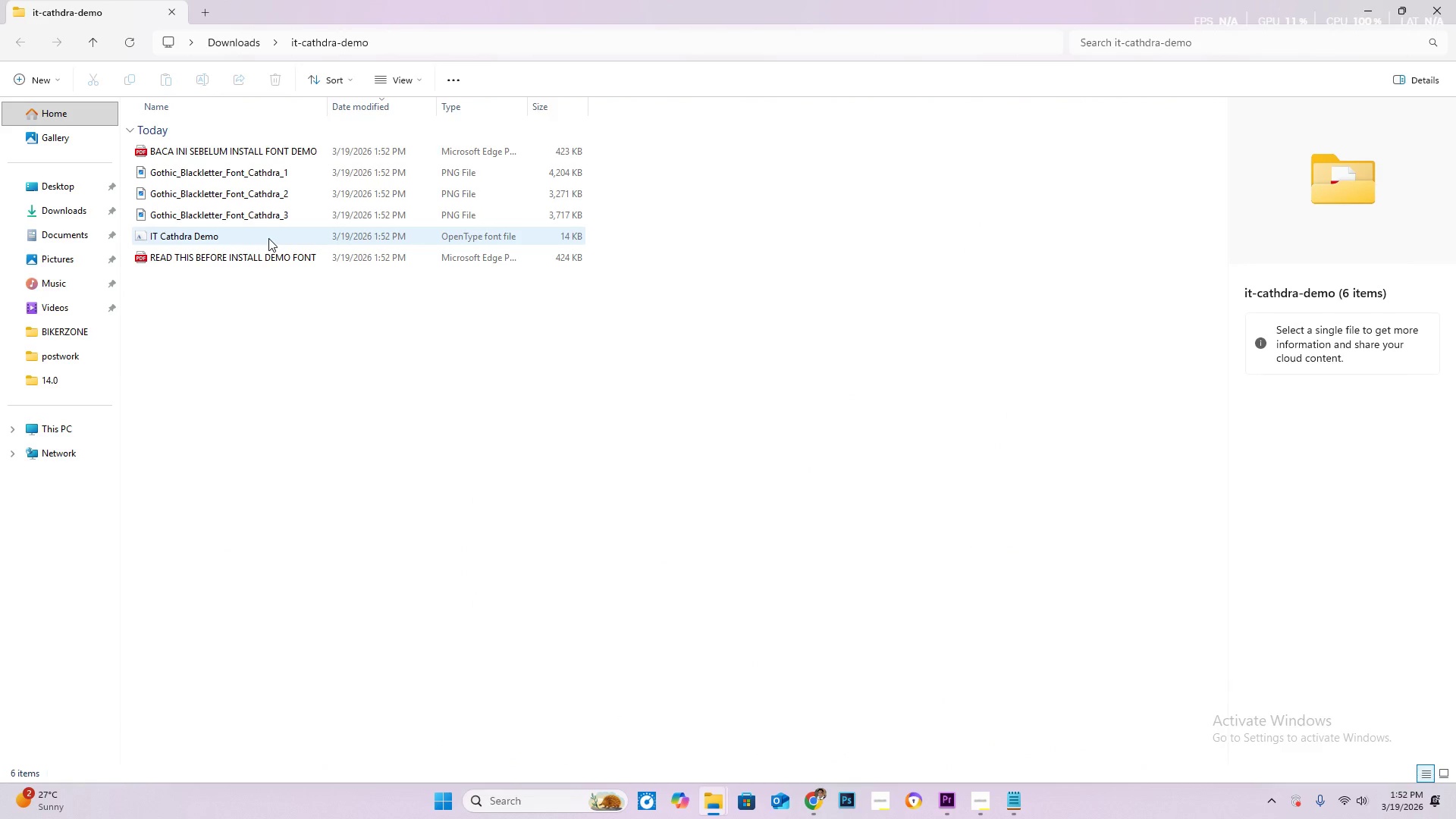 
left_click_drag(start_coordinate=[758, 250], to_coordinate=[548, 184])
 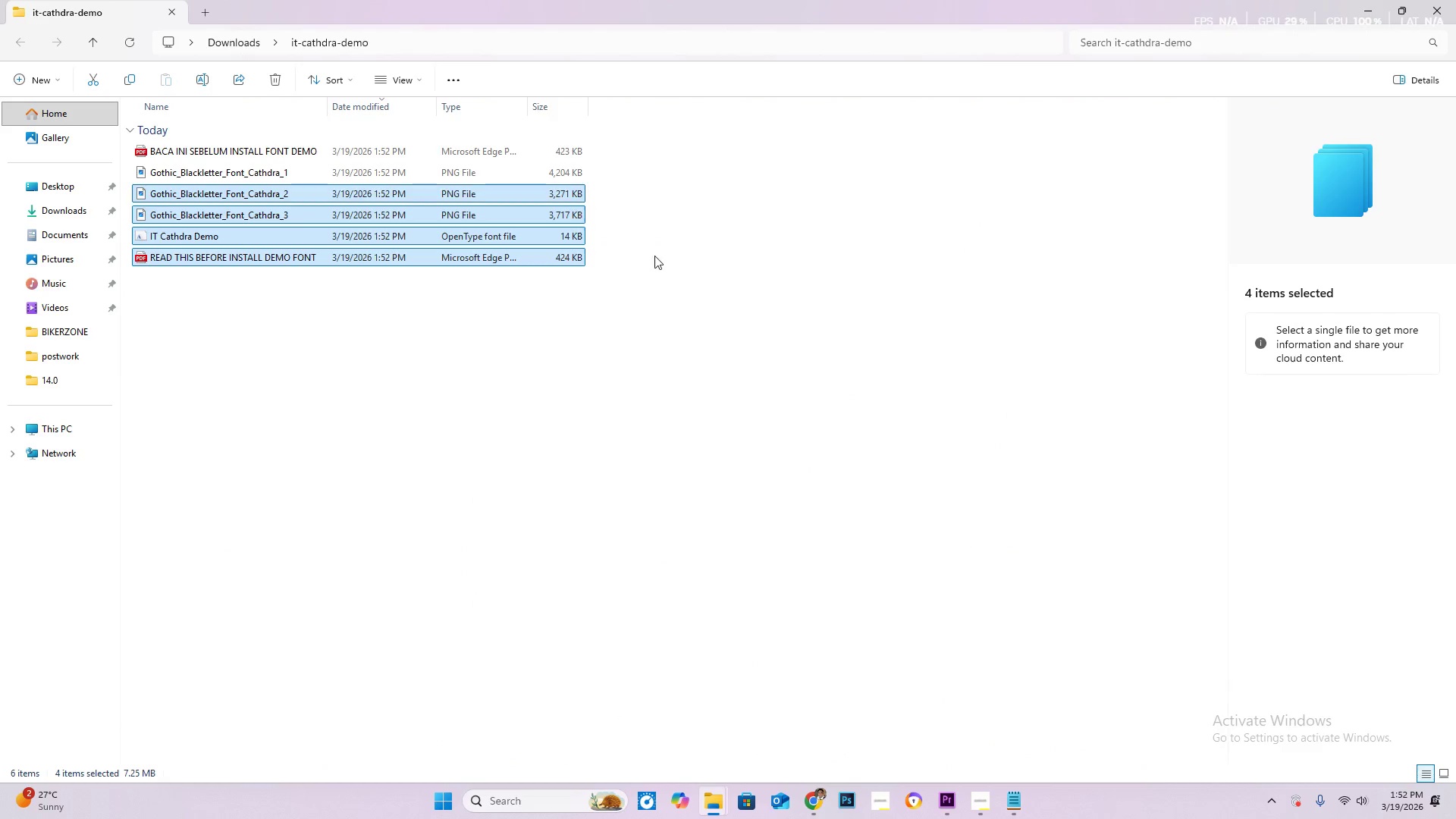 
left_click([683, 284])
 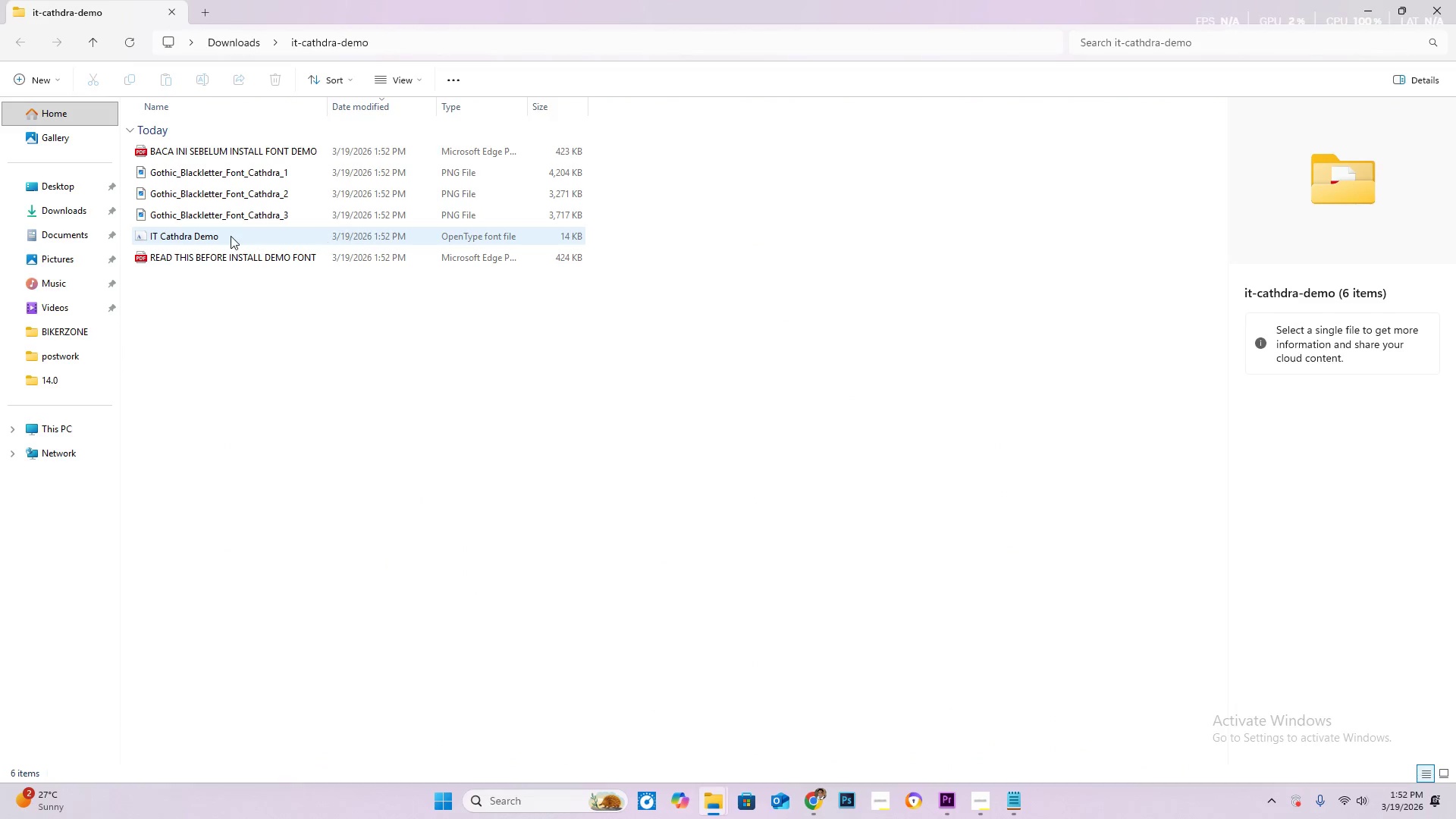 
left_click([231, 236])
 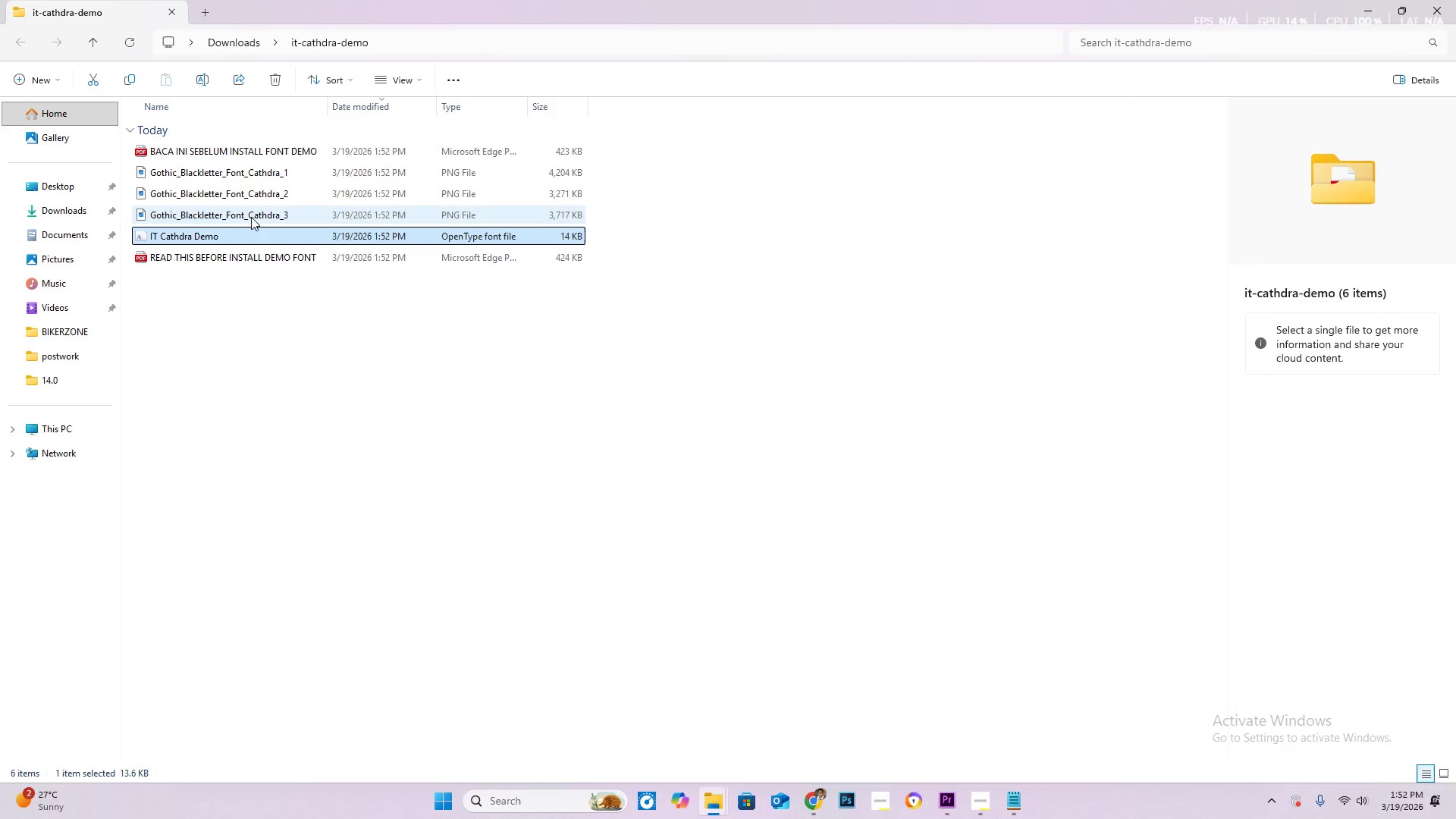 
hold_key(key=ShiftLeft, duration=1.38)
double_click([275, 194])
 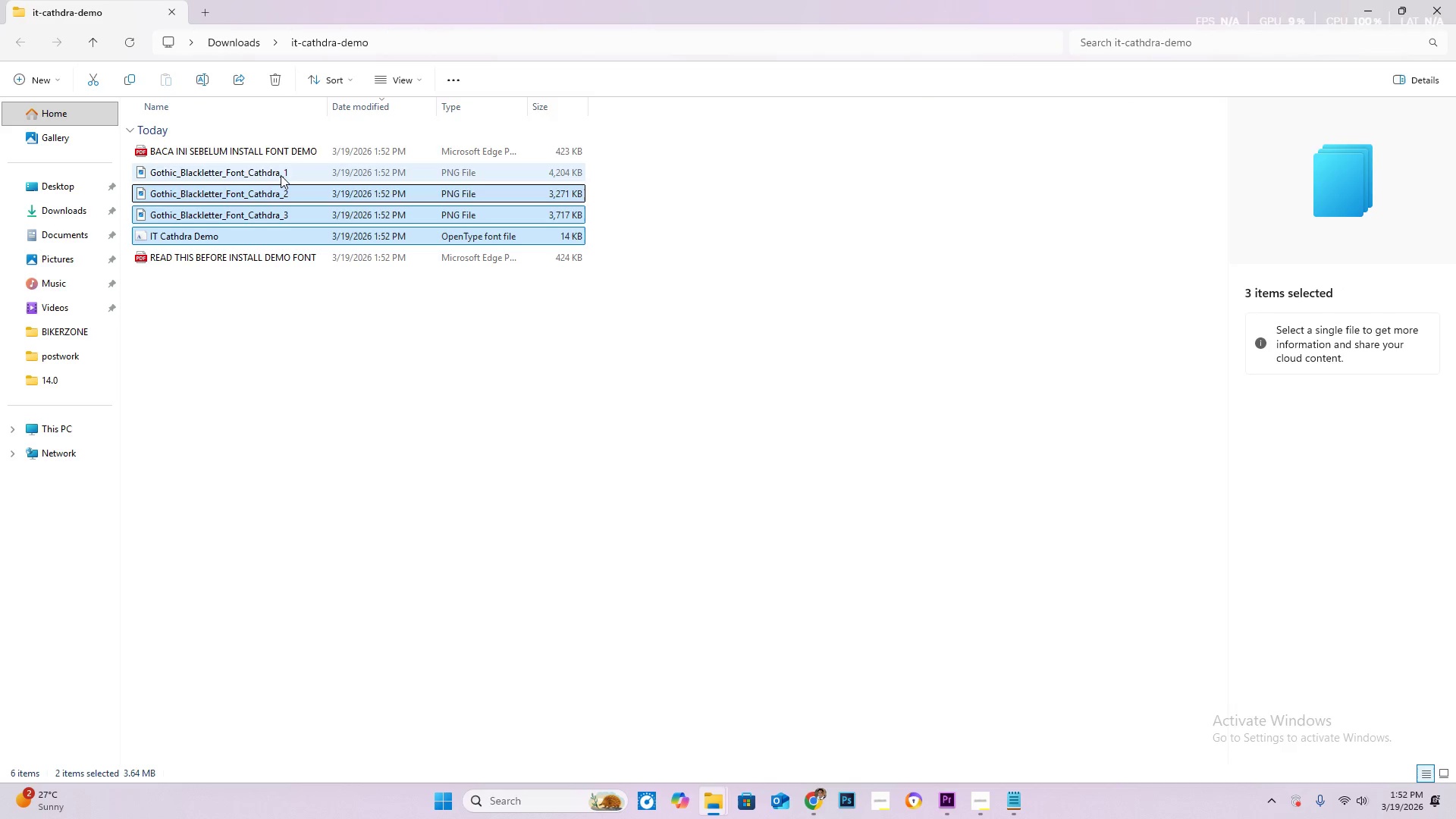 
triple_click([281, 175])
 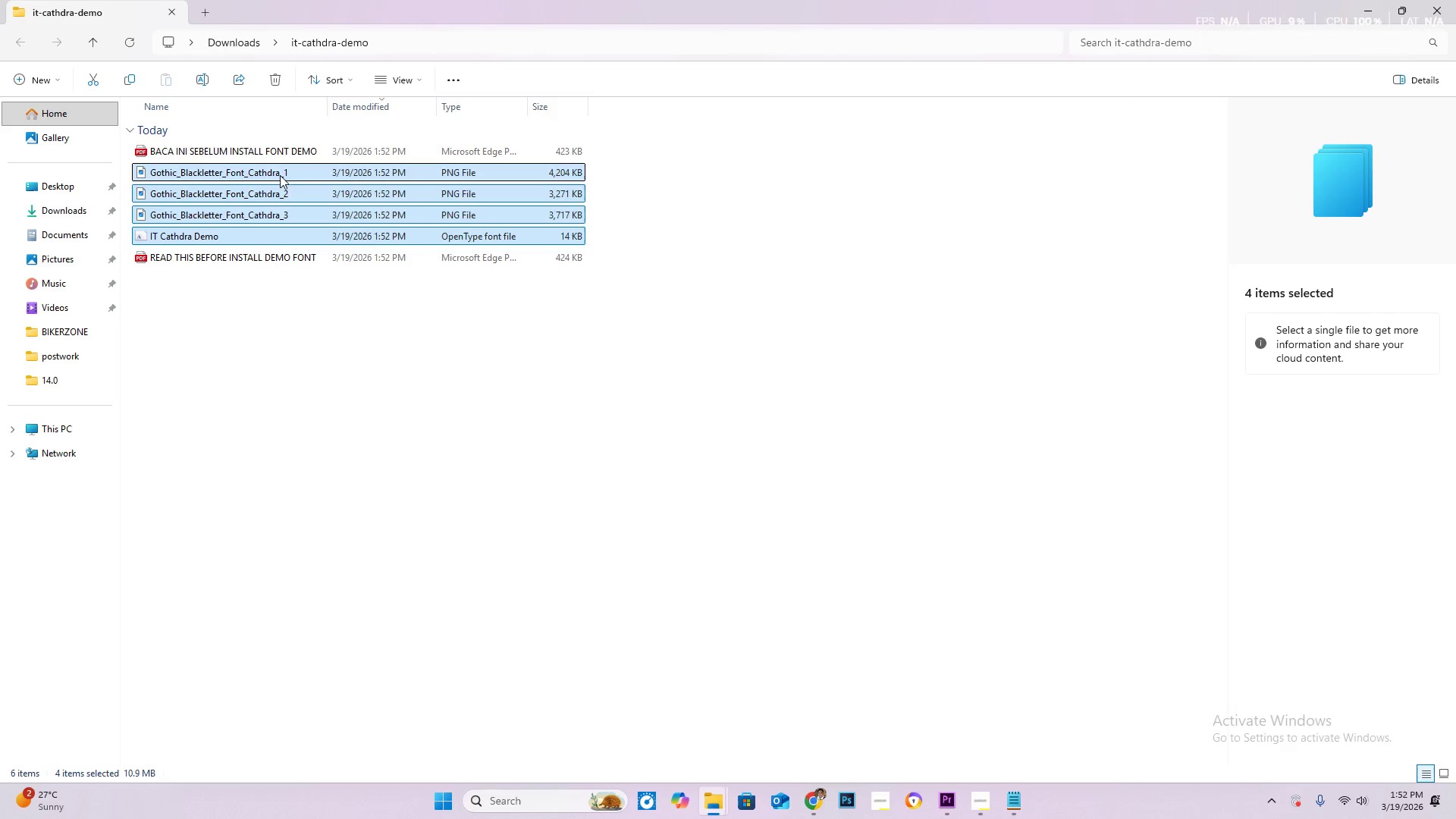 
key(Control+C)
 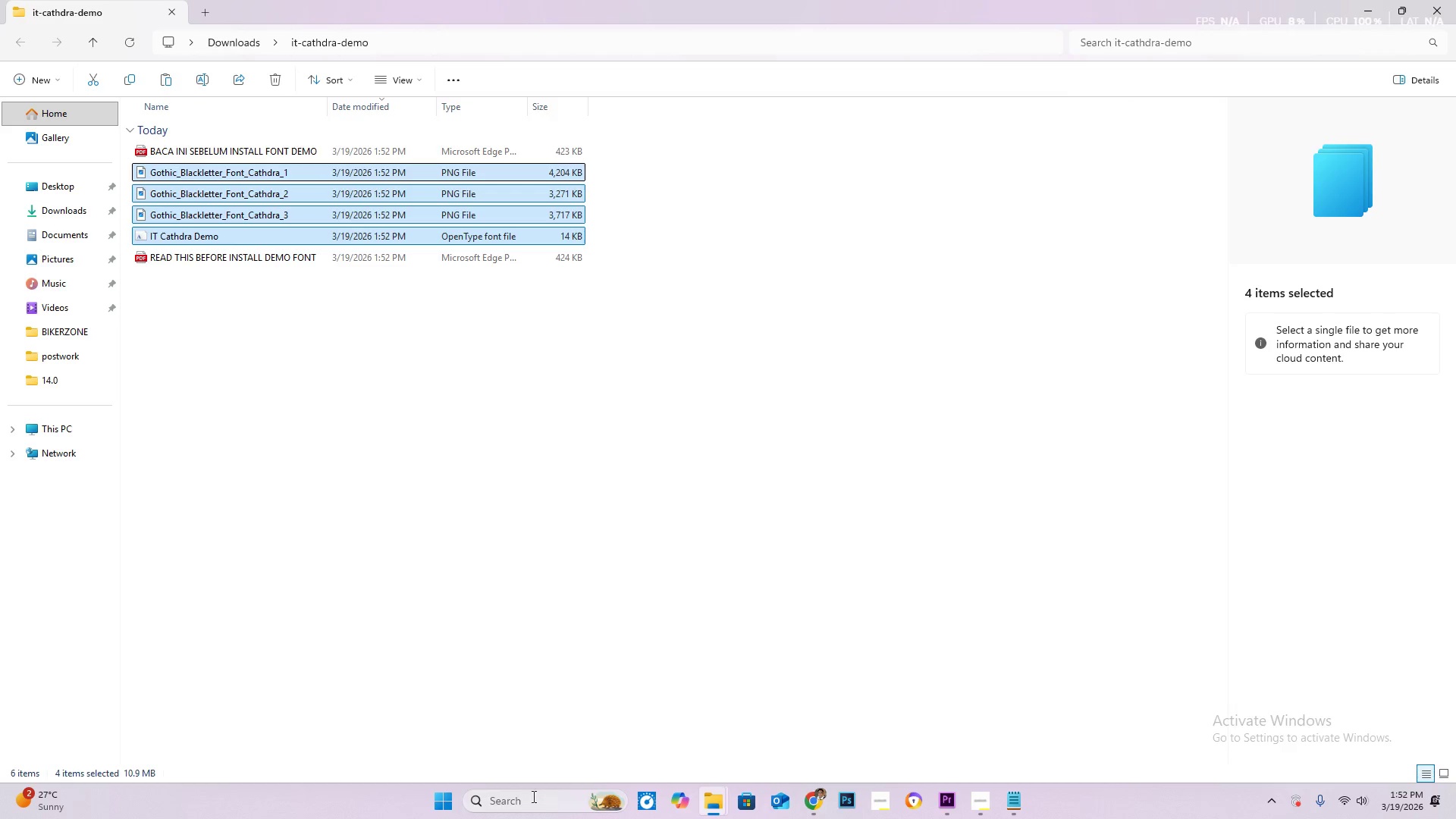 
left_click([522, 793])
 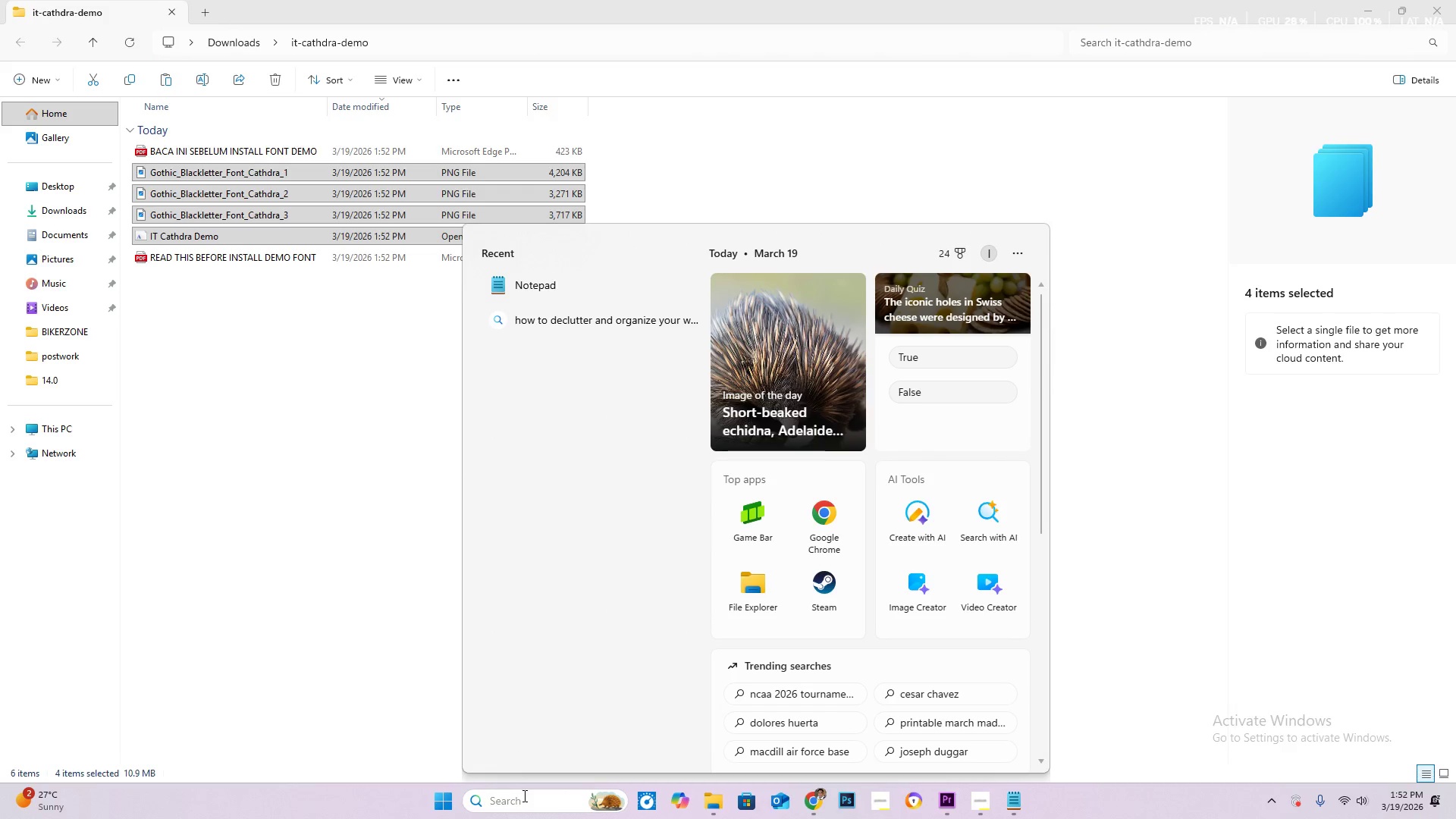 
type(fon)
 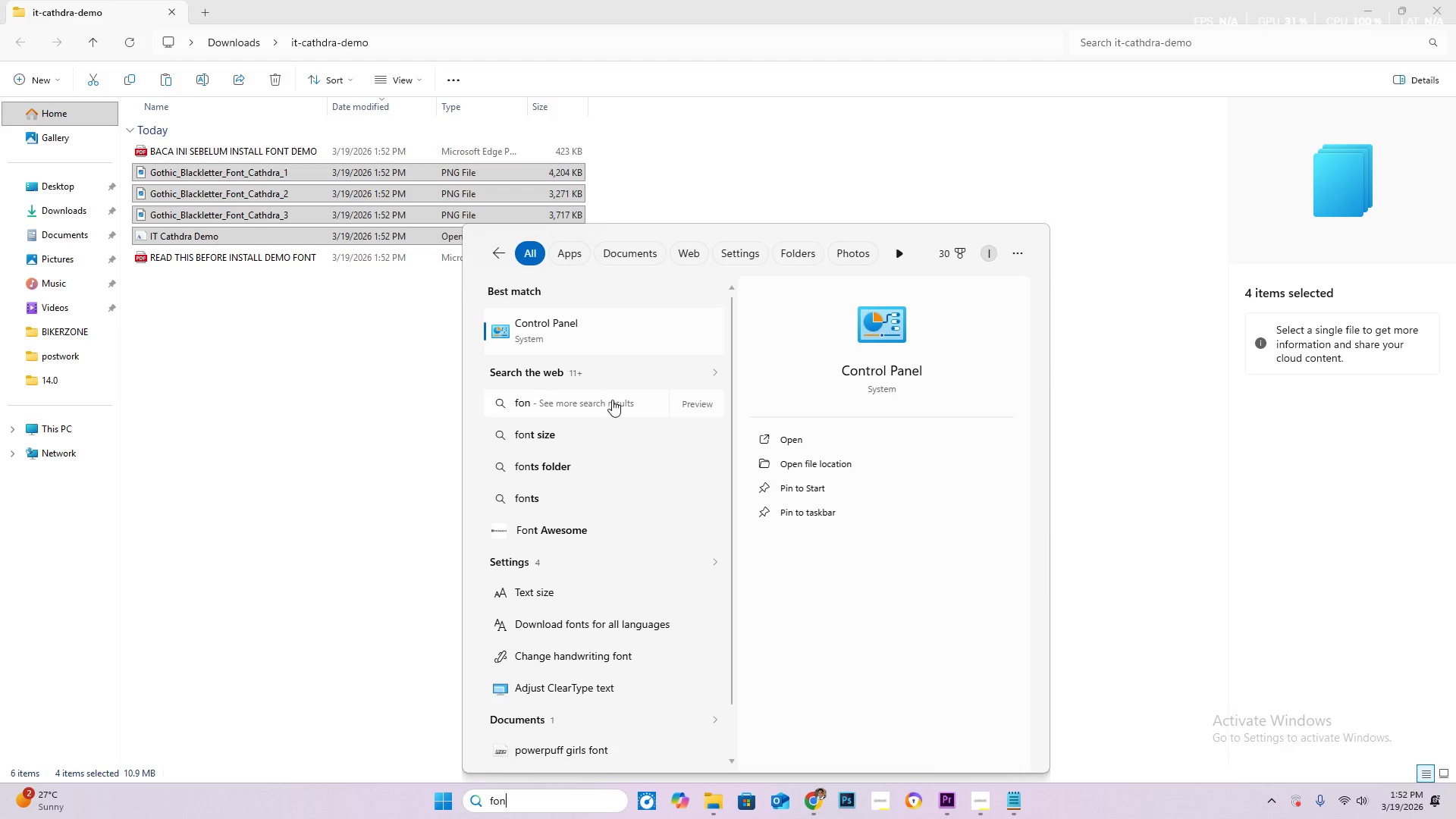 
key(T)
 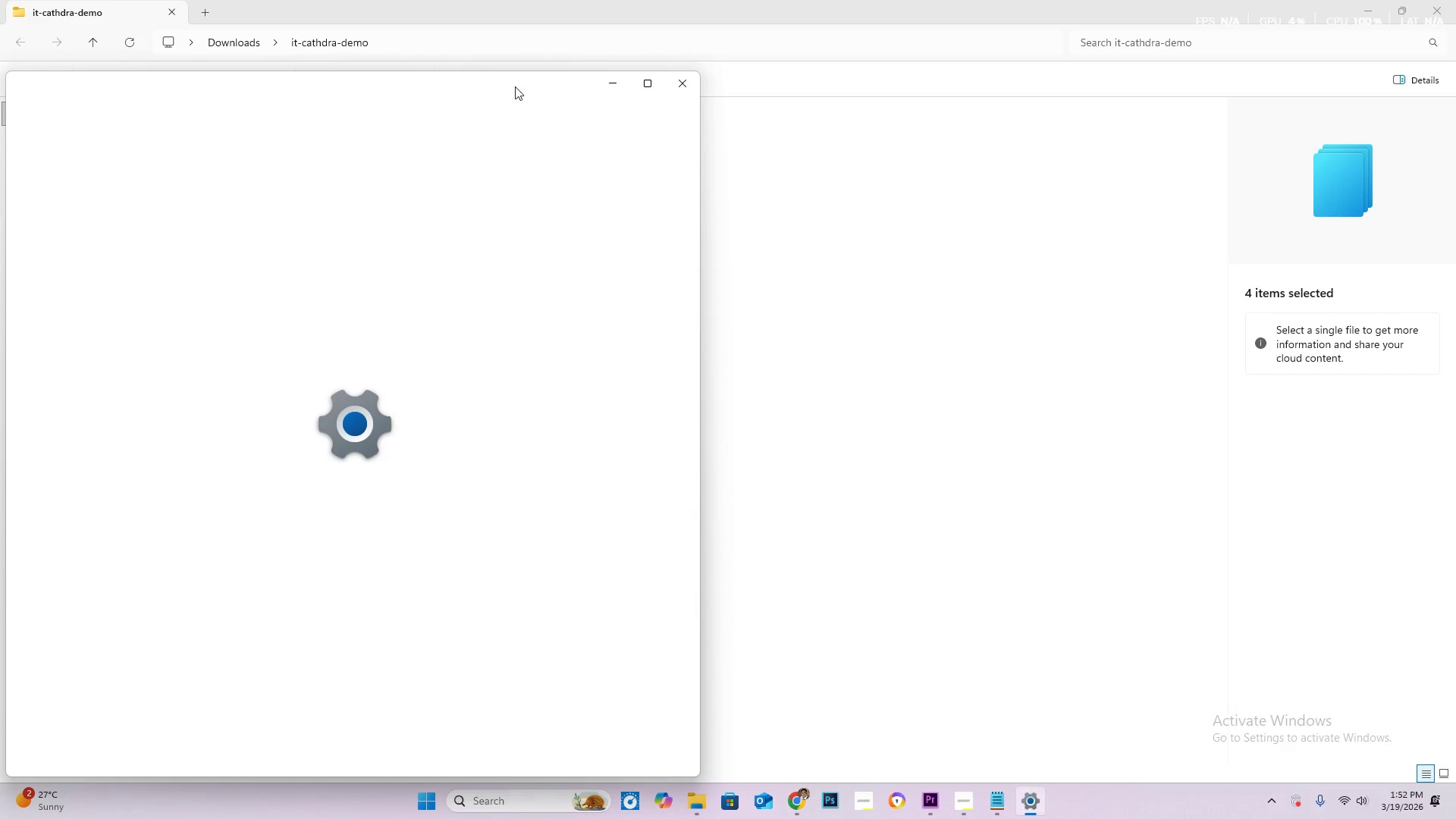 
wait(7.38)
 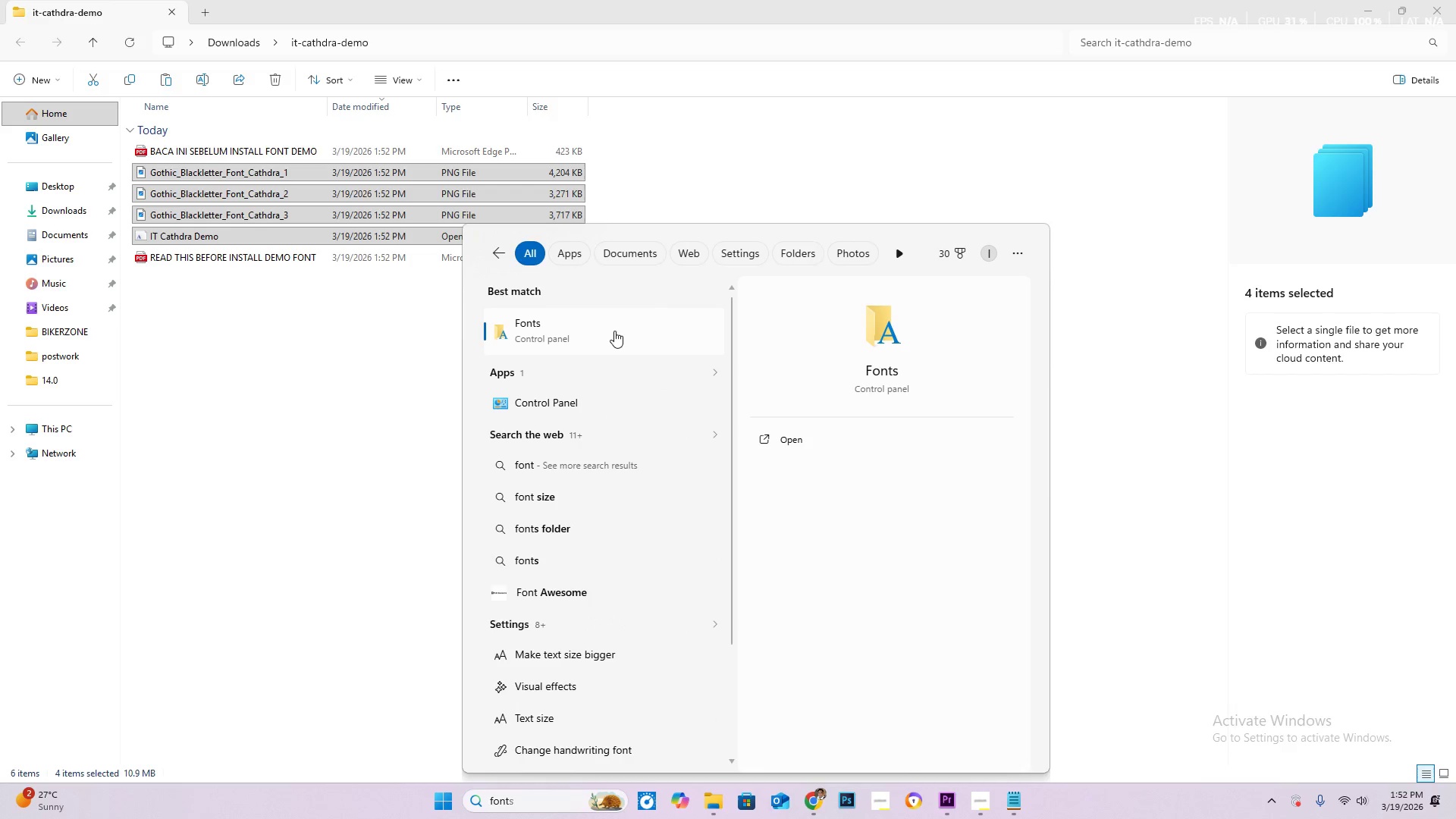 
left_click_drag(start_coordinate=[575, 81], to_coordinate=[1153, 102])
 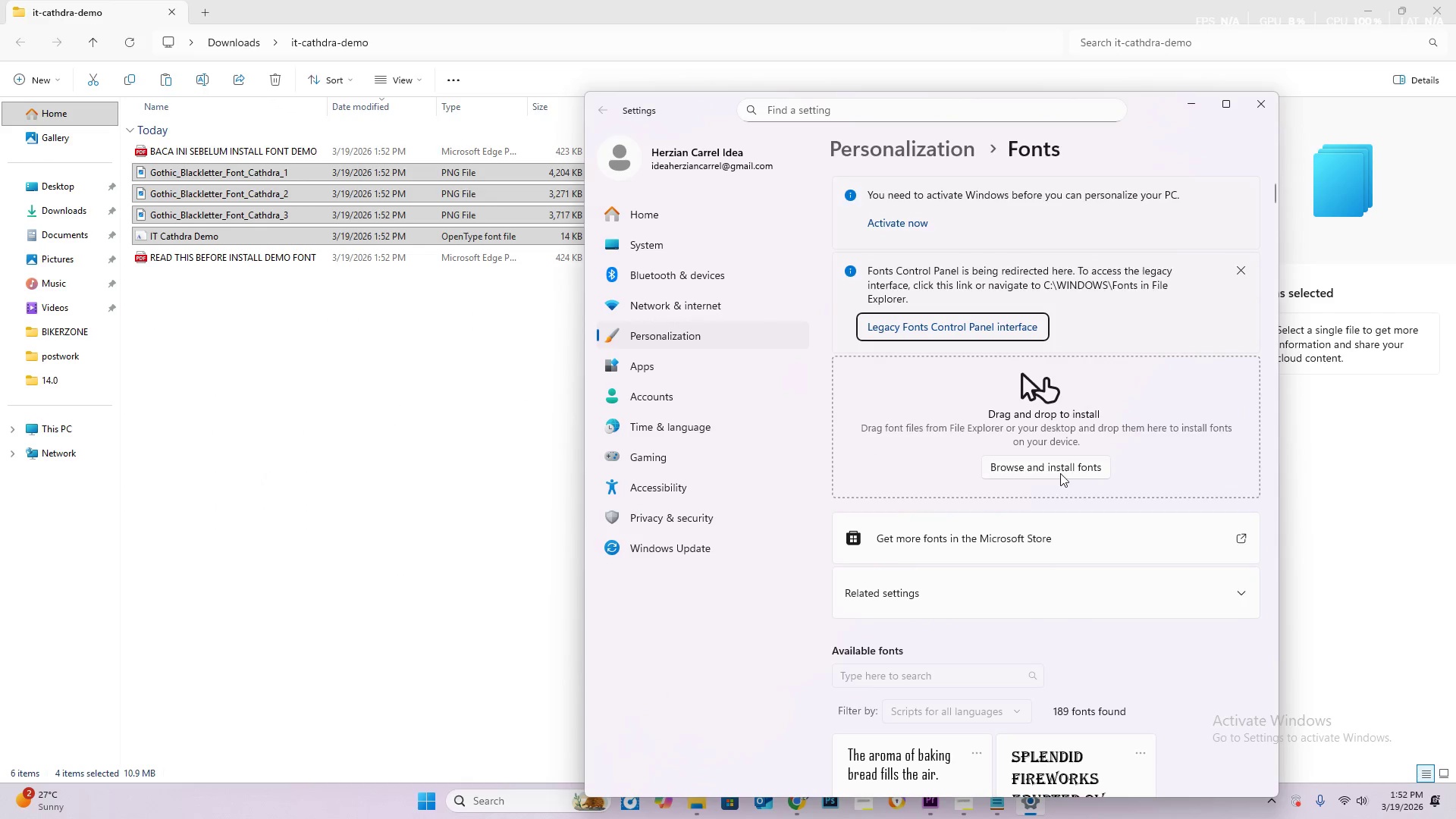 
left_click([1060, 473])
 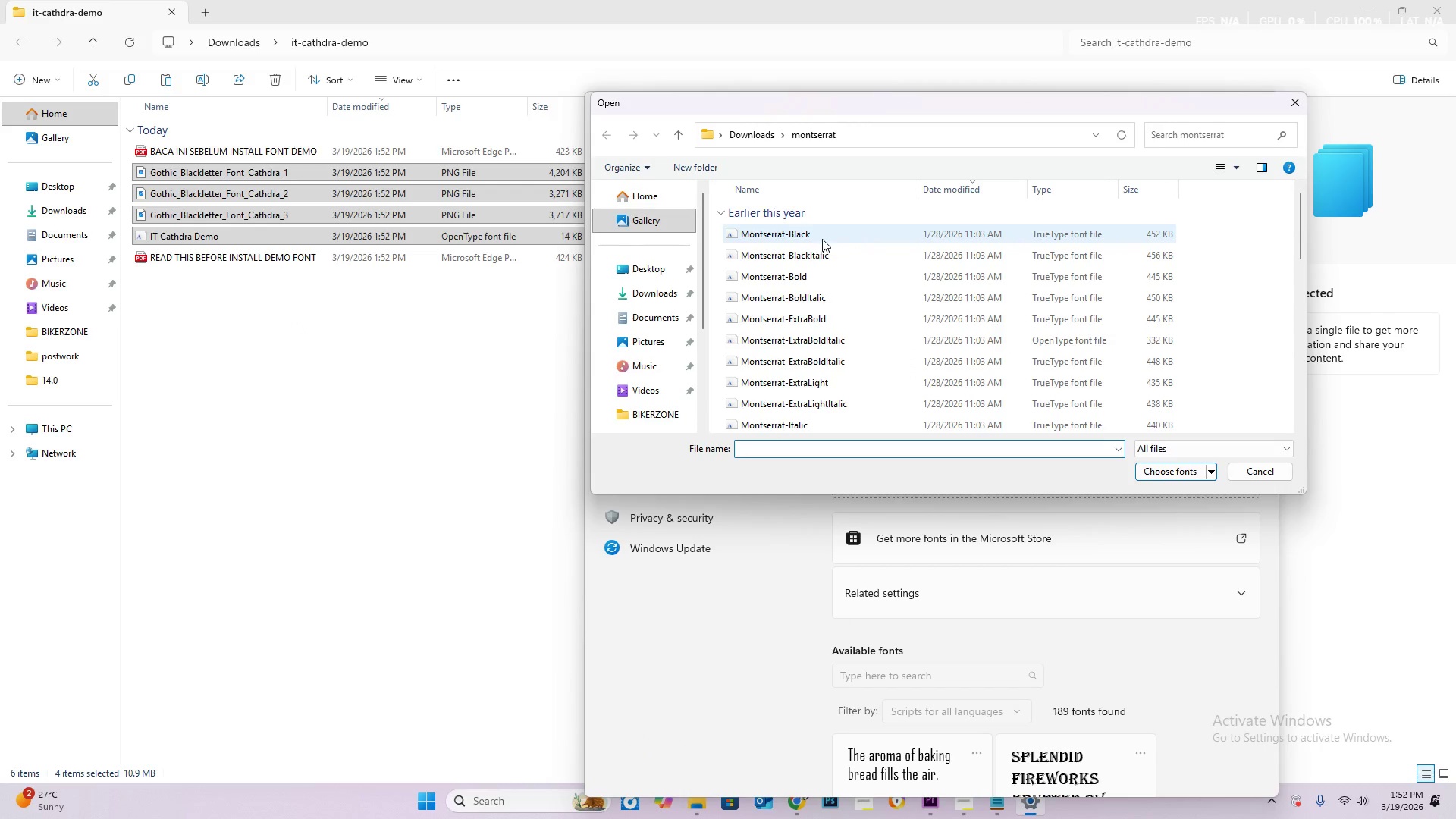 
left_click([665, 288])
 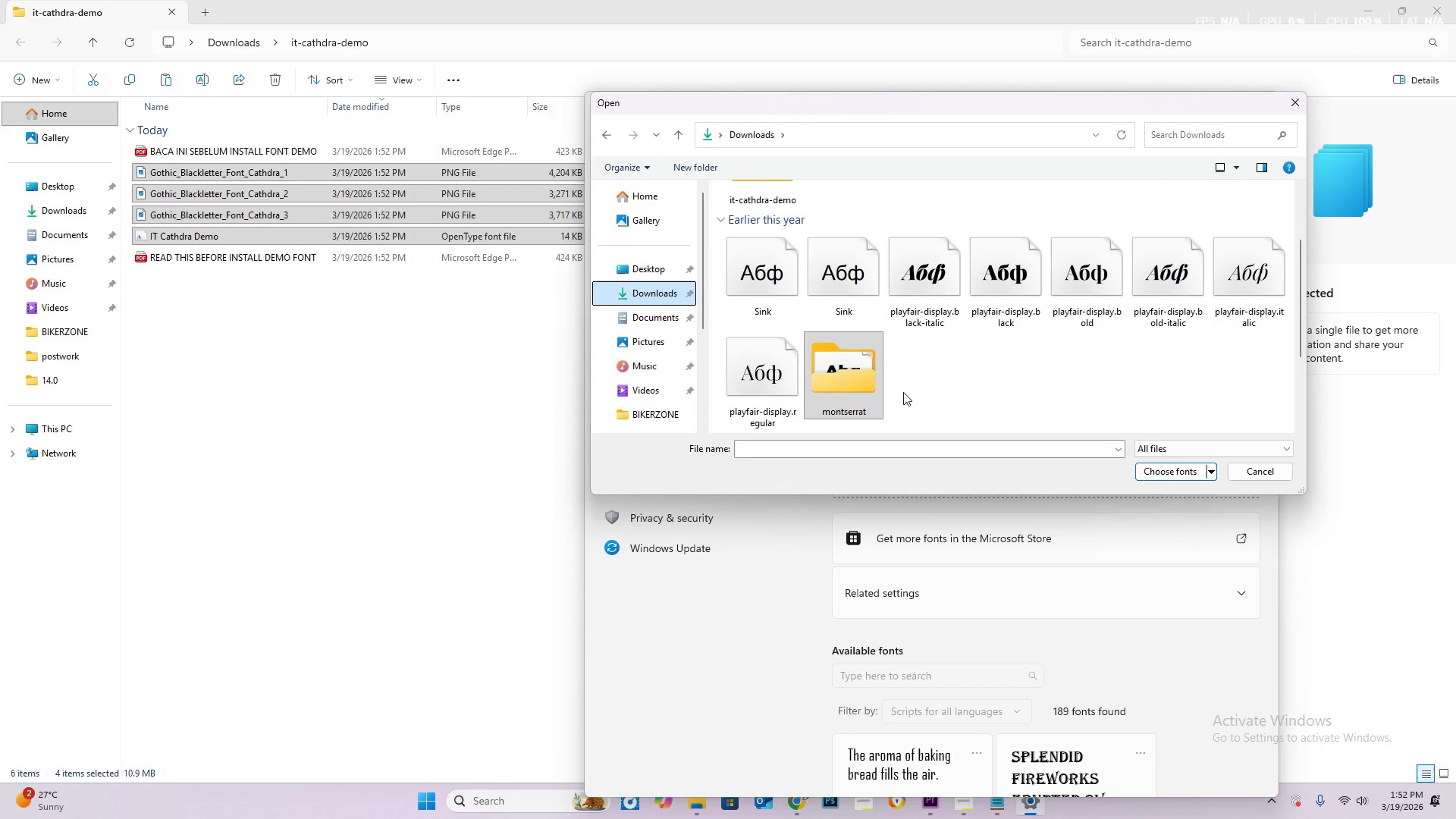 
scroll: coordinate [903, 391], scroll_direction: up, amount: 4.0
 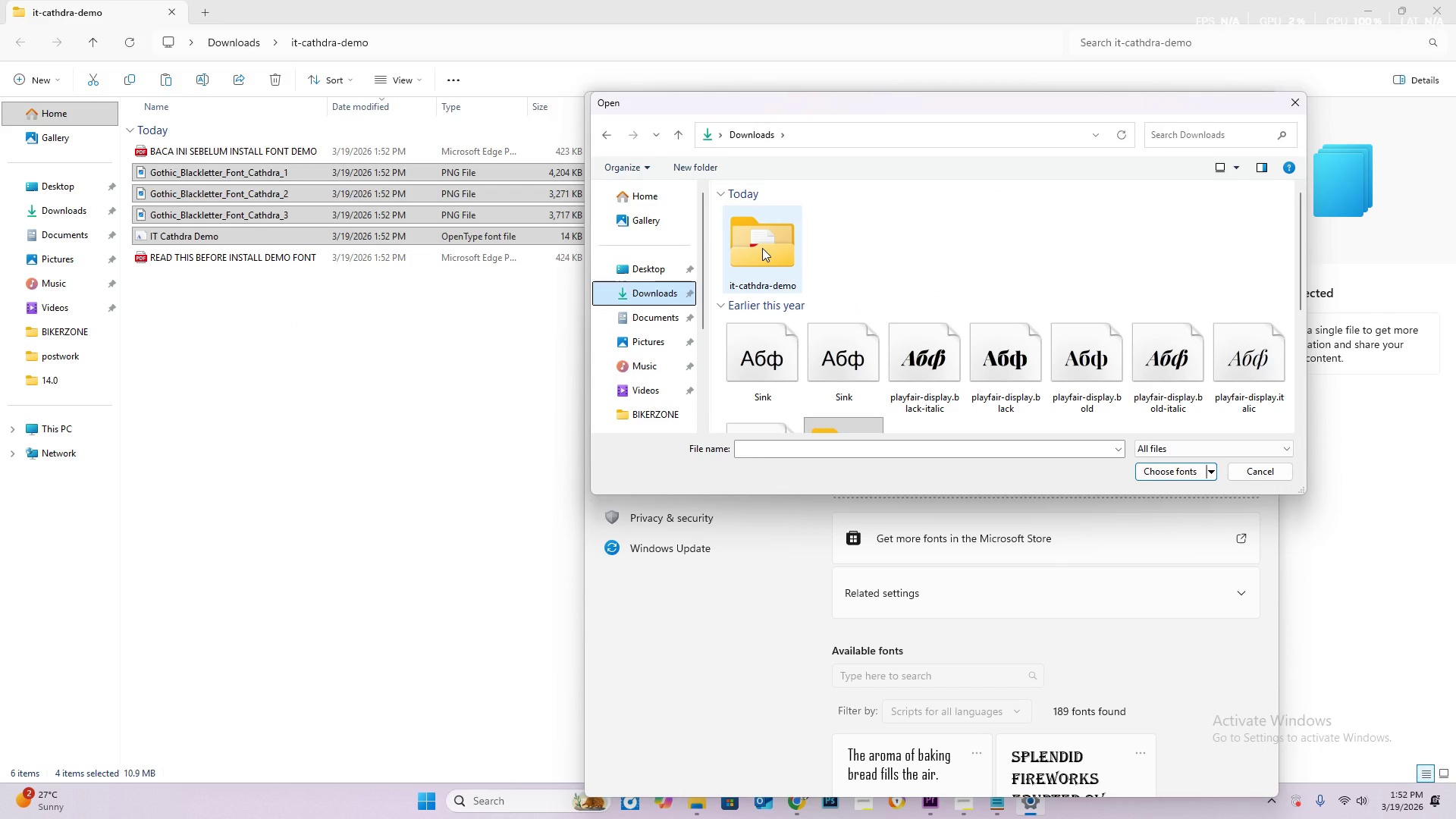 
double_click([762, 248])
 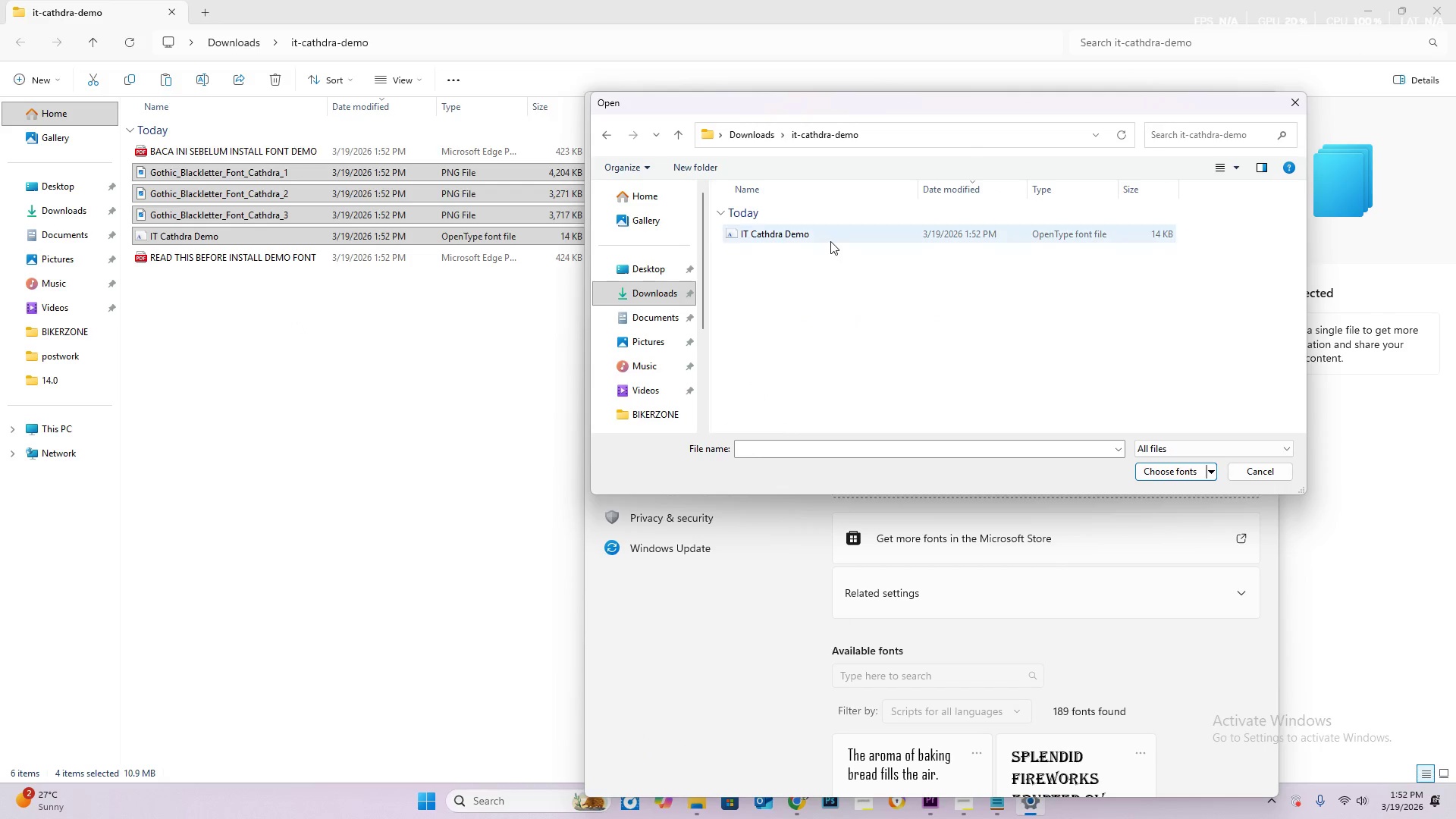 
left_click([830, 236])
 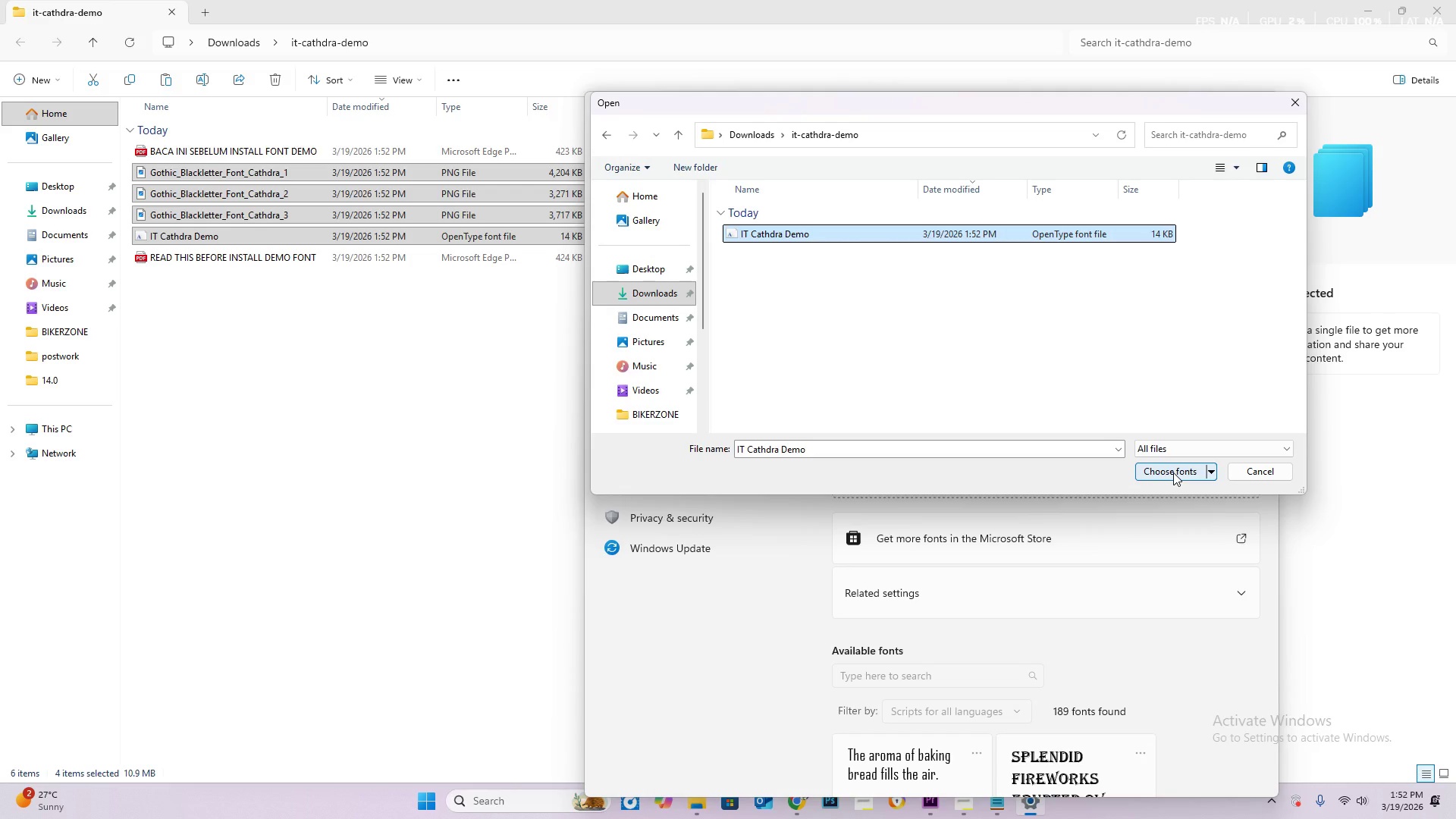 
left_click([1173, 472])
 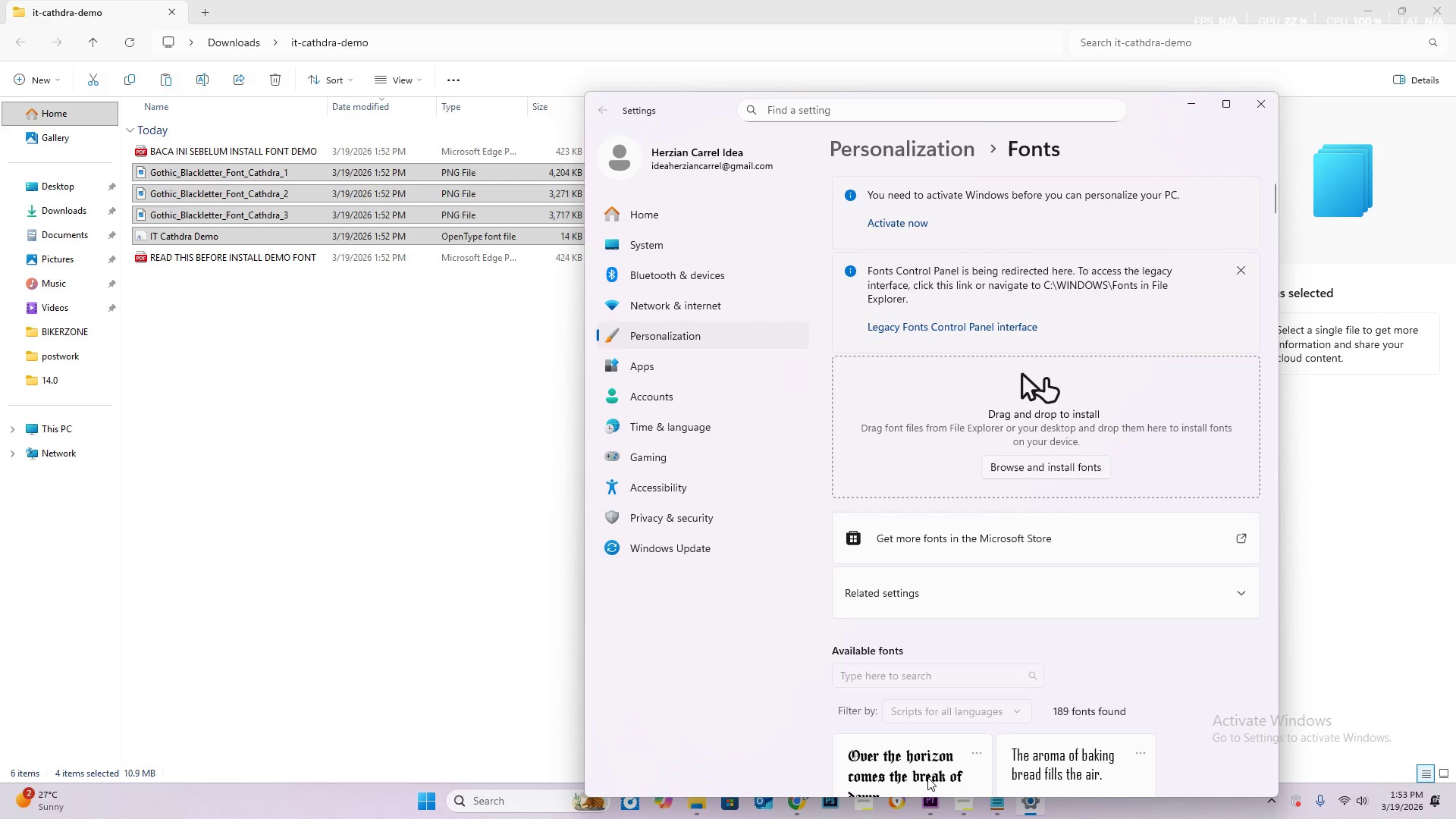 
left_click([1385, 636])
 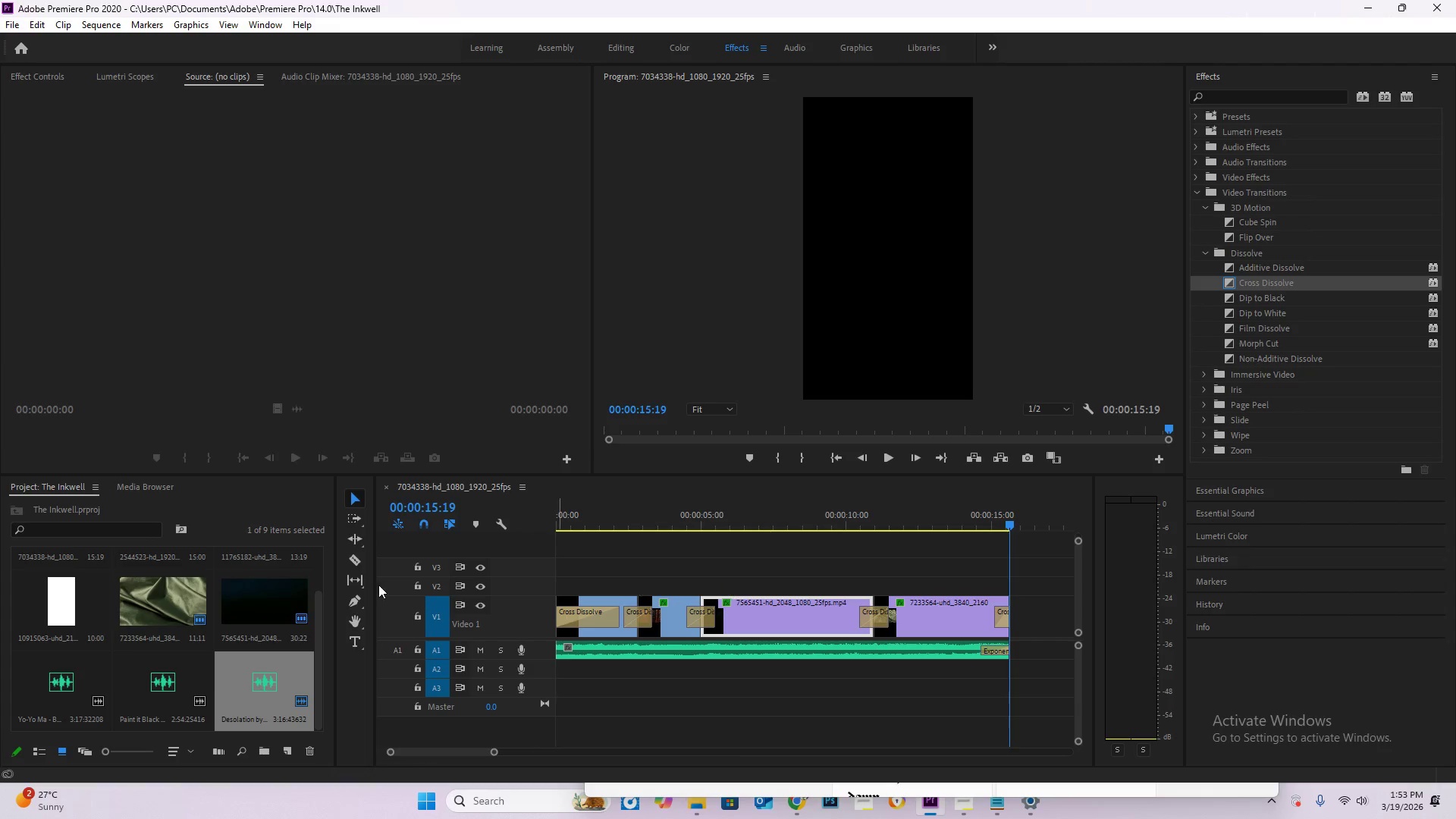 
left_click_drag(start_coordinate=[643, 528], to_coordinate=[548, 516])
 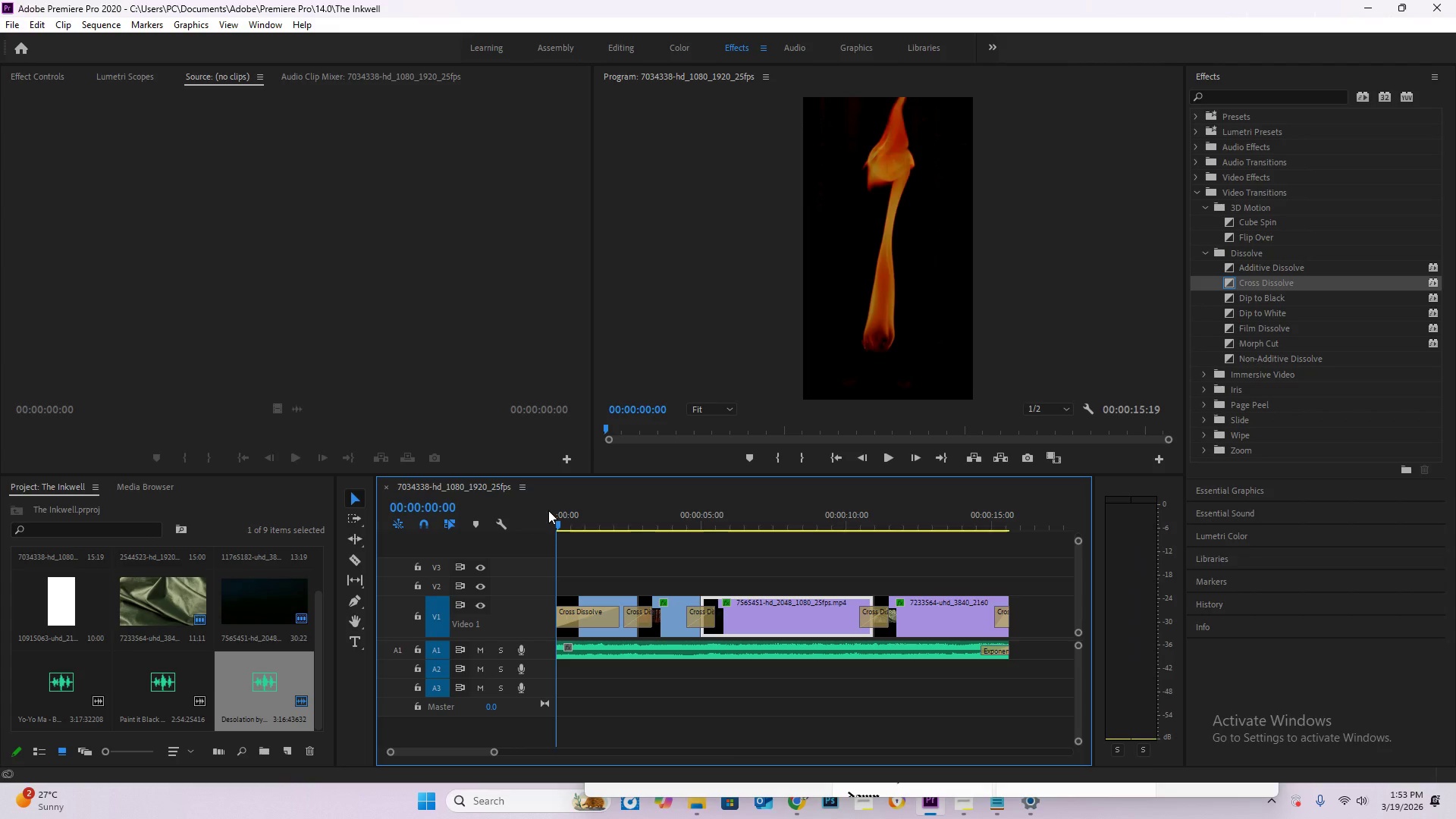 
key(Space)
 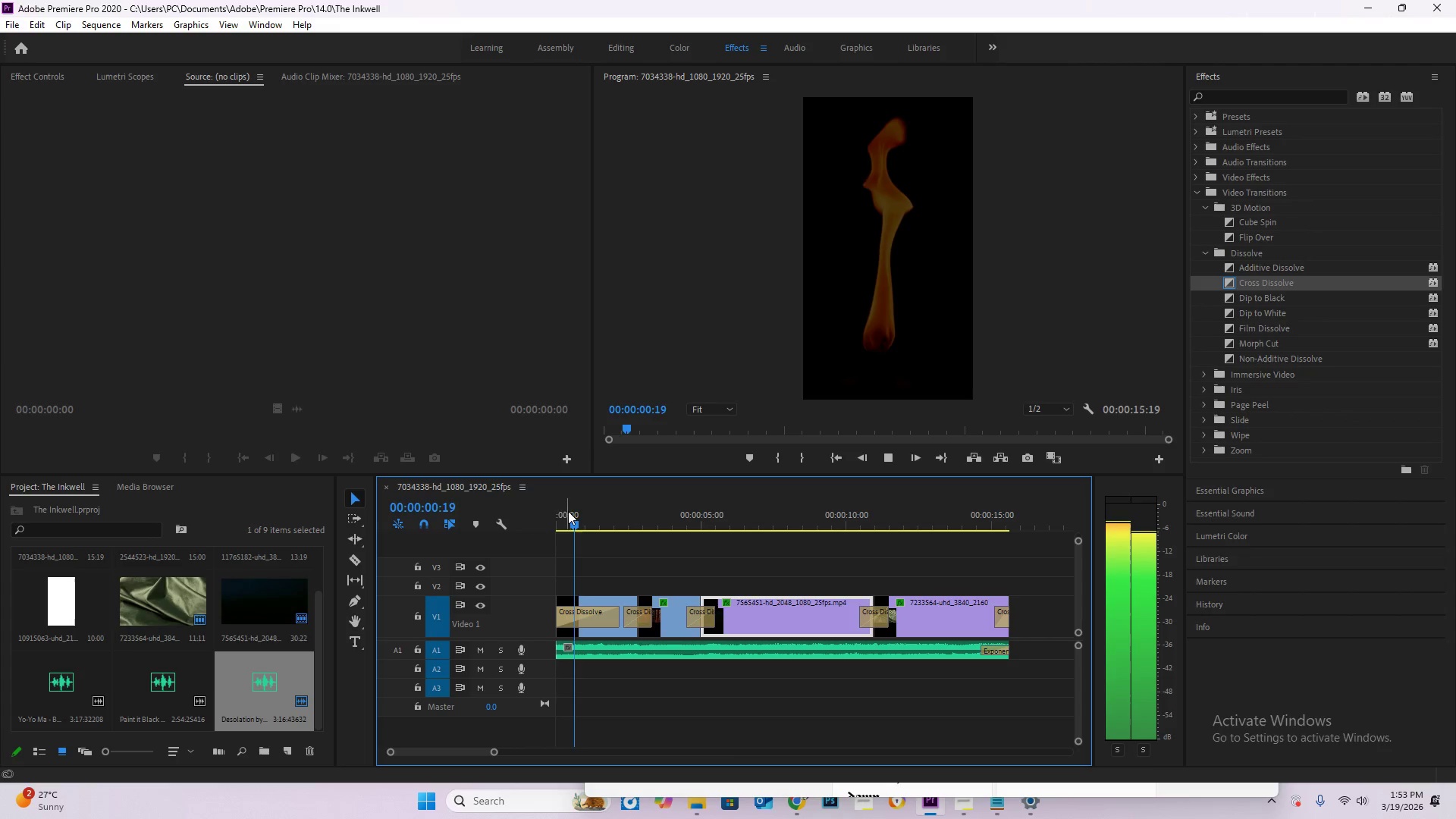 
key(Space)
 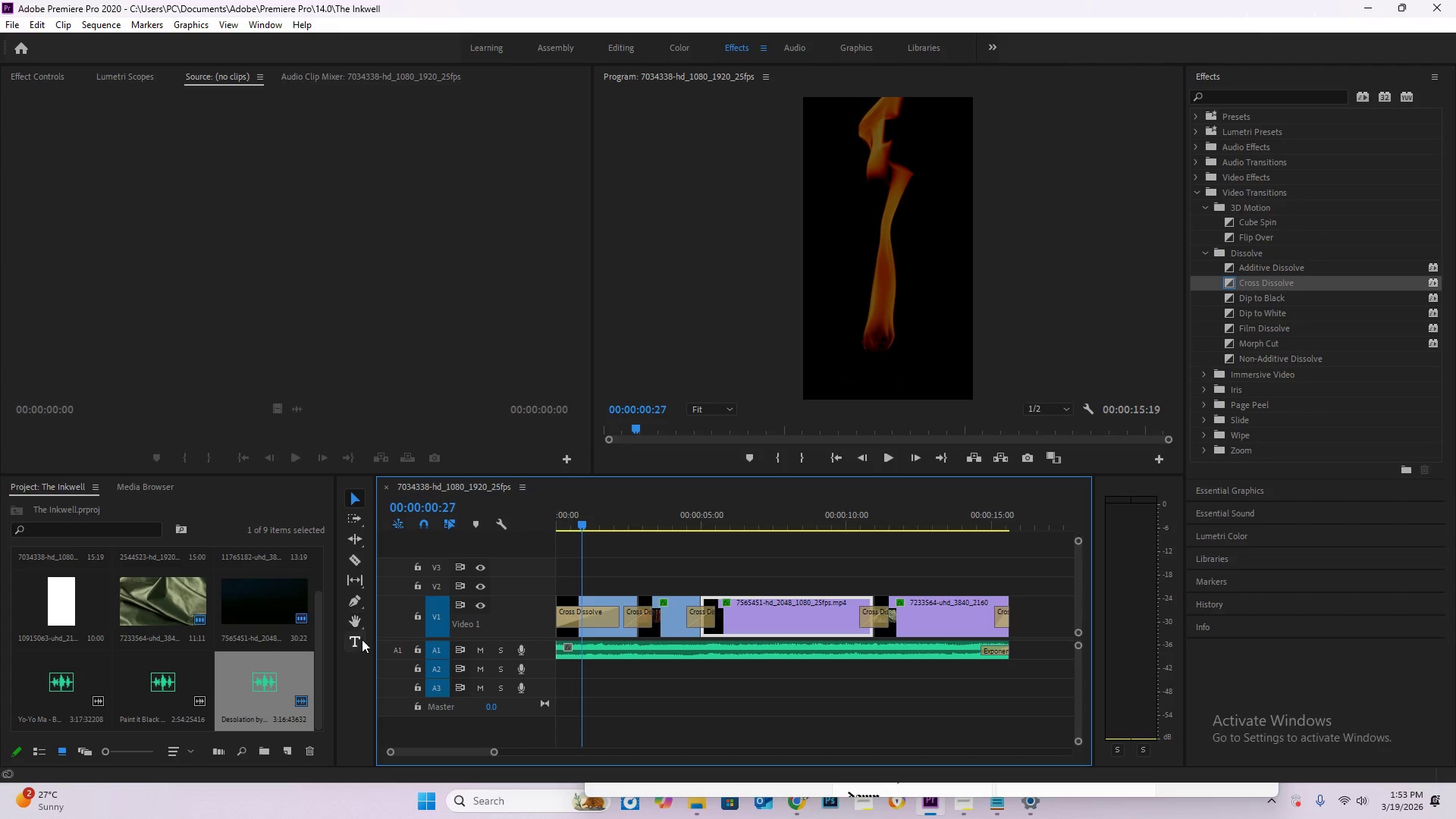 
left_click([353, 640])
 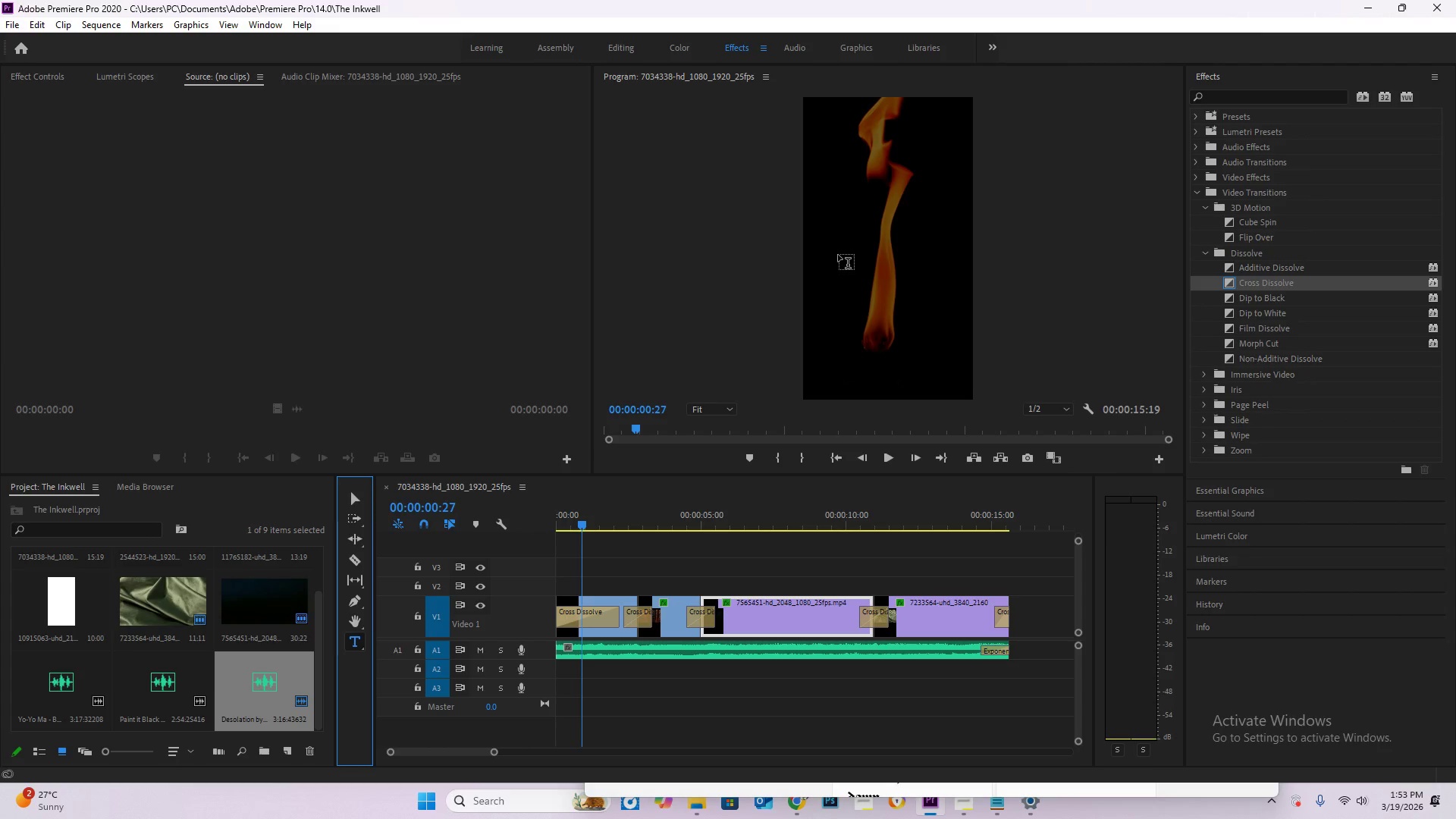 
left_click([834, 240])
 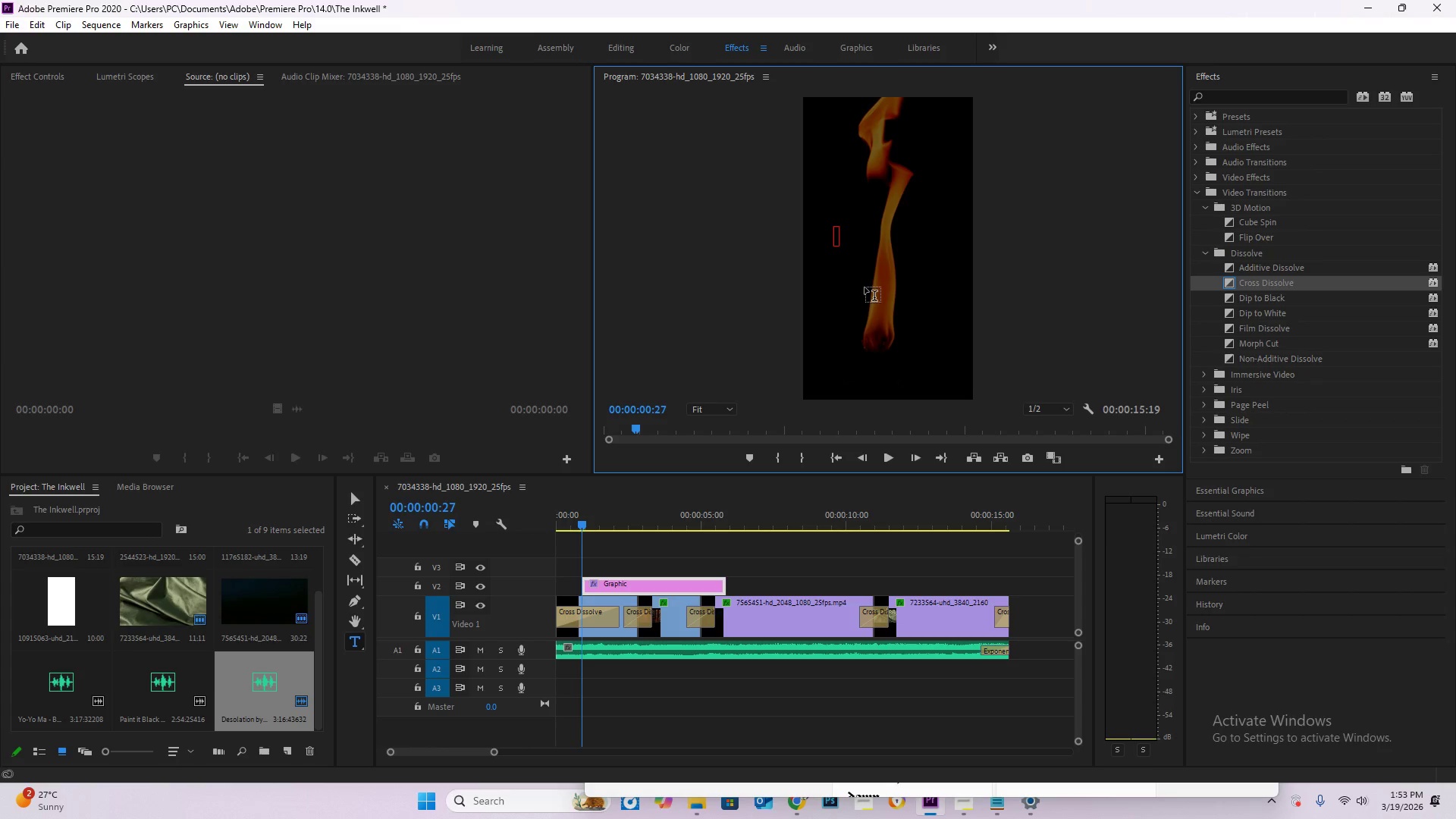 
key(Control+V)
 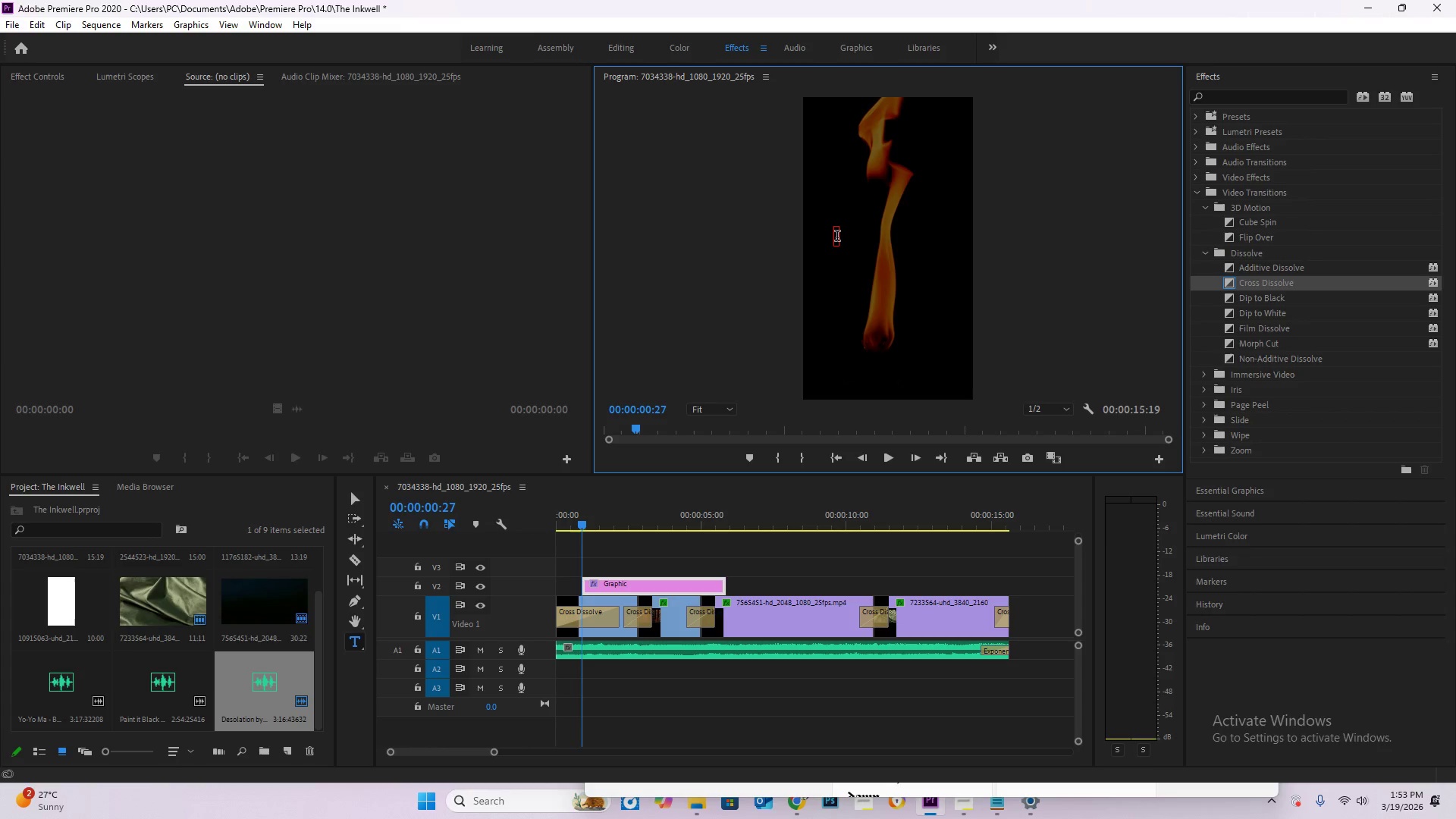 
left_click([837, 239])
 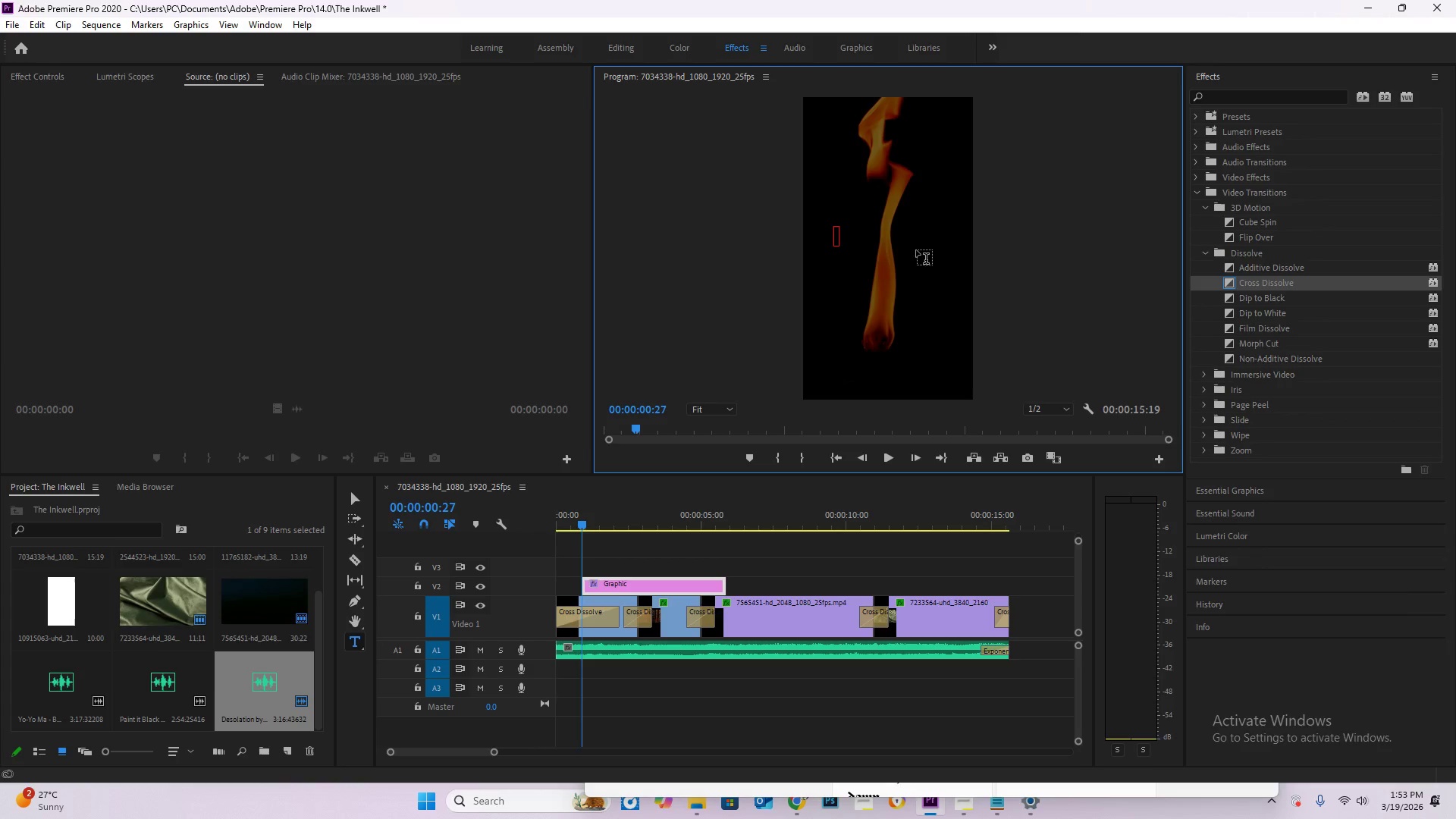 
type(a)
key(Backspace)
type(Dark Academia)
 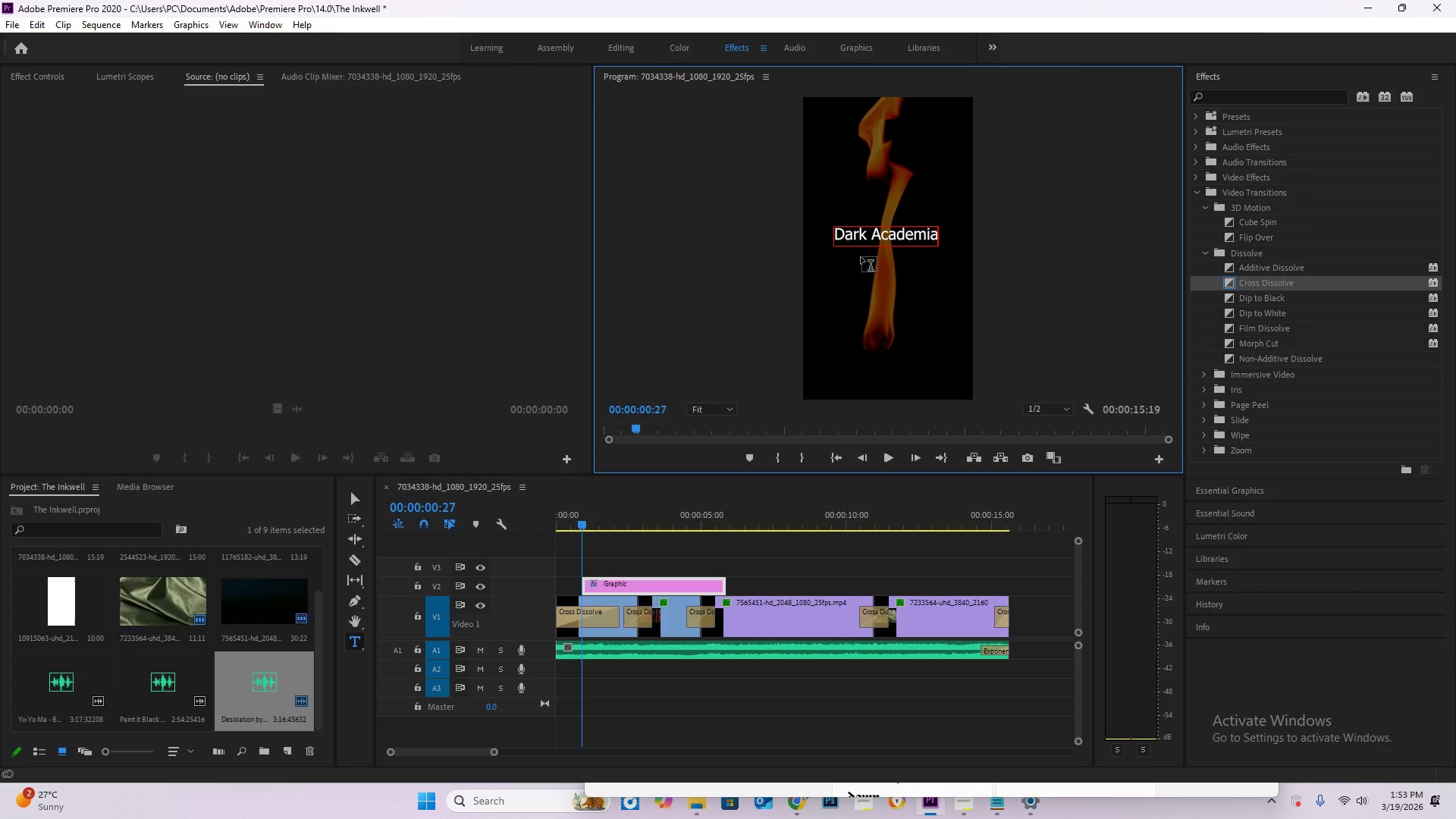 
key(Control+A)
 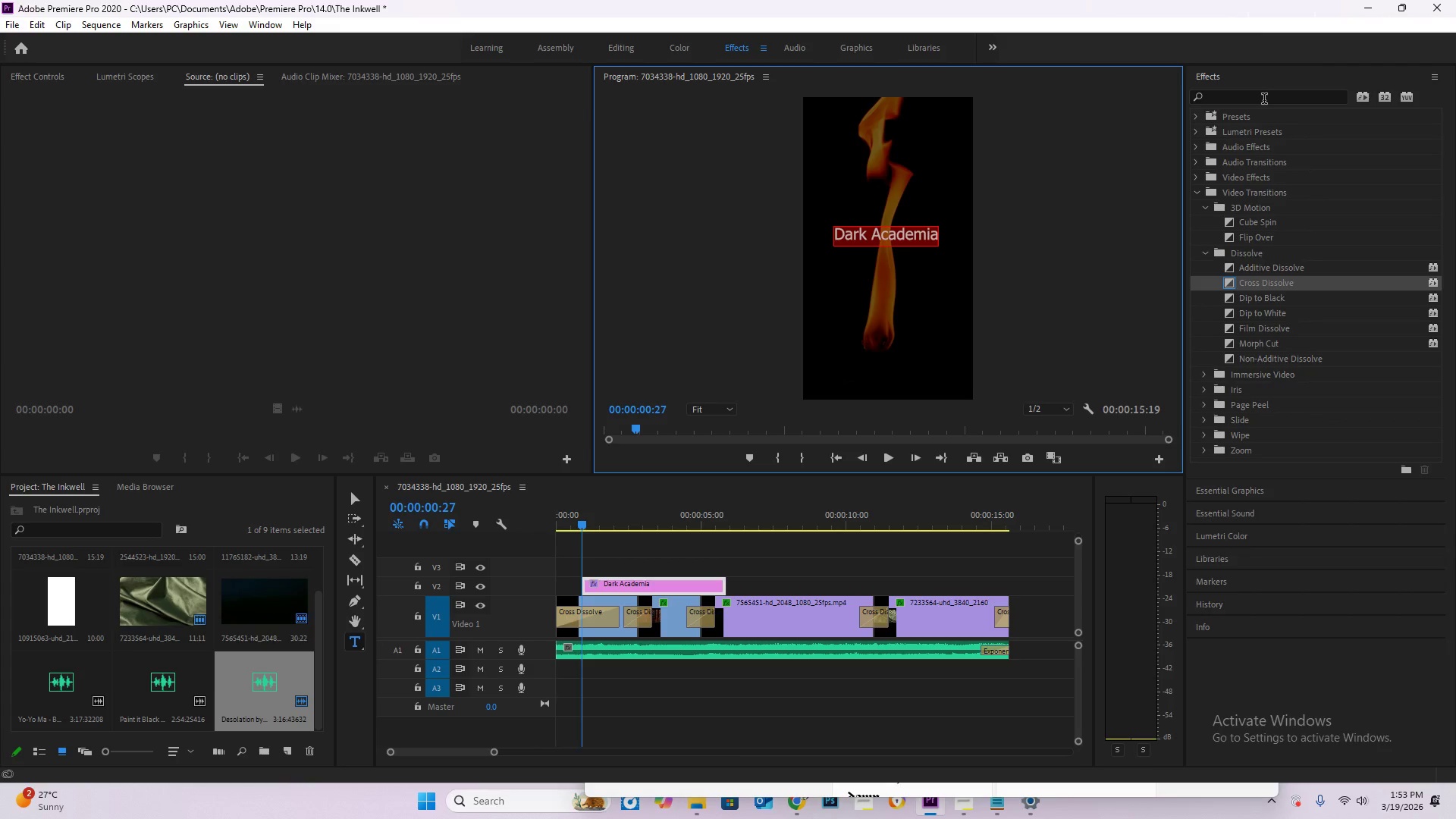 
left_click([1263, 82])
 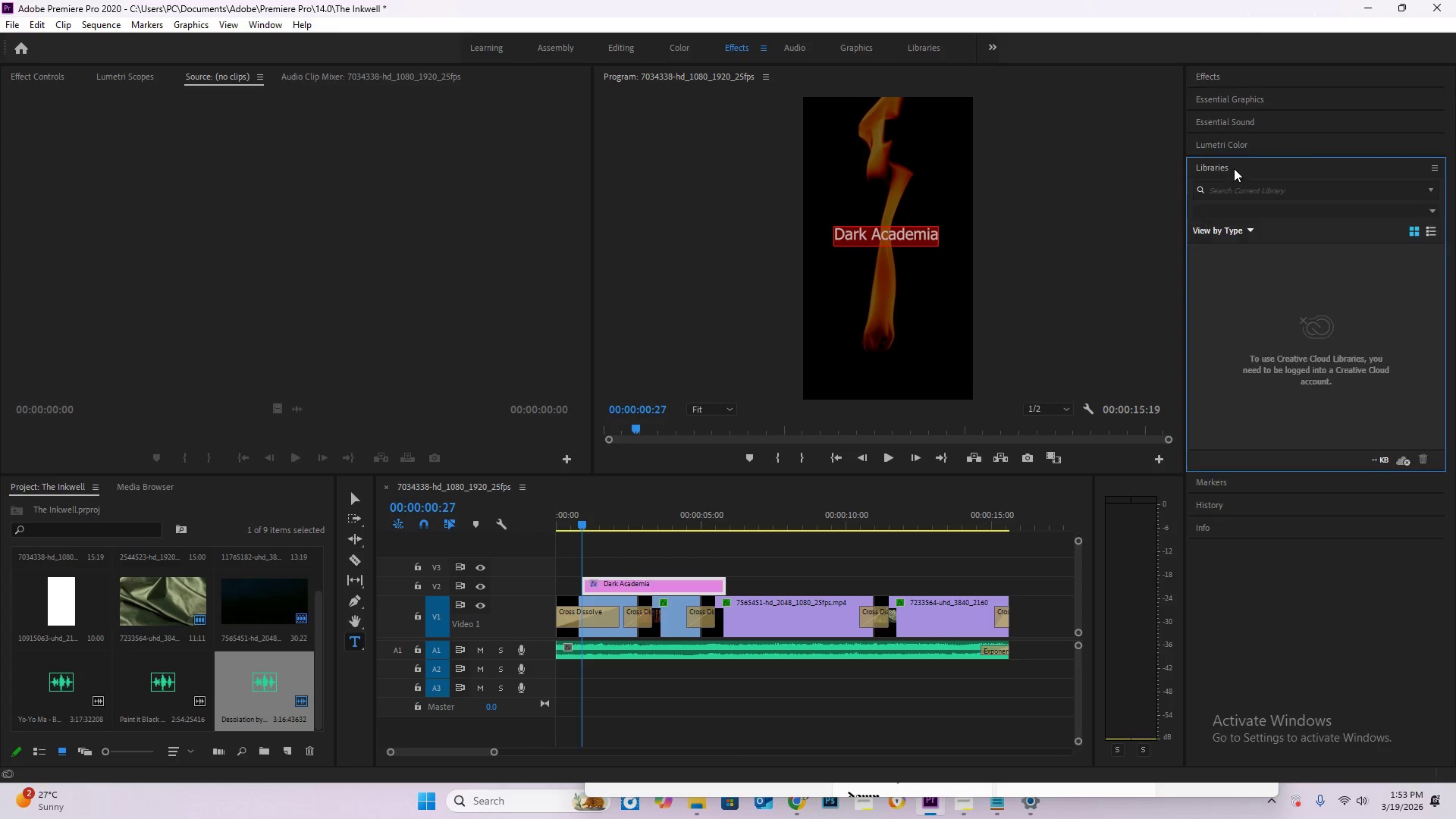 
double_click([1235, 167])
 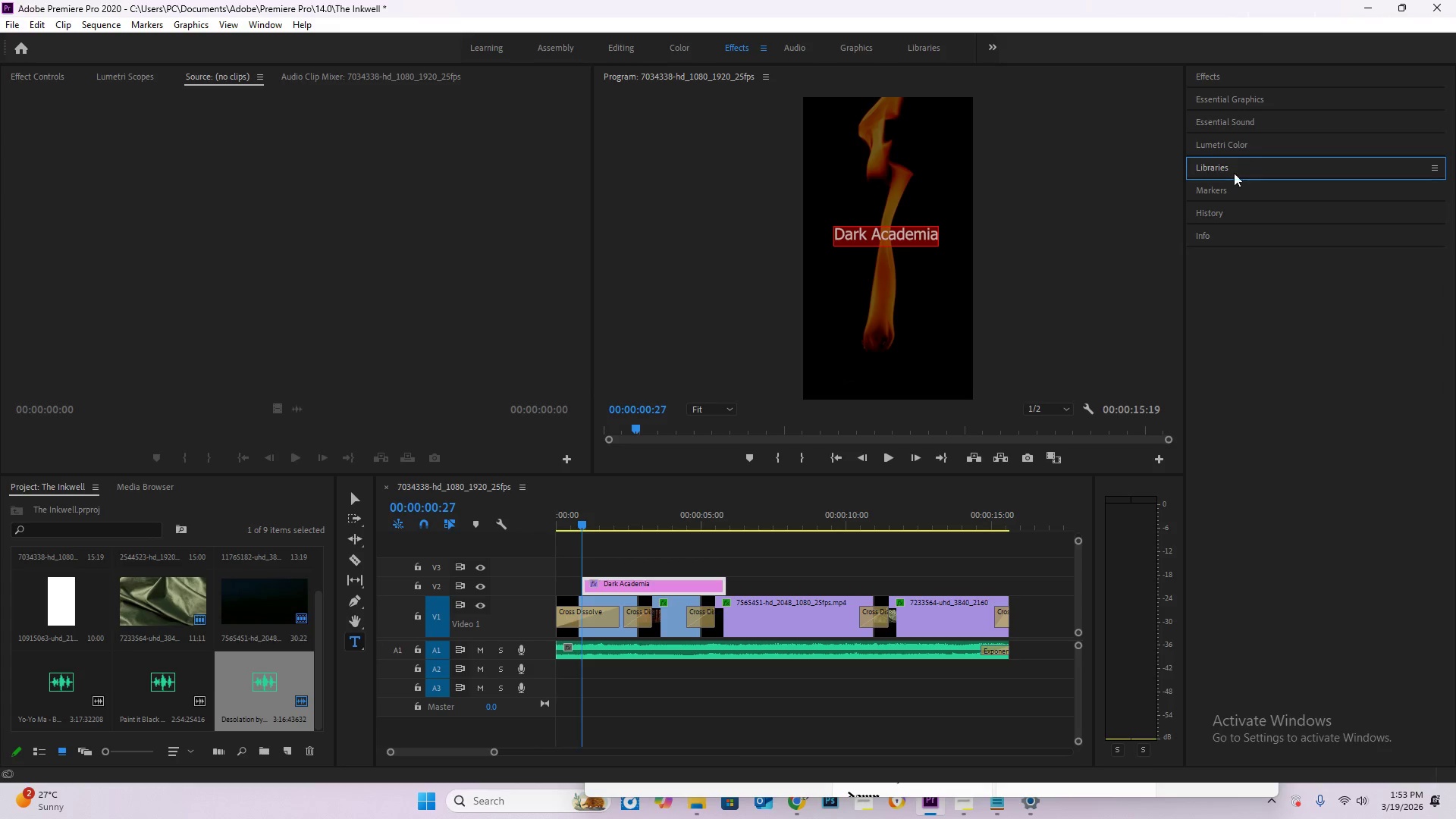 
left_click([1229, 184])
 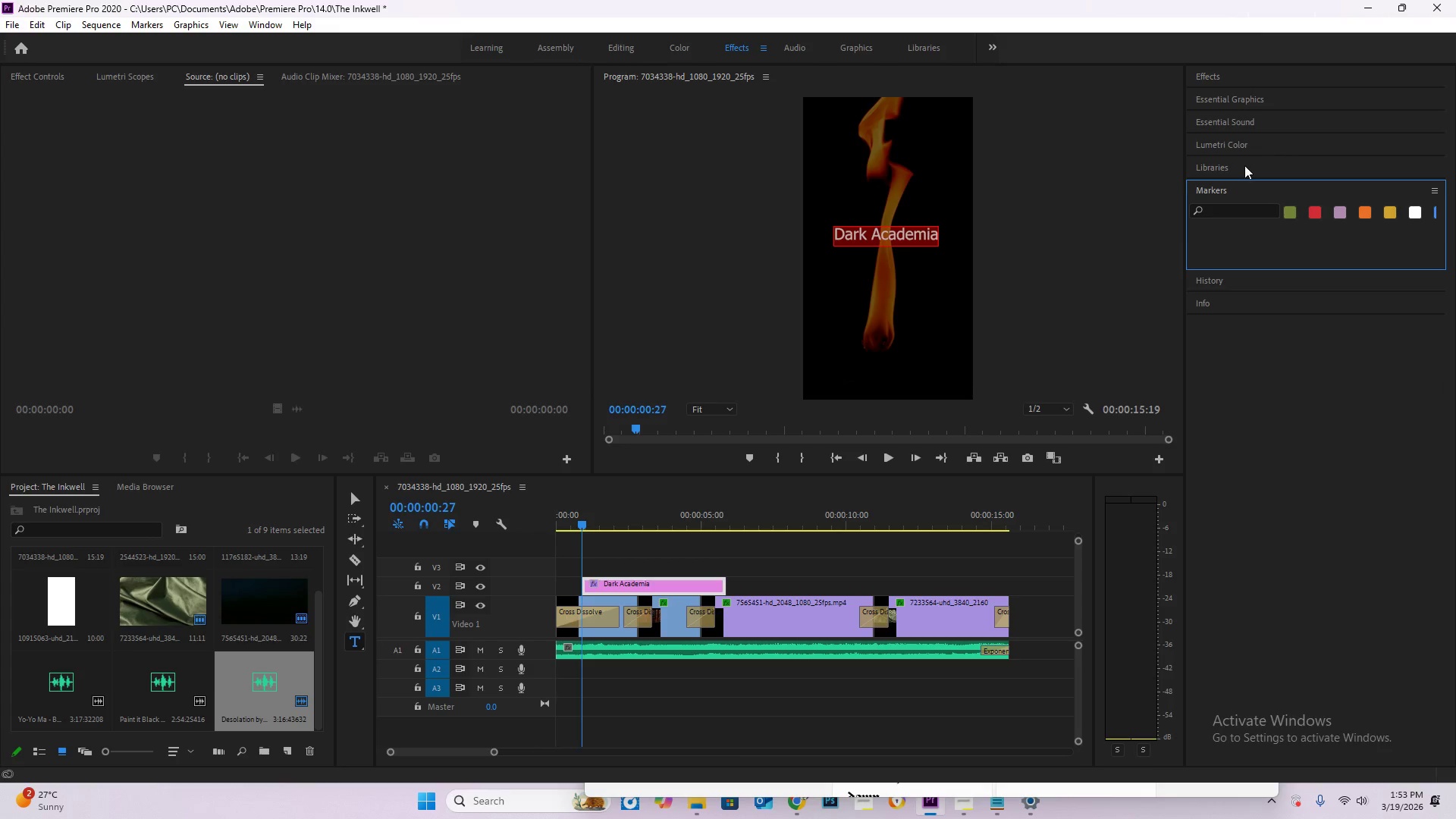 
left_click([1244, 165])
 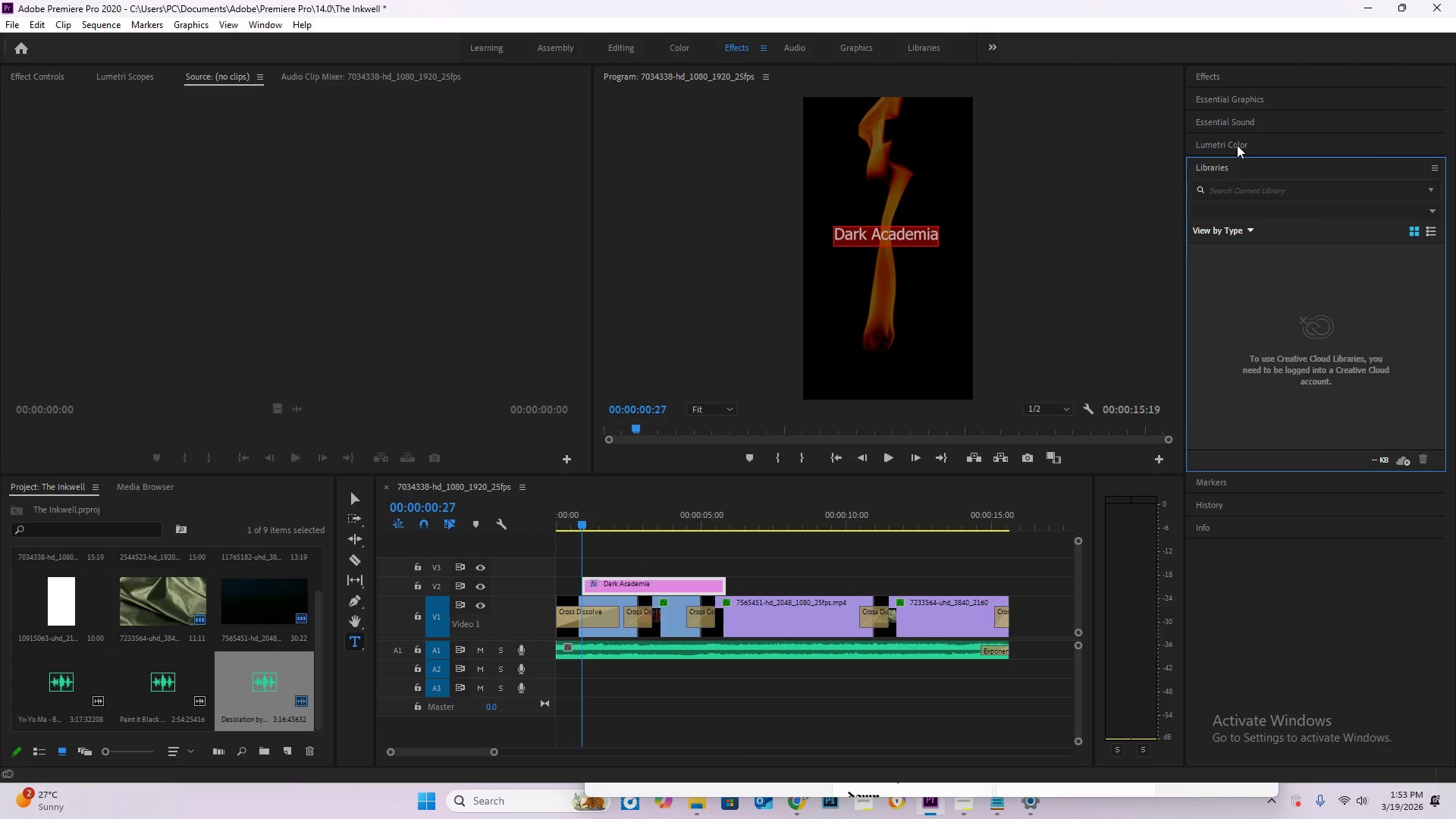 
left_click([1237, 145])
 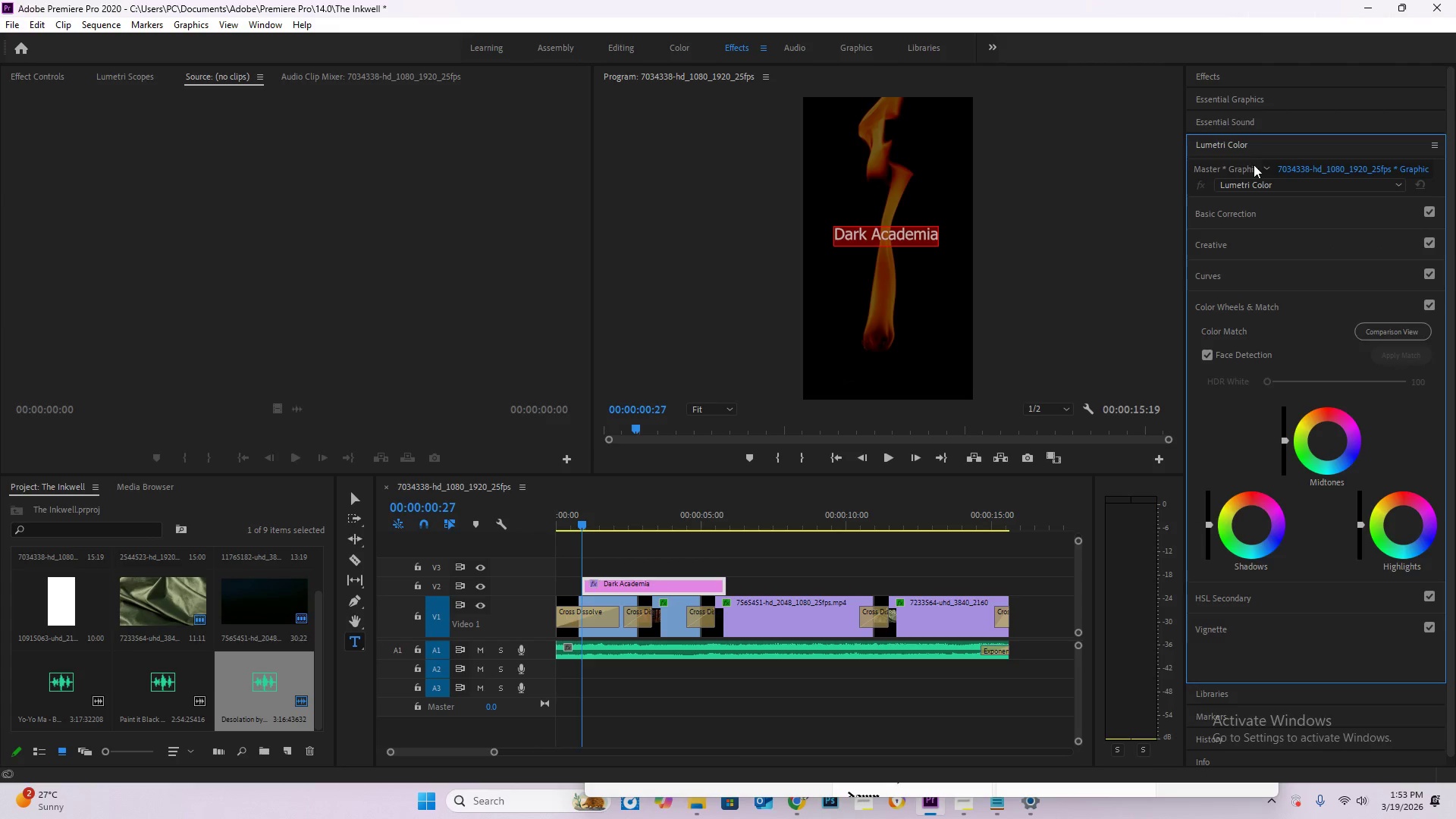 
left_click([1252, 140])
 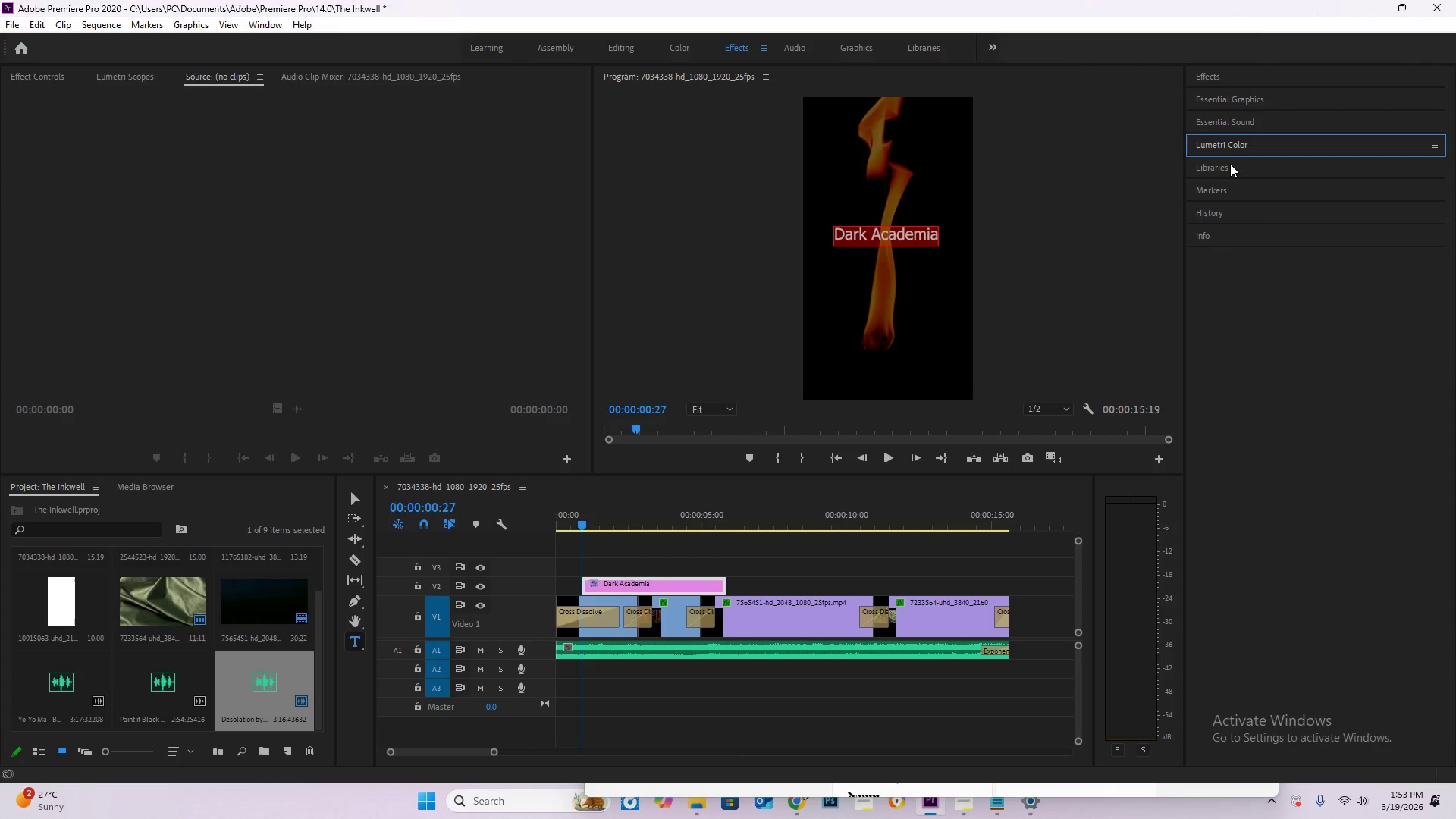 
left_click([1226, 168])
 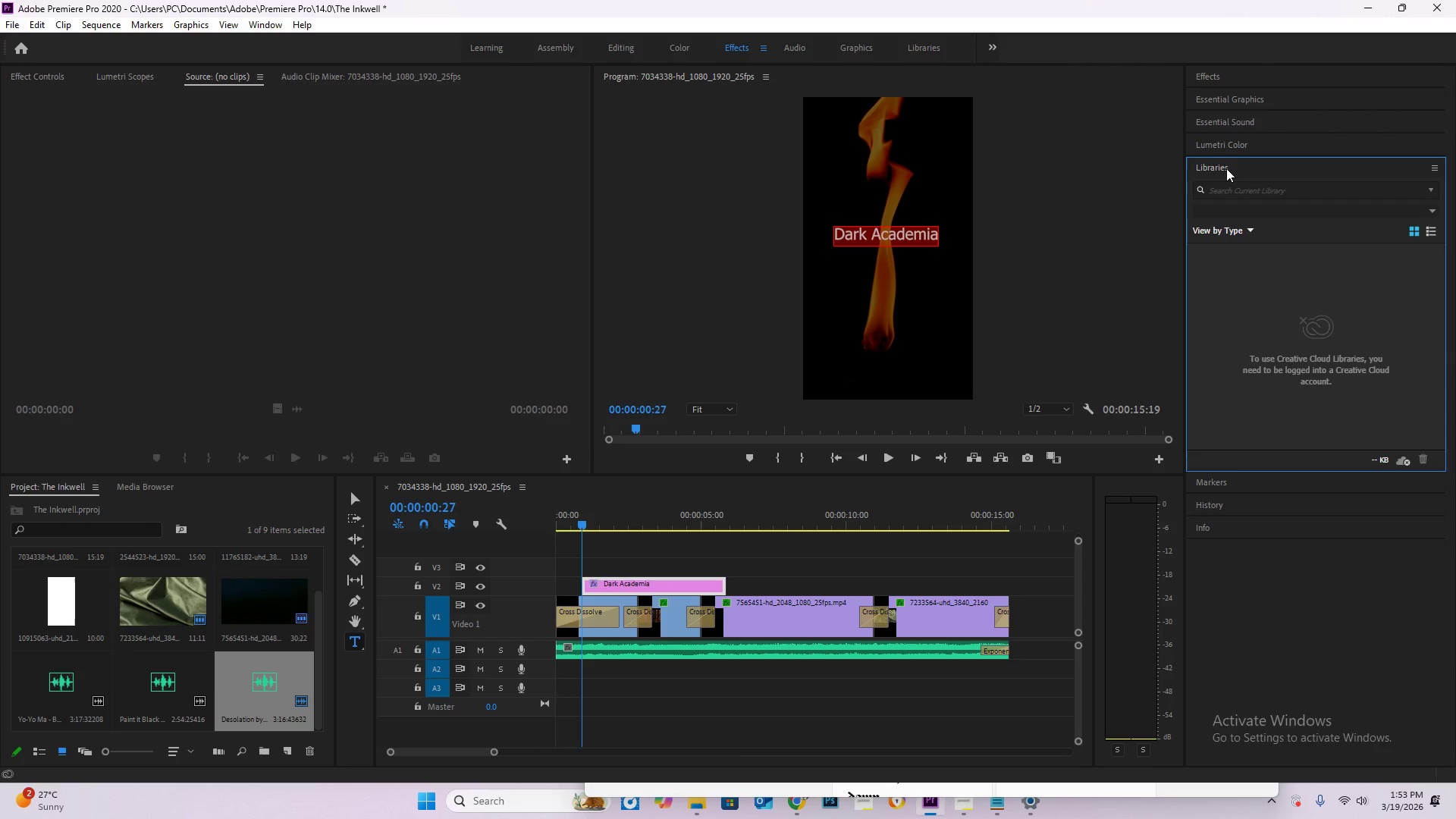 
left_click([1226, 168])
 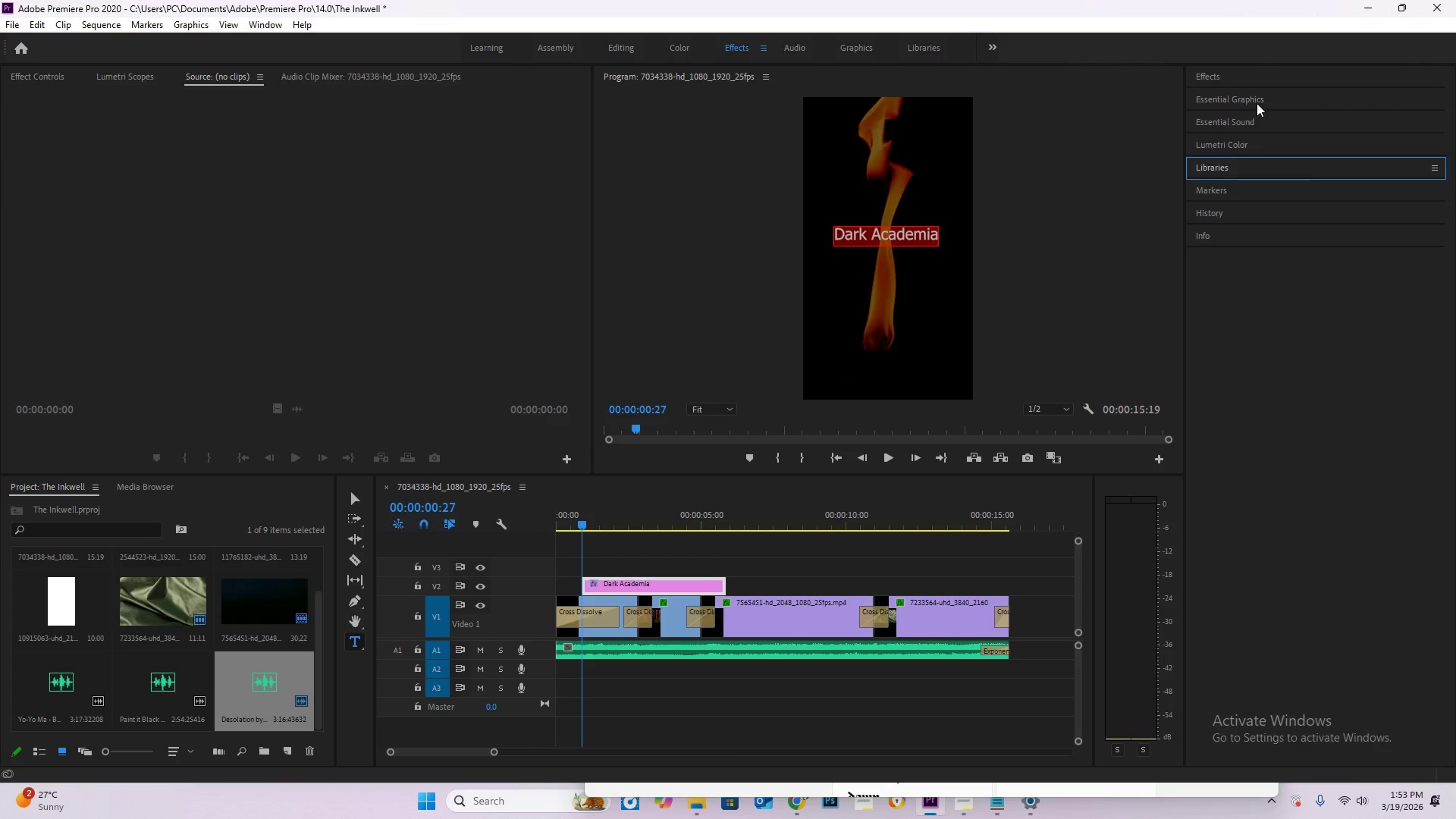 
double_click([1257, 101])
 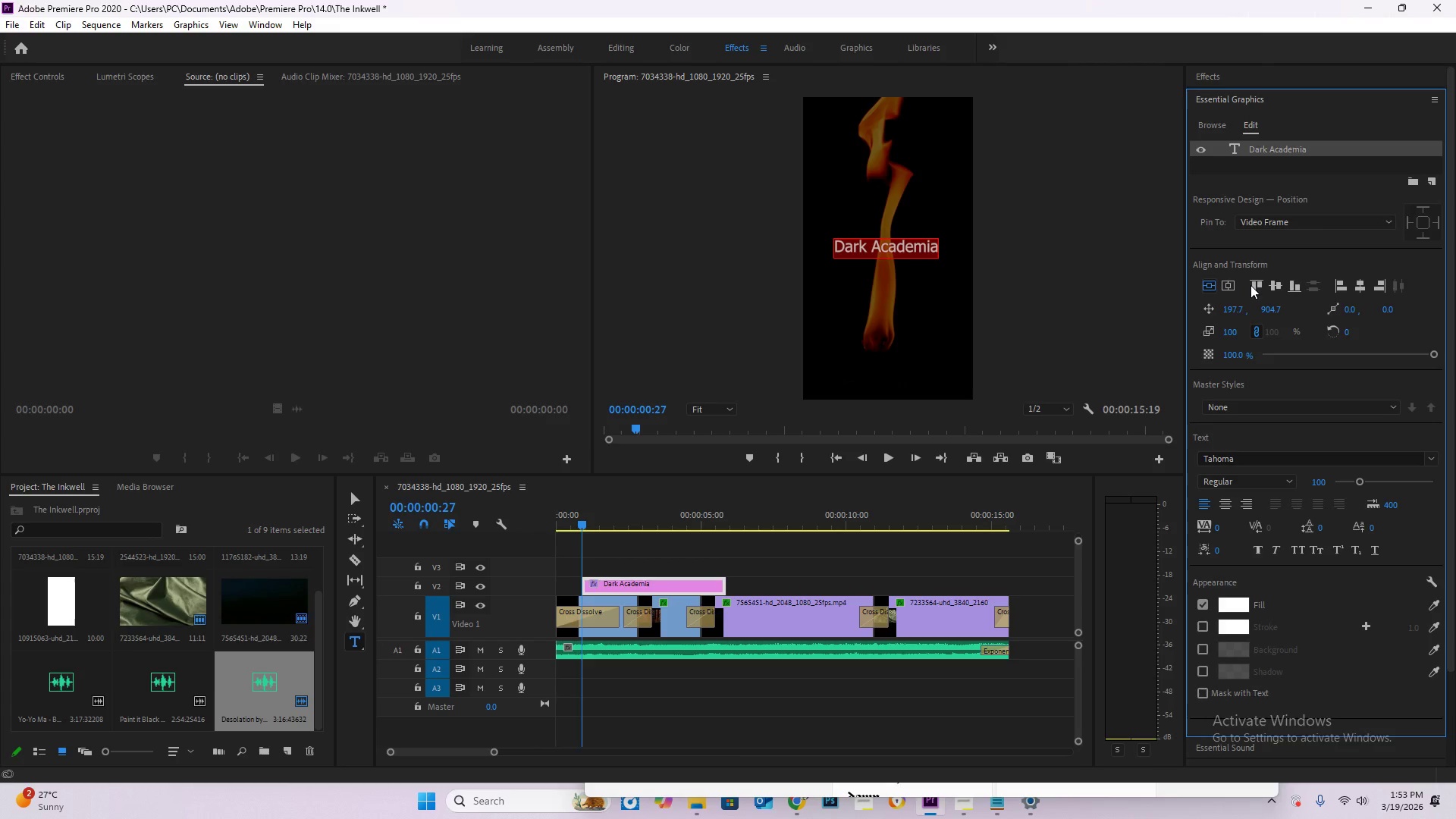 
left_click([1280, 283])
 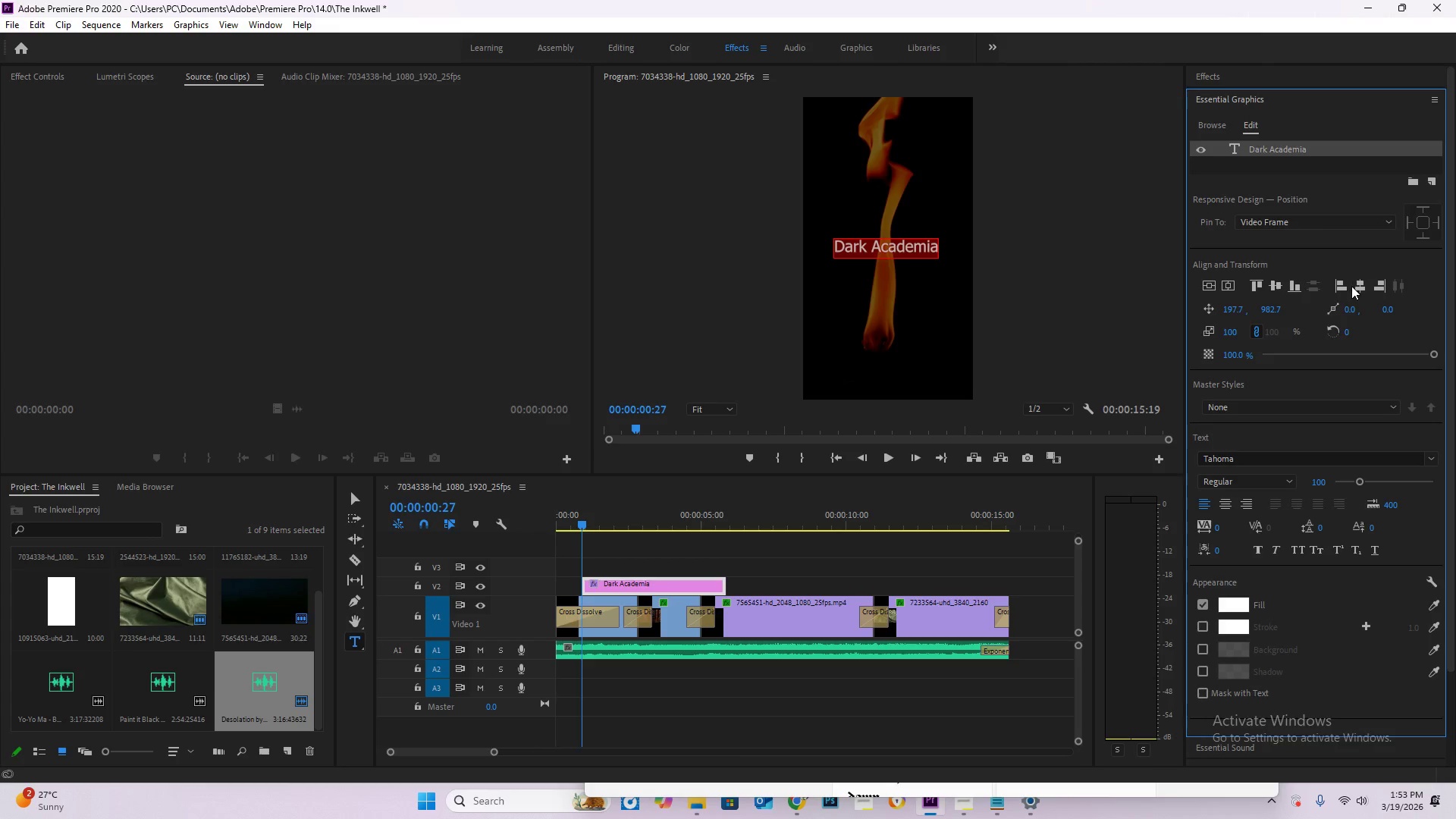 
left_click([1360, 288])
 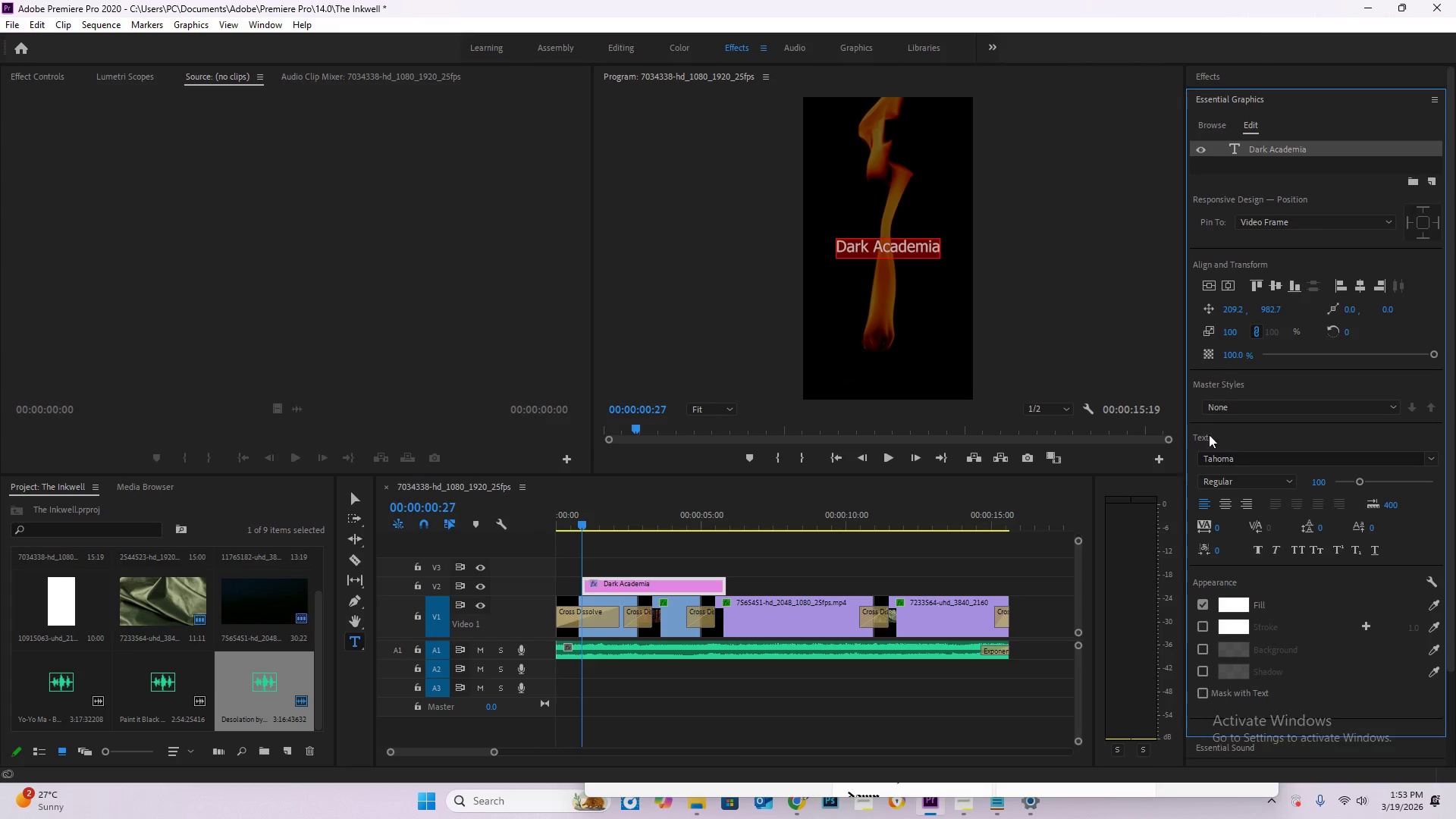 
left_click([1226, 503])
 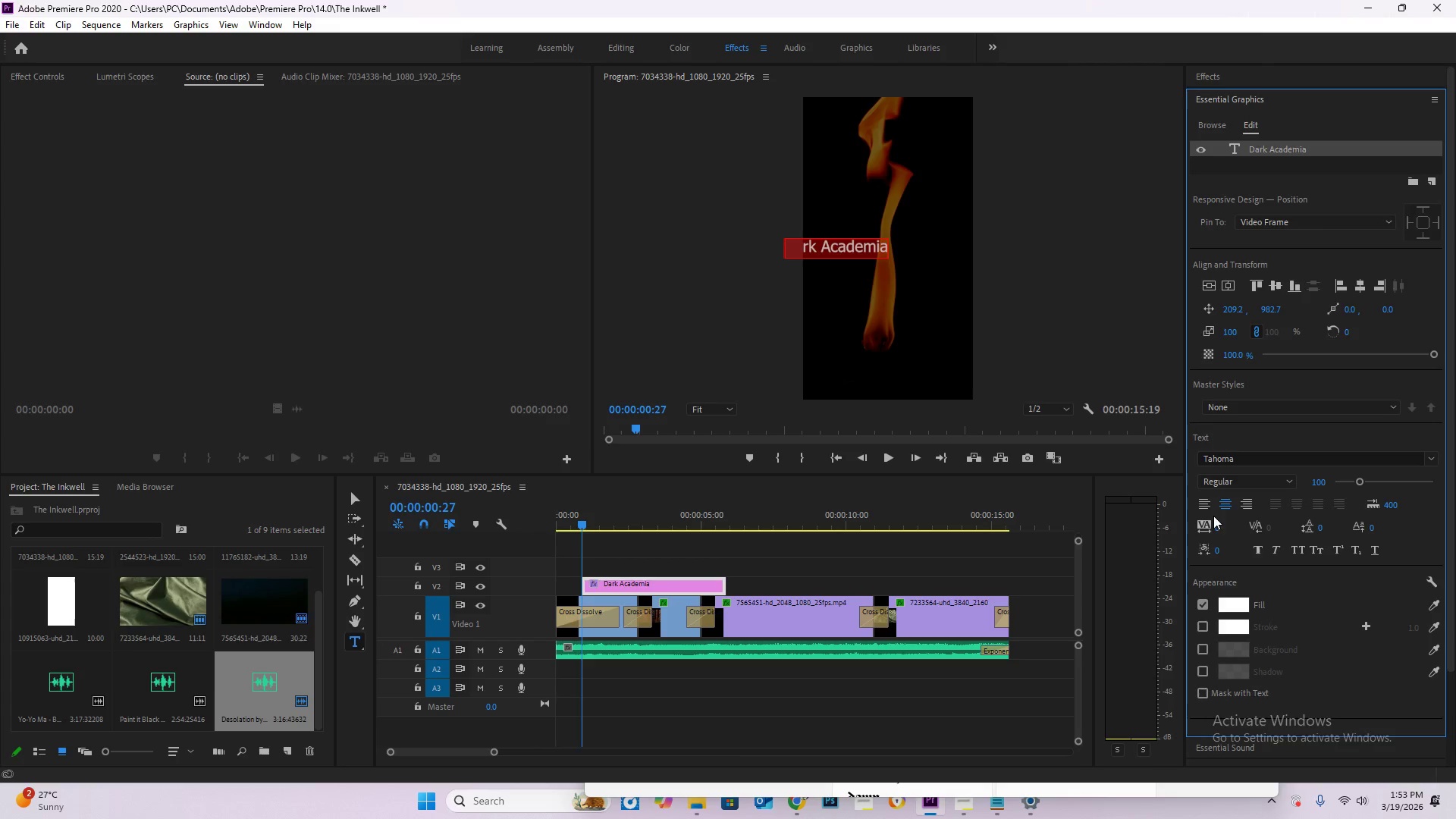 
left_click([1222, 503])
 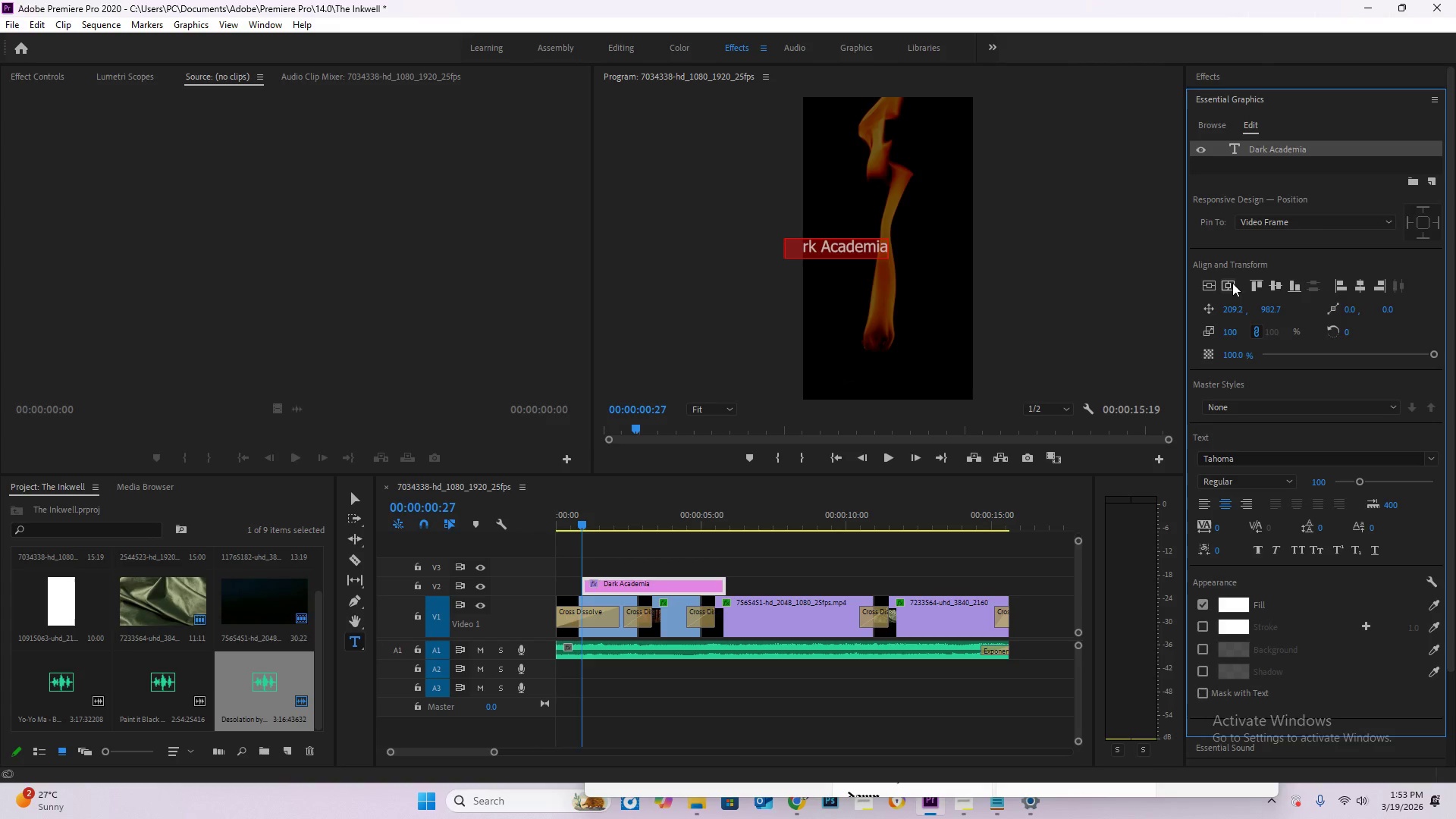 
left_click([1274, 284])
 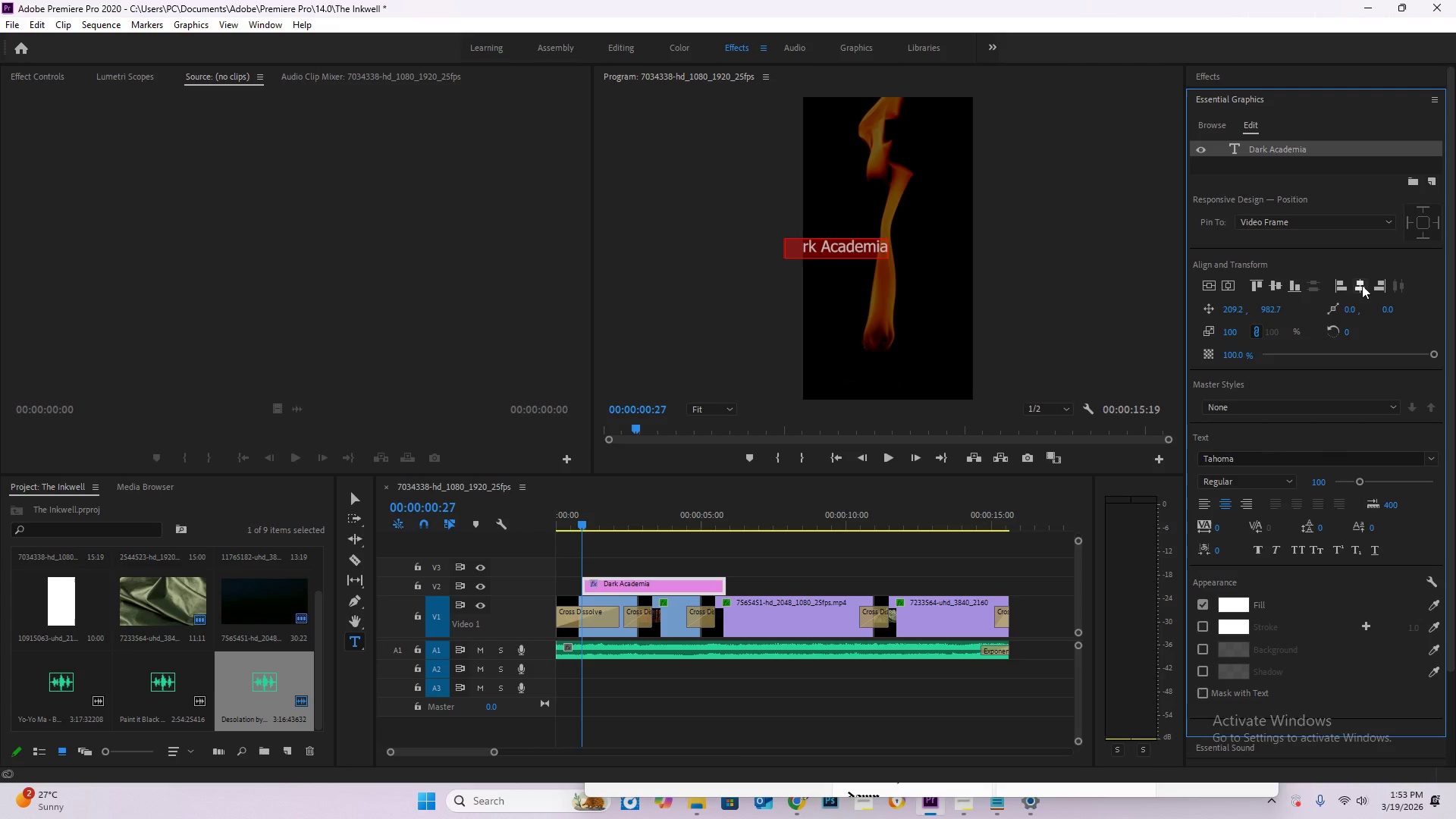 
left_click([1358, 285])
 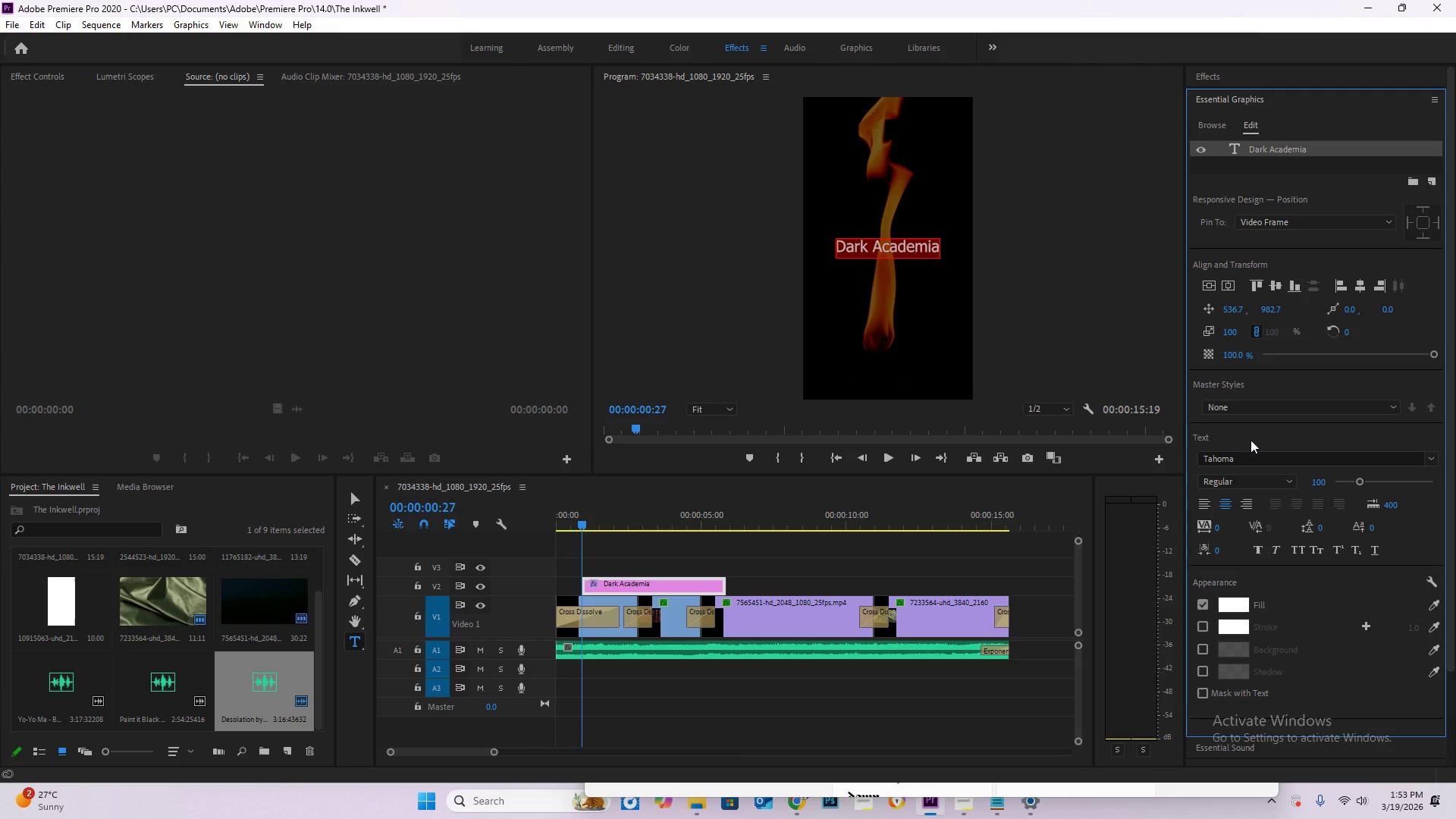 
left_click([1255, 457])
 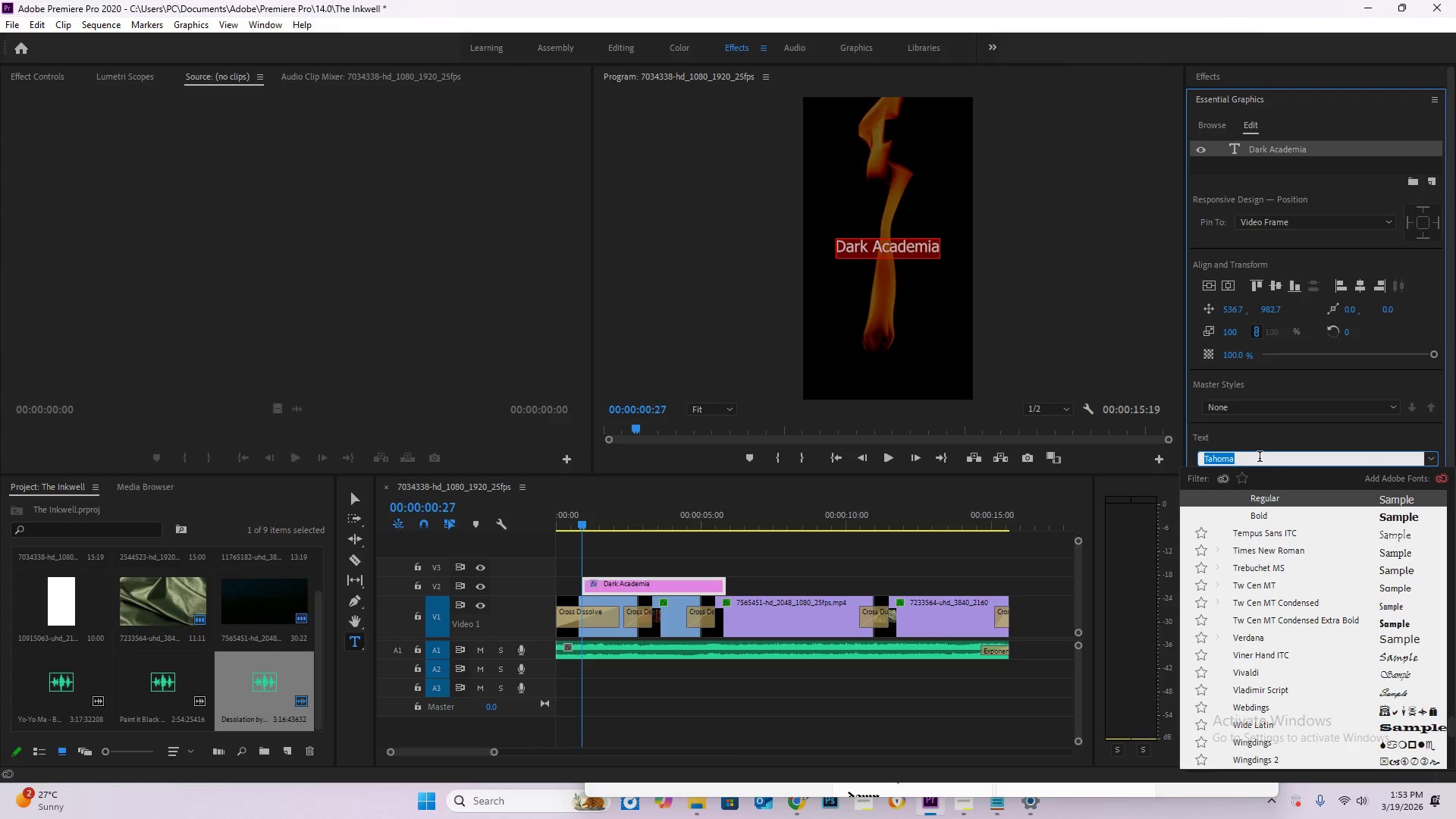 
type(va)
key(Backspace)
key(Backspace)
type(cali)
 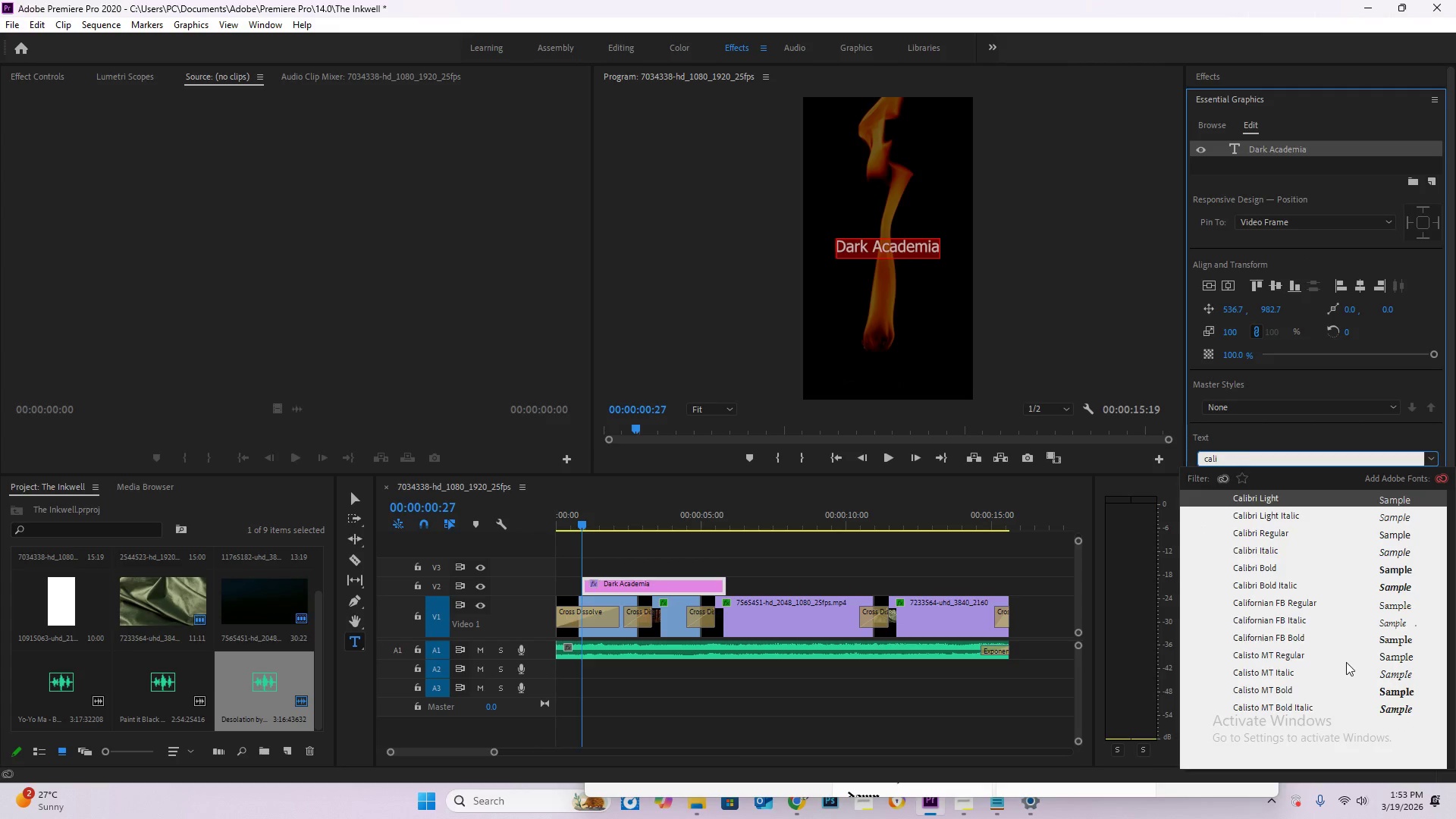 
scroll: coordinate [1308, 637], scroll_direction: down, amount: 1.0
 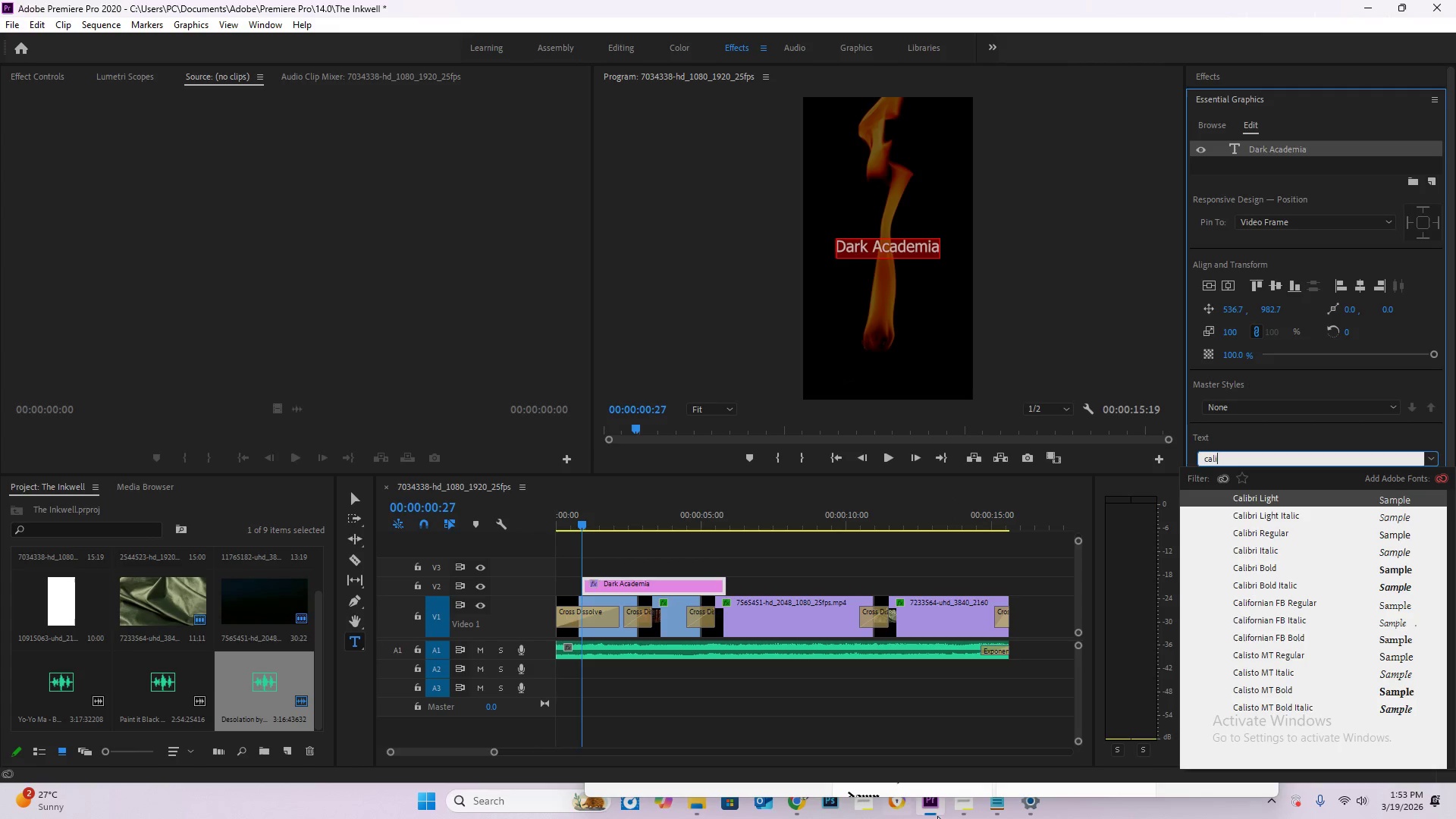 
left_click([1036, 811])
 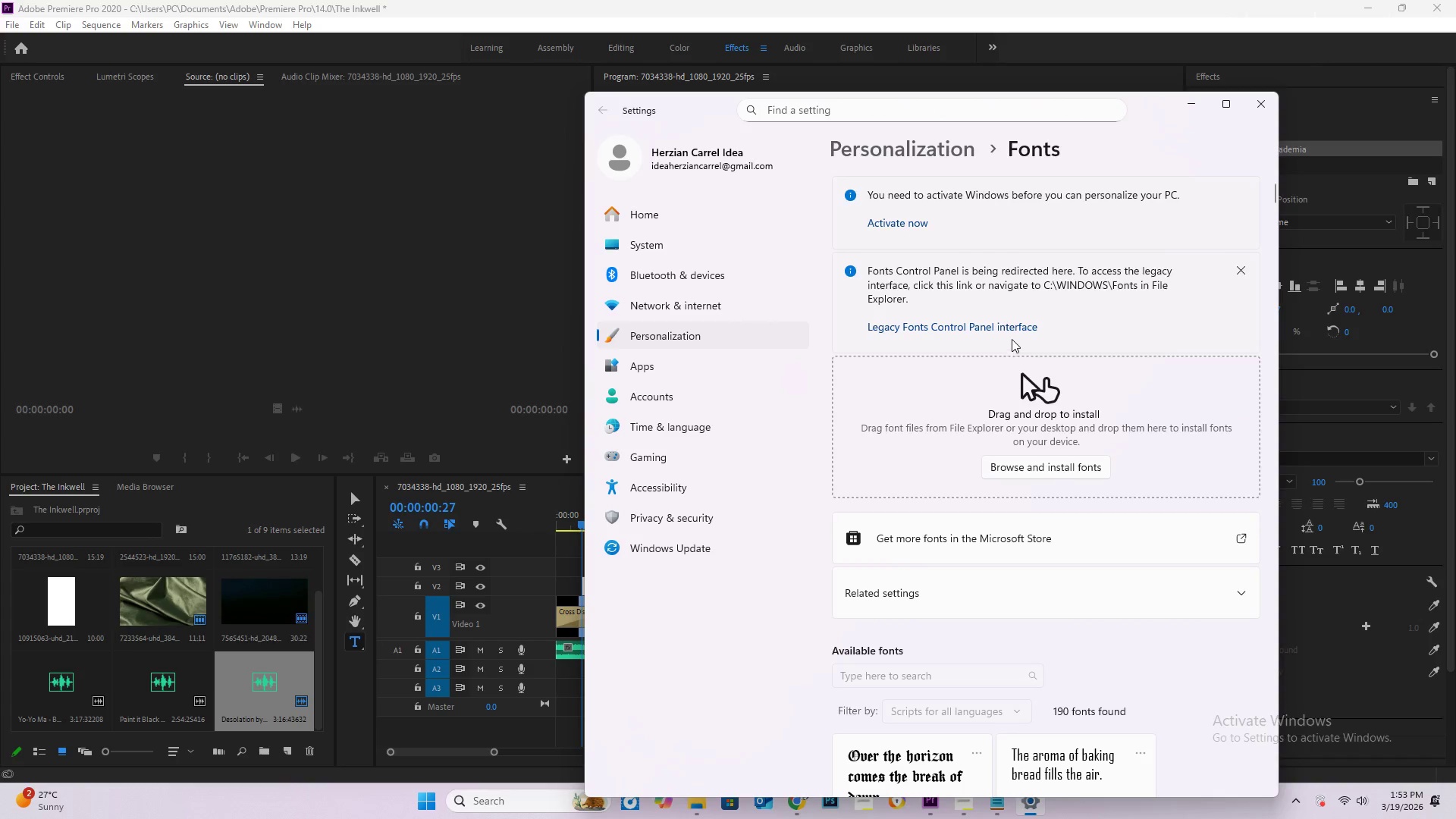 
scroll: coordinate [954, 631], scroll_direction: down, amount: 2.0
 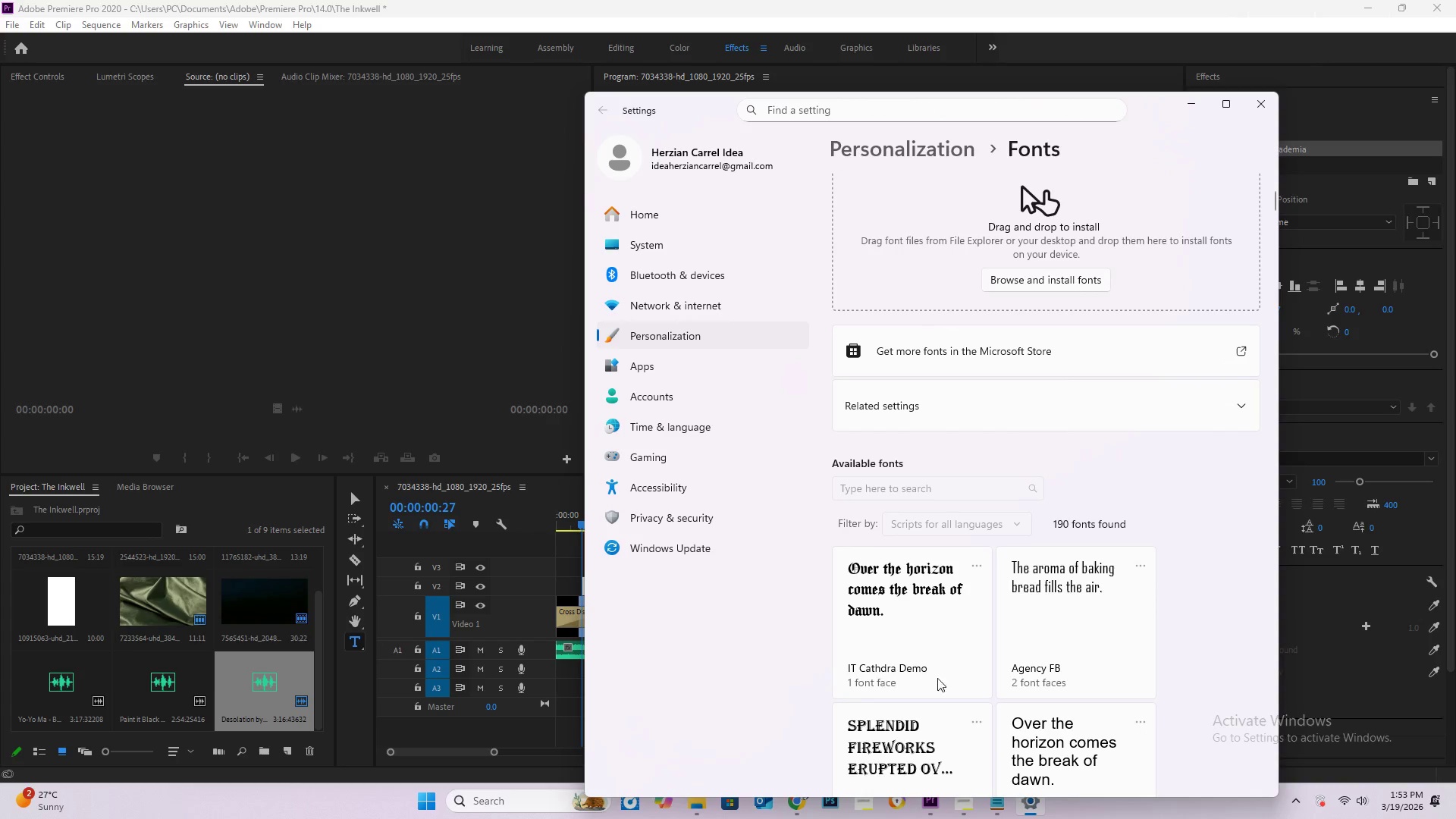 
key(Alt+Tab)
 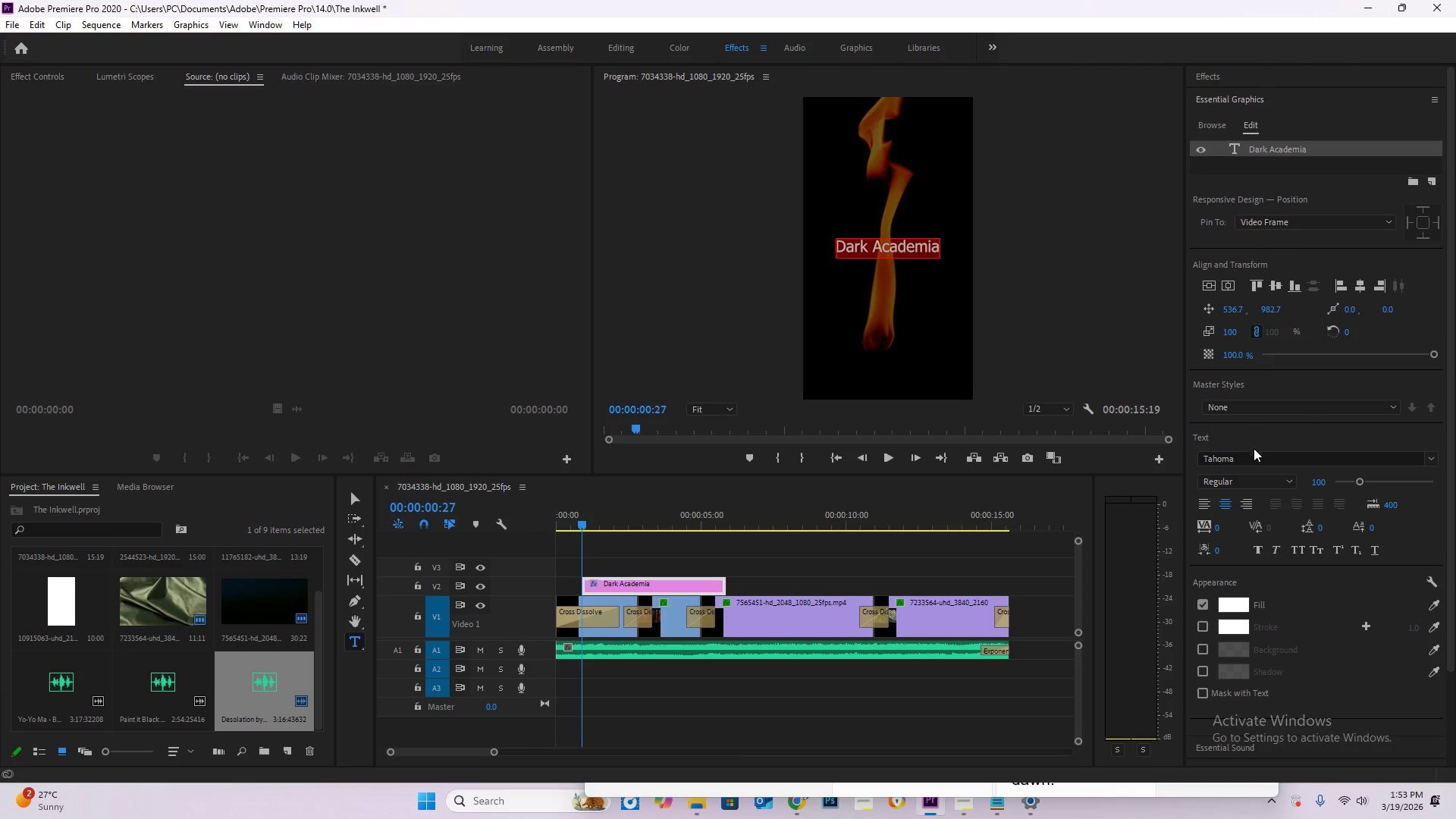 
left_click([1247, 457])
 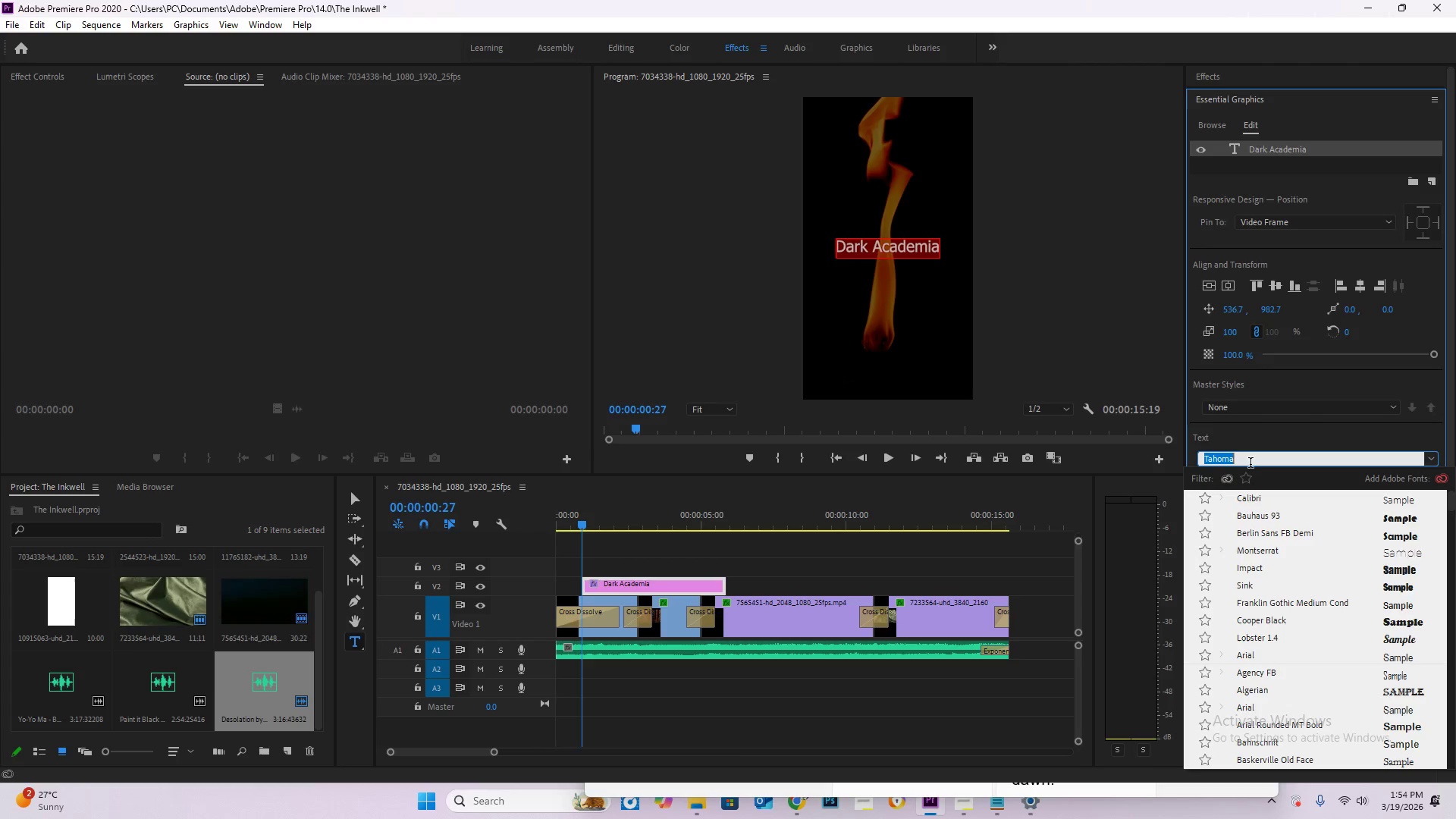 
type(it)
 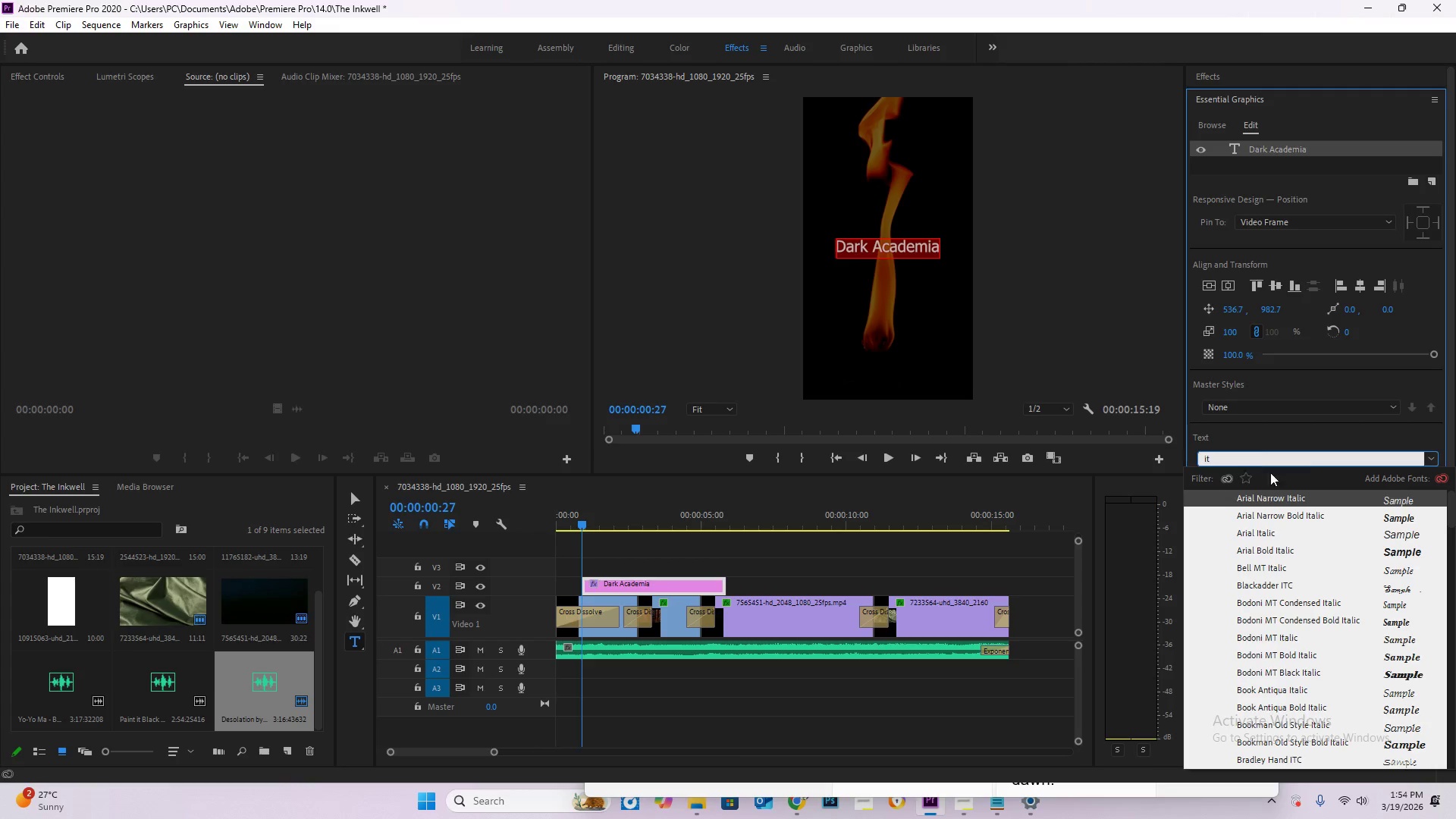 
scroll: coordinate [1316, 642], scroll_direction: down, amount: 20.0
 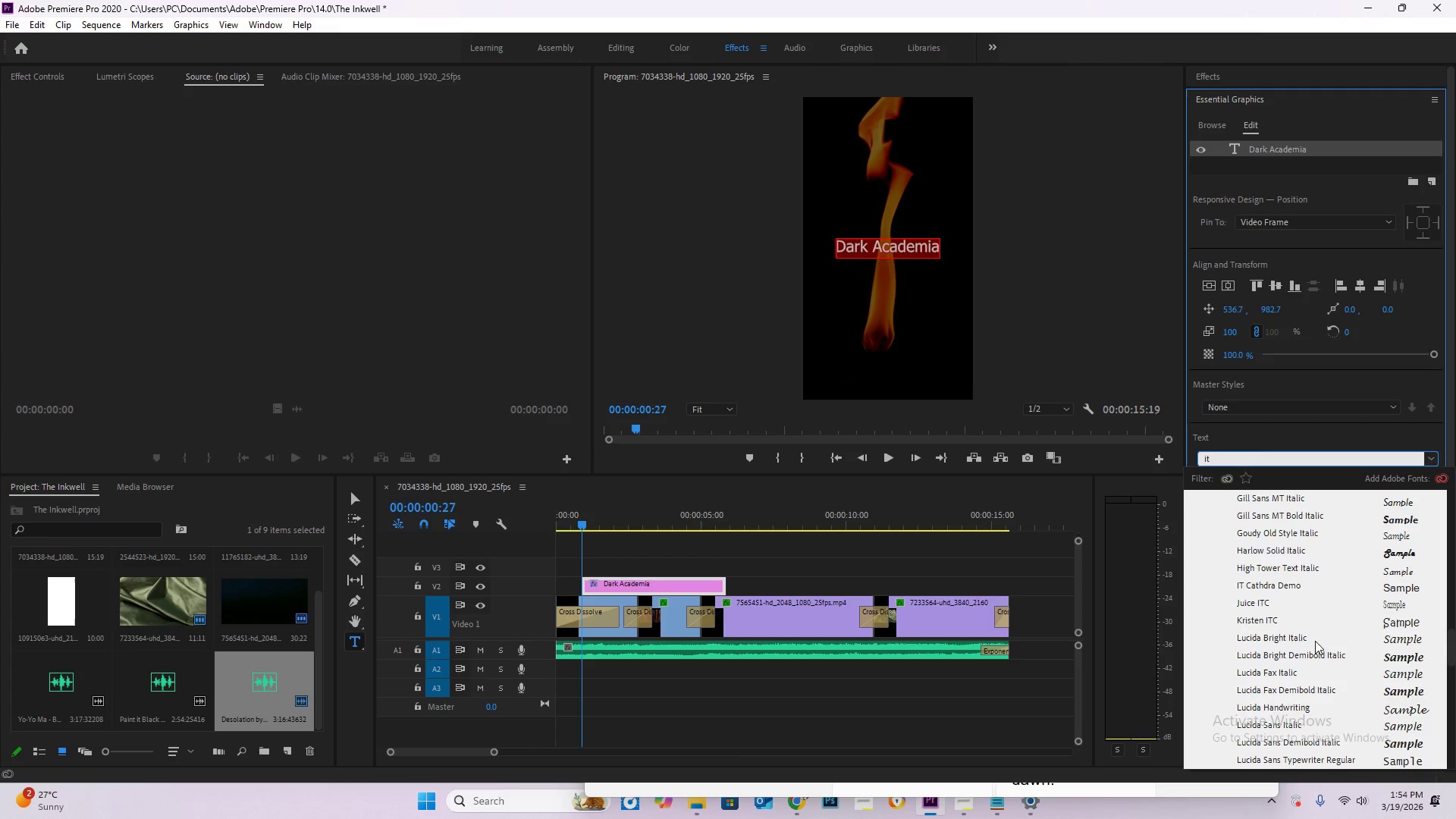 
scroll: coordinate [1315, 641], scroll_direction: up, amount: 1.0
 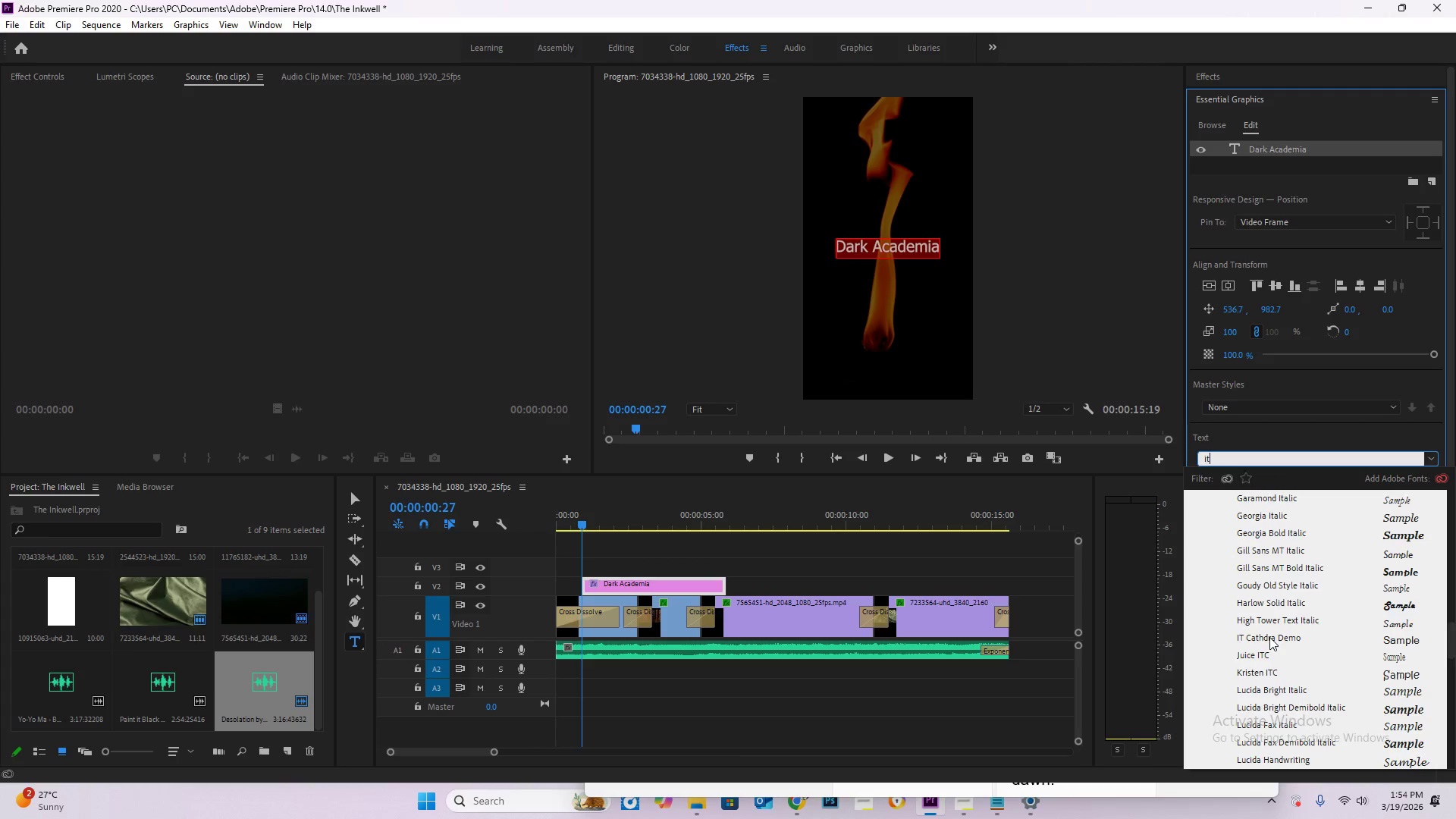 
left_click([1269, 636])
 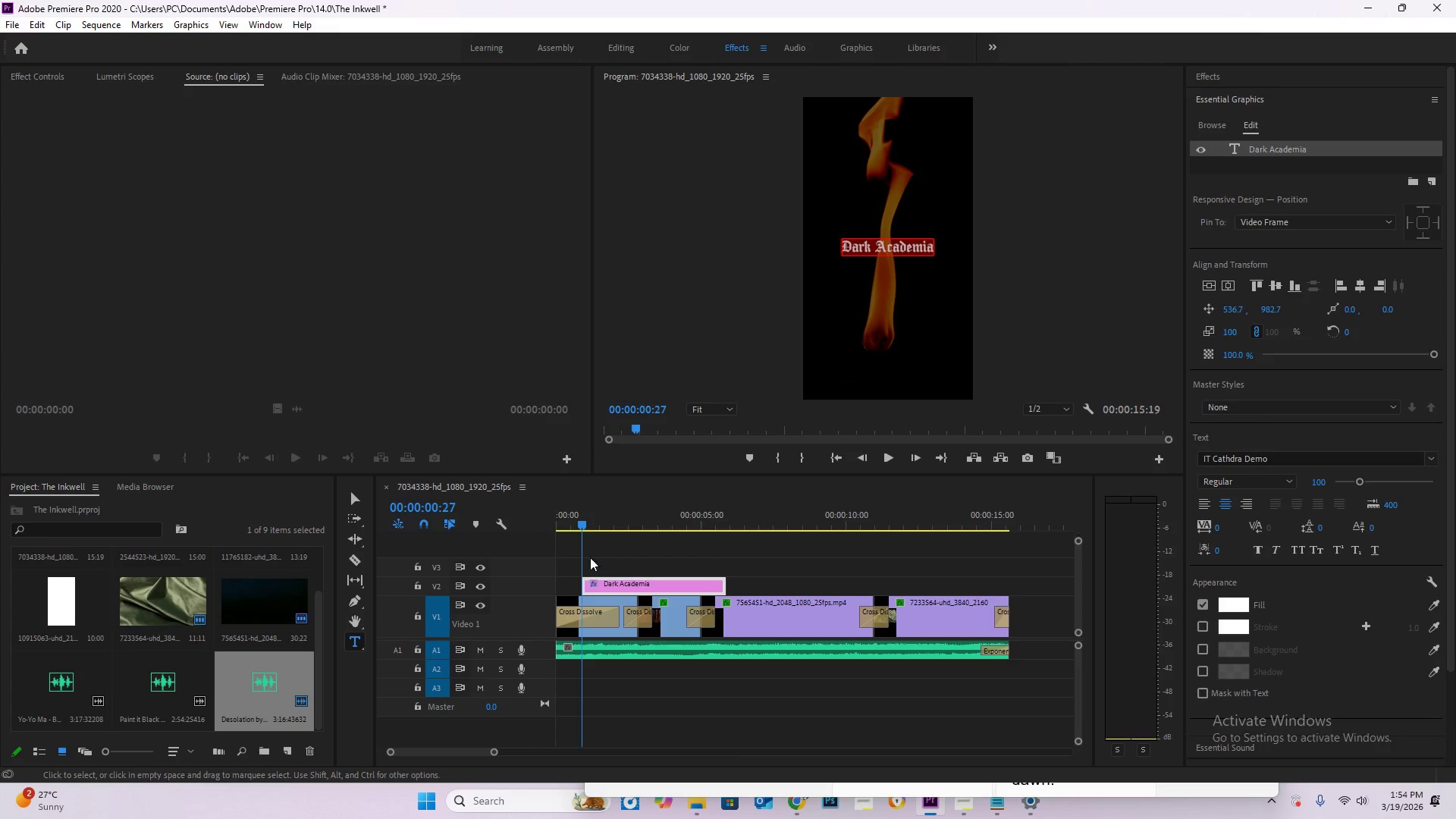 
left_click_drag(start_coordinate=[579, 524], to_coordinate=[544, 519])
 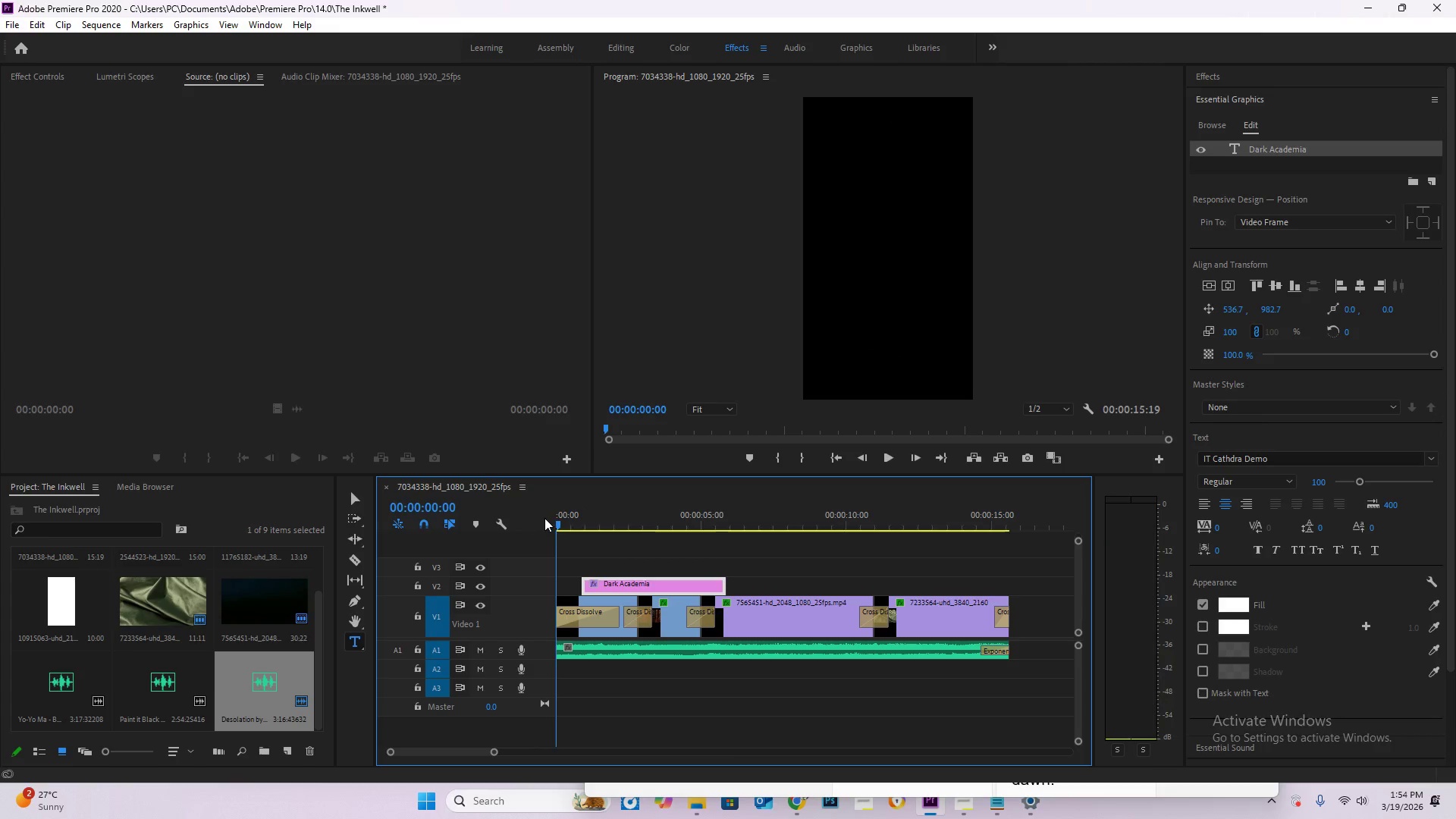 
key(Space)
 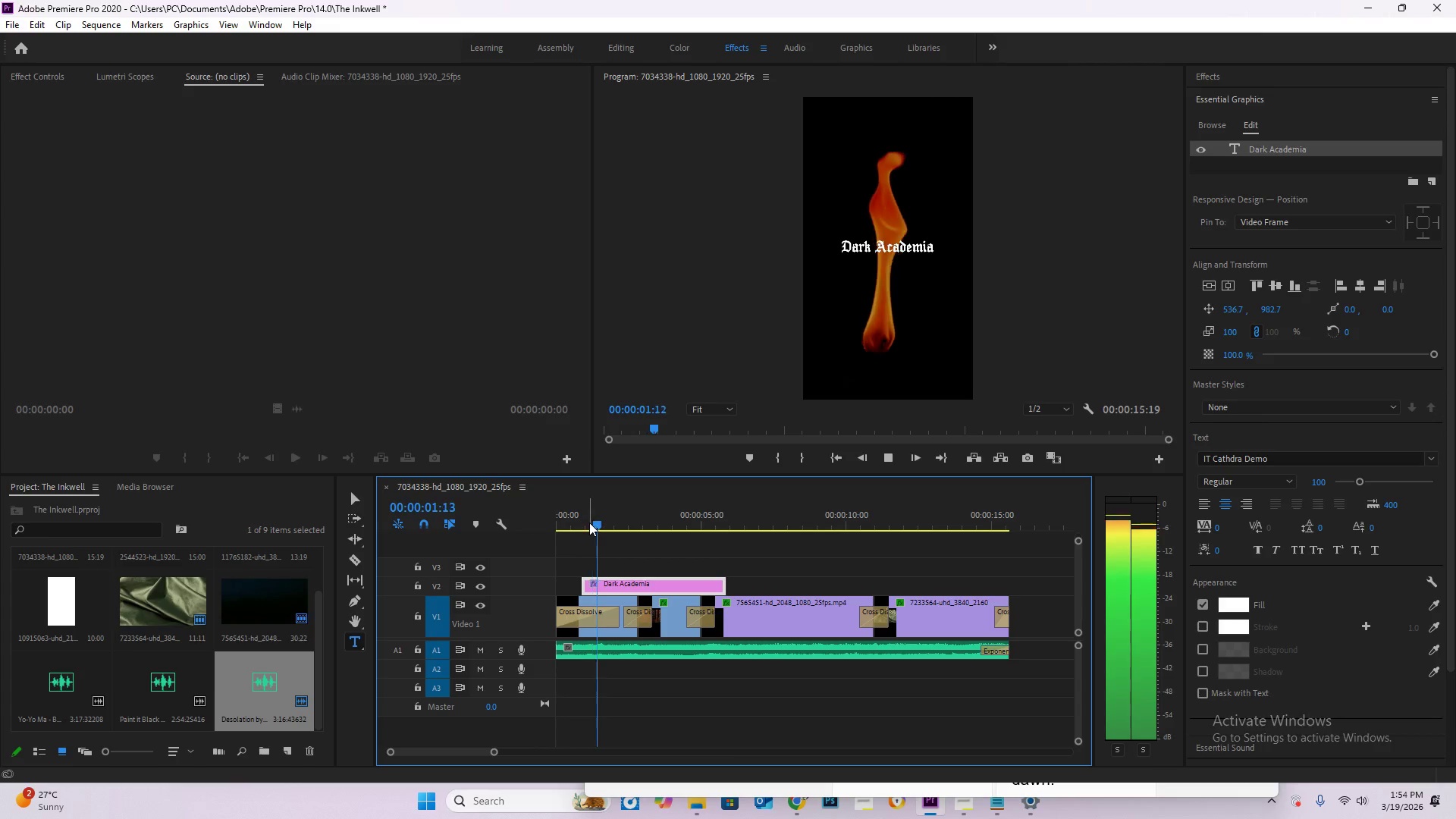 
left_click_drag(start_coordinate=[602, 525], to_coordinate=[530, 516])
 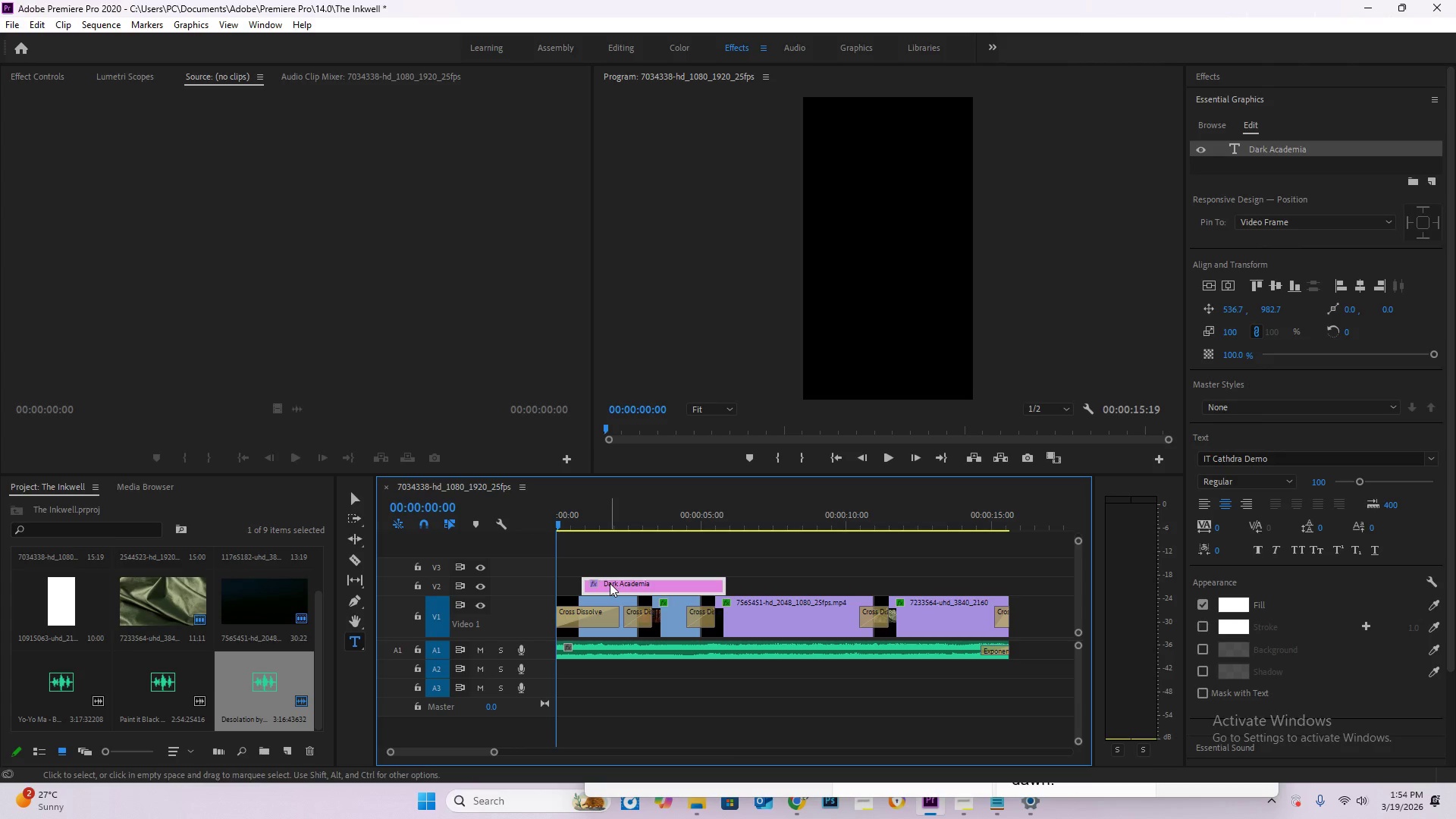 
left_click_drag(start_coordinate=[610, 583], to_coordinate=[576, 579])
 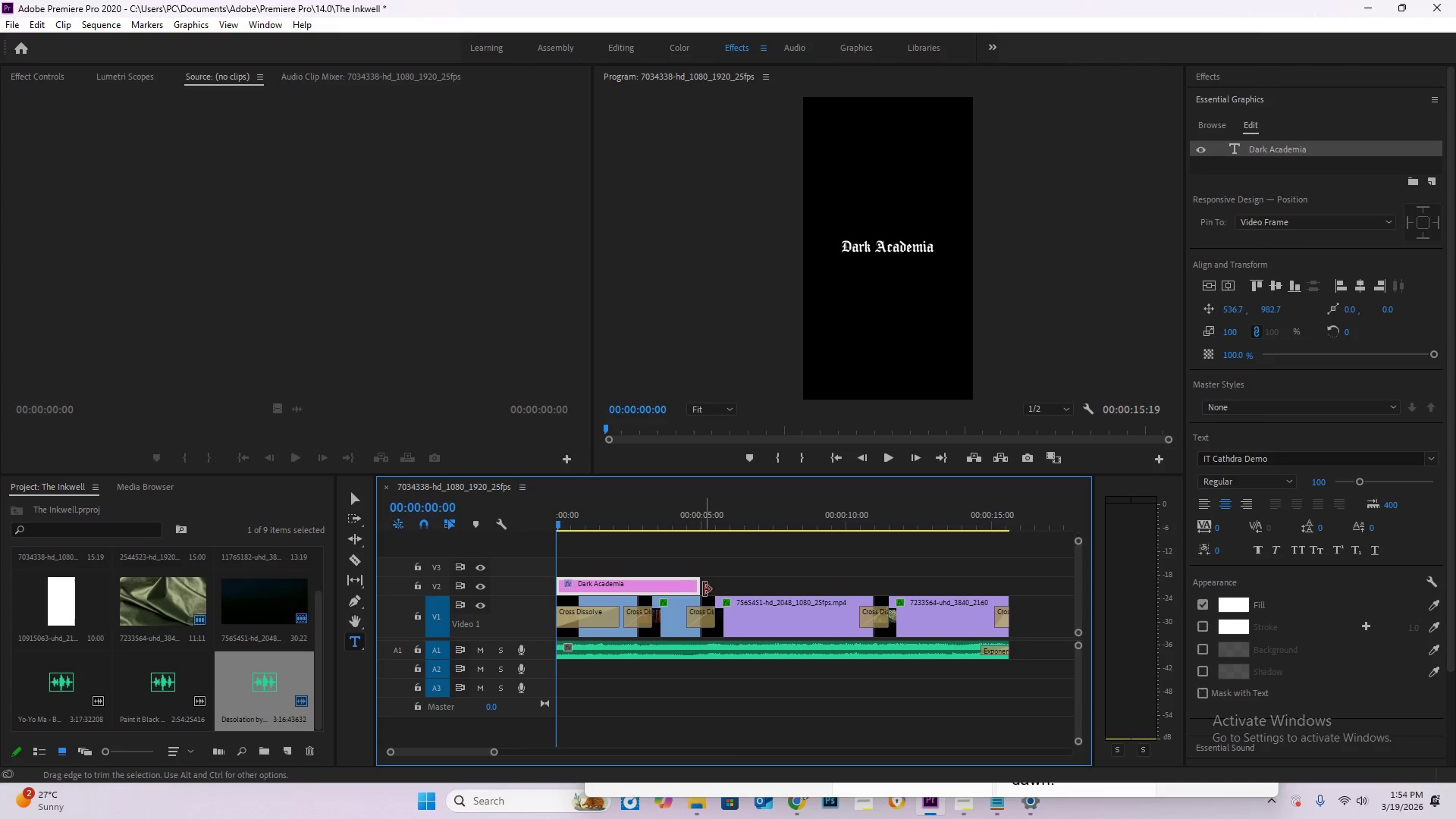 
left_click_drag(start_coordinate=[693, 587], to_coordinate=[634, 589])
 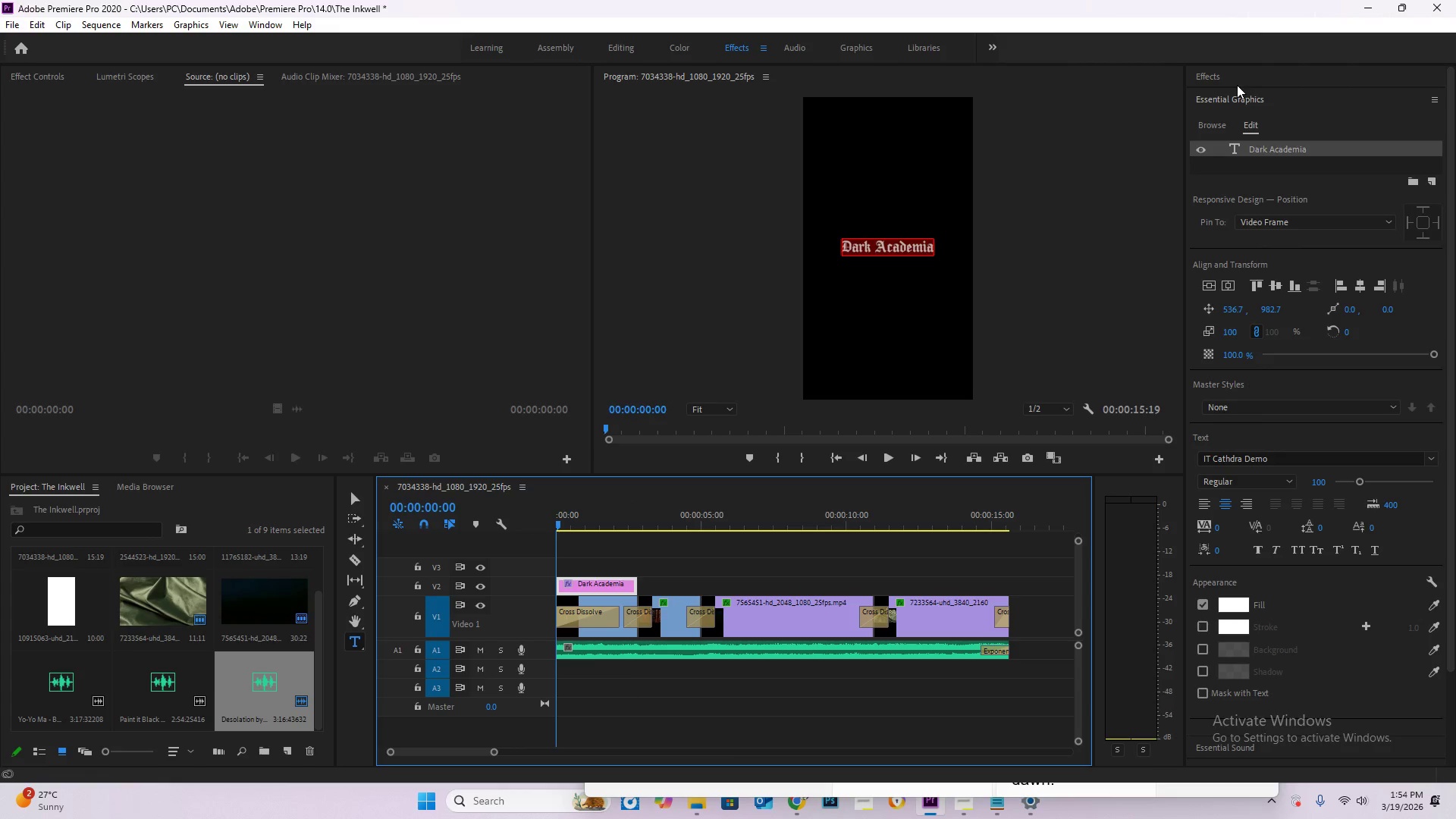 
left_click([1238, 79])
 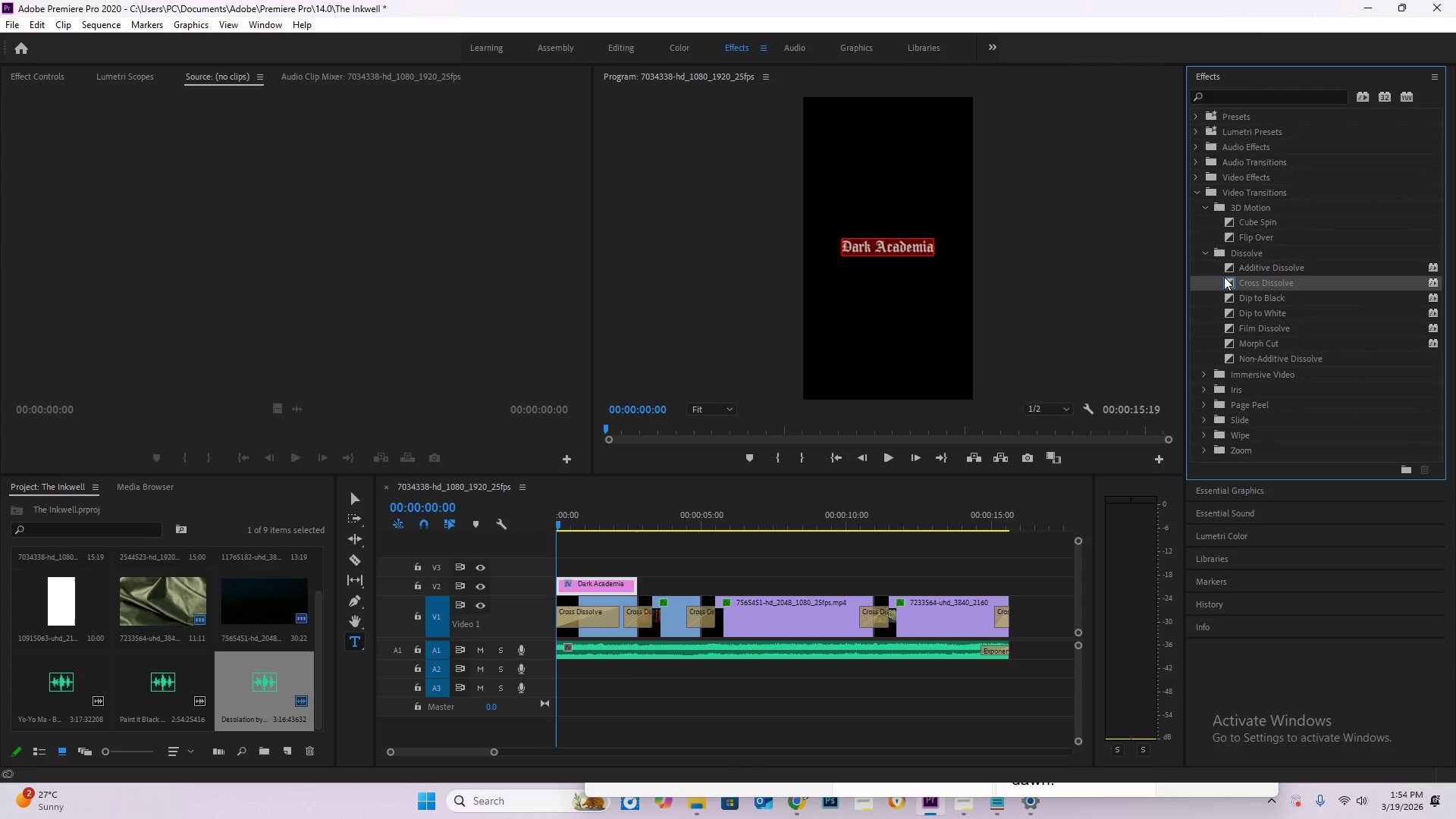 
left_click_drag(start_coordinate=[1248, 285], to_coordinate=[557, 588])
 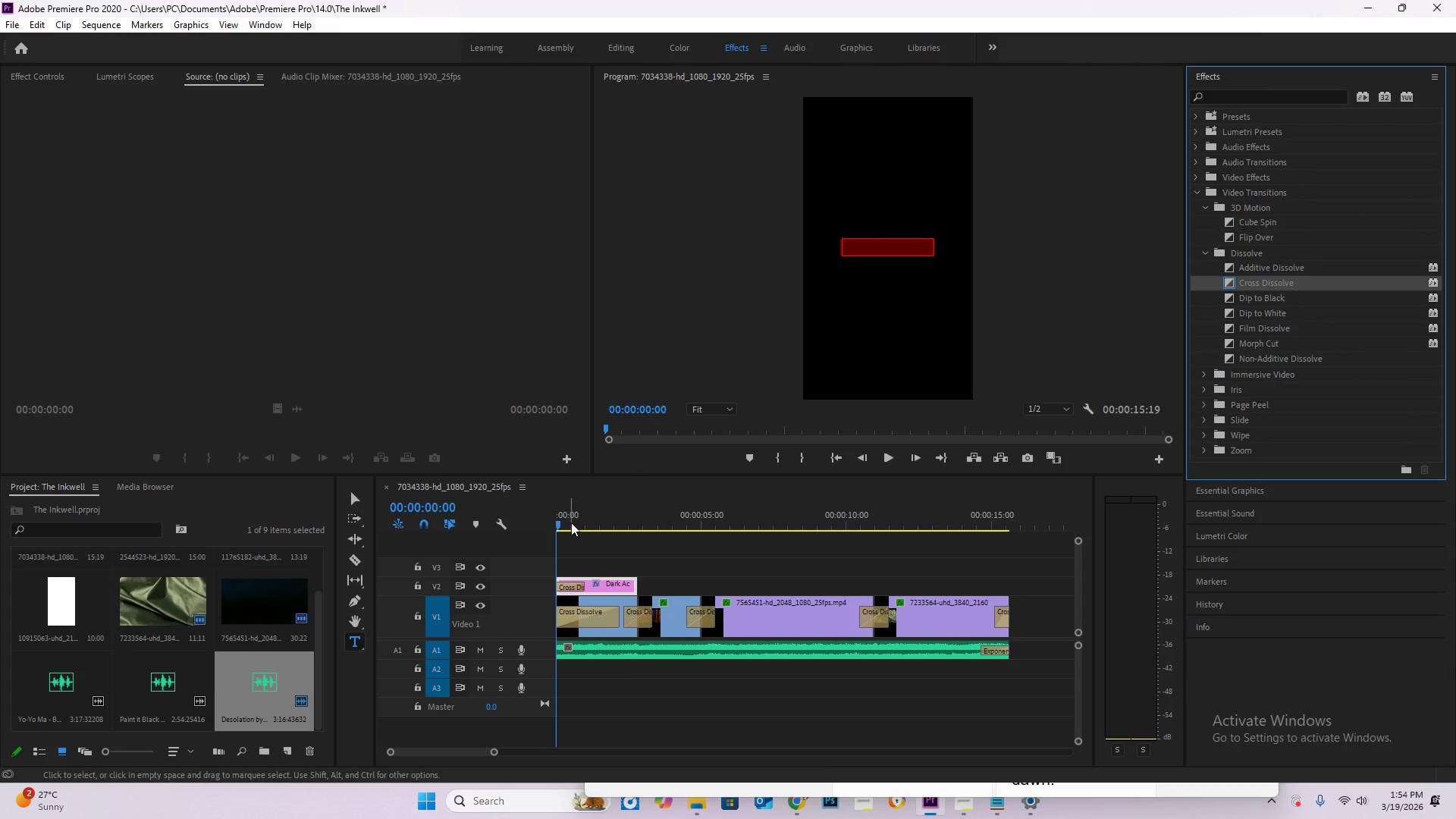 
key(Space)
 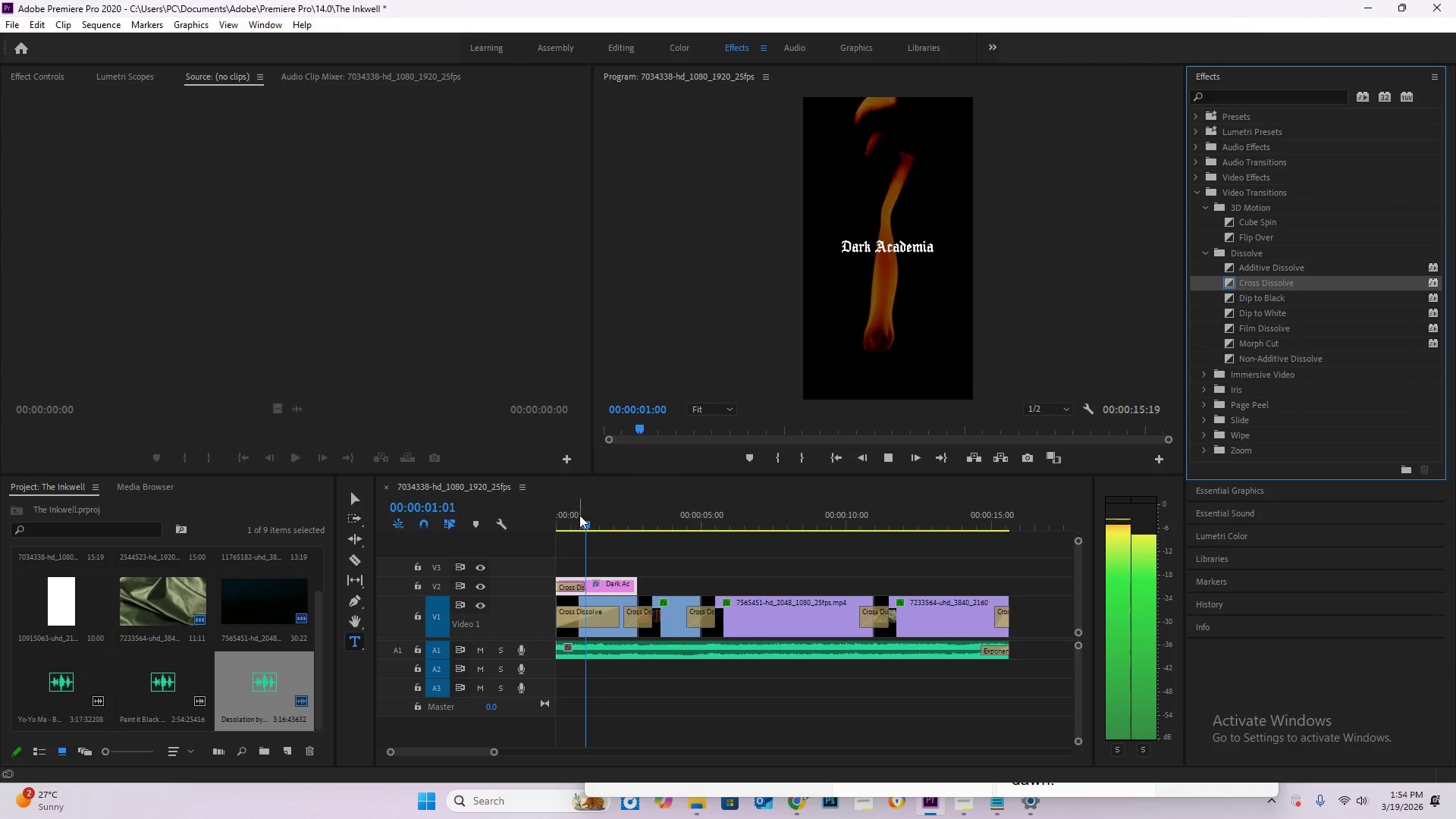 
left_click_drag(start_coordinate=[581, 516], to_coordinate=[516, 518])
 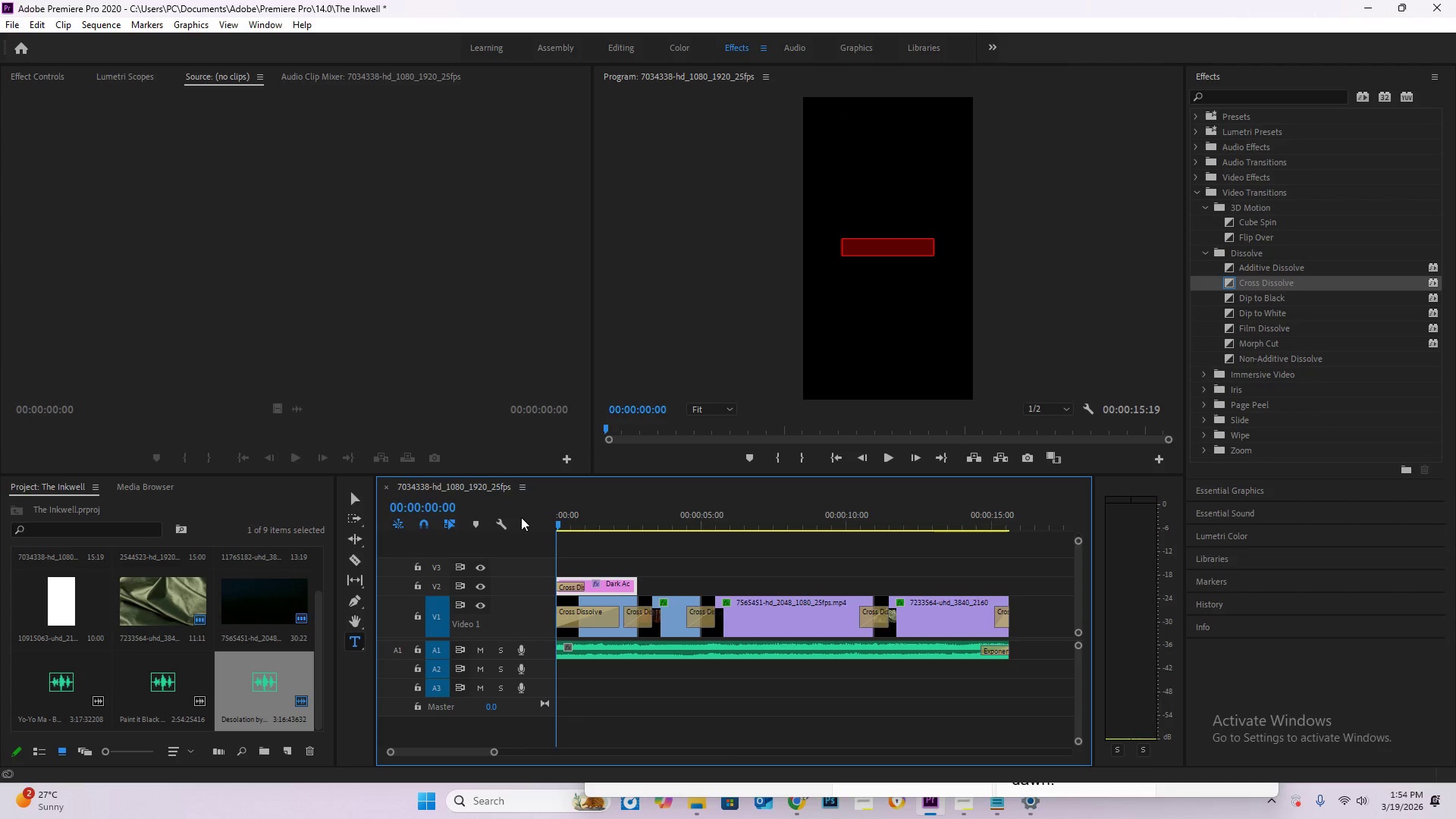 
key(Space)
 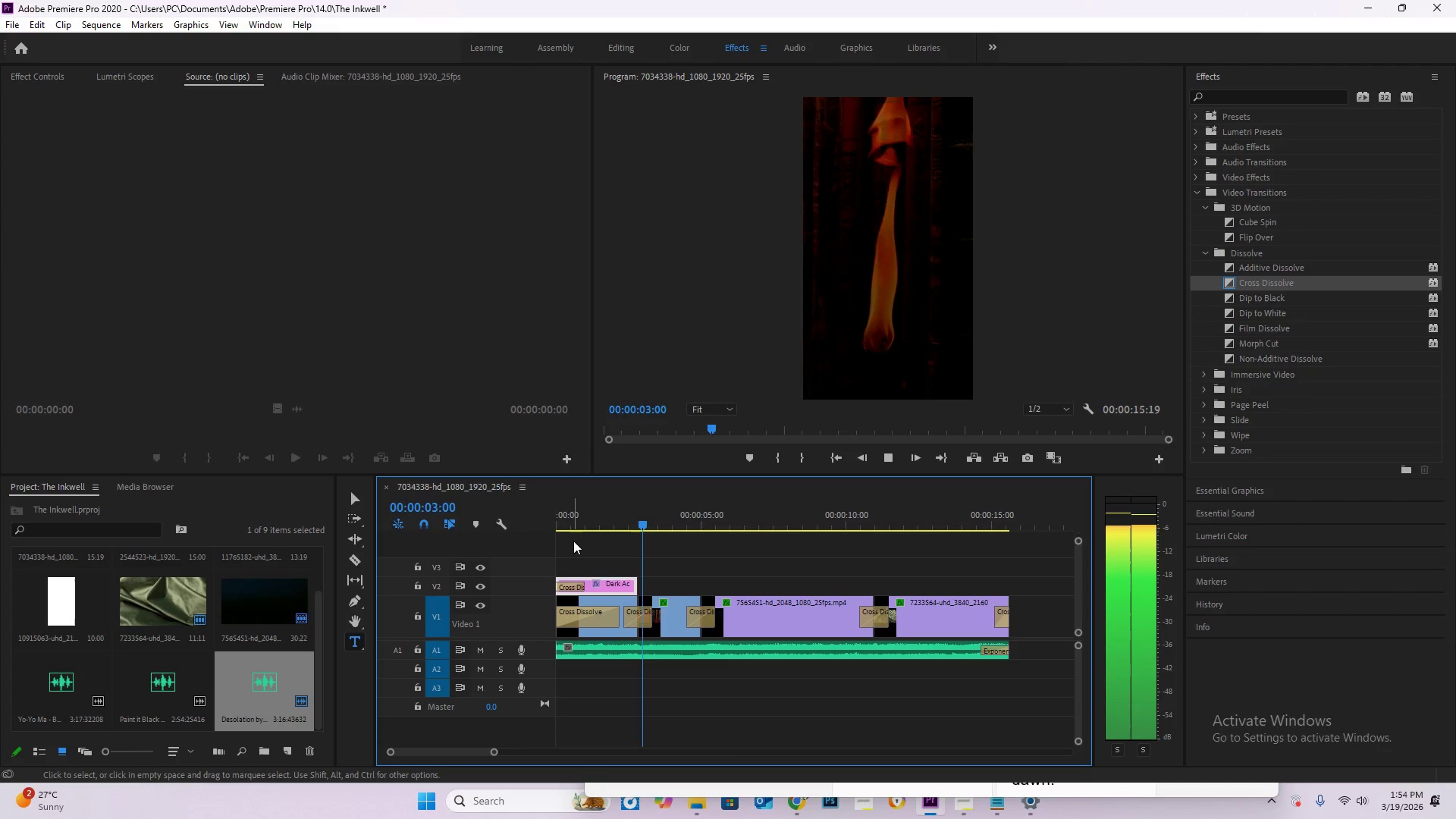 
key(Space)
 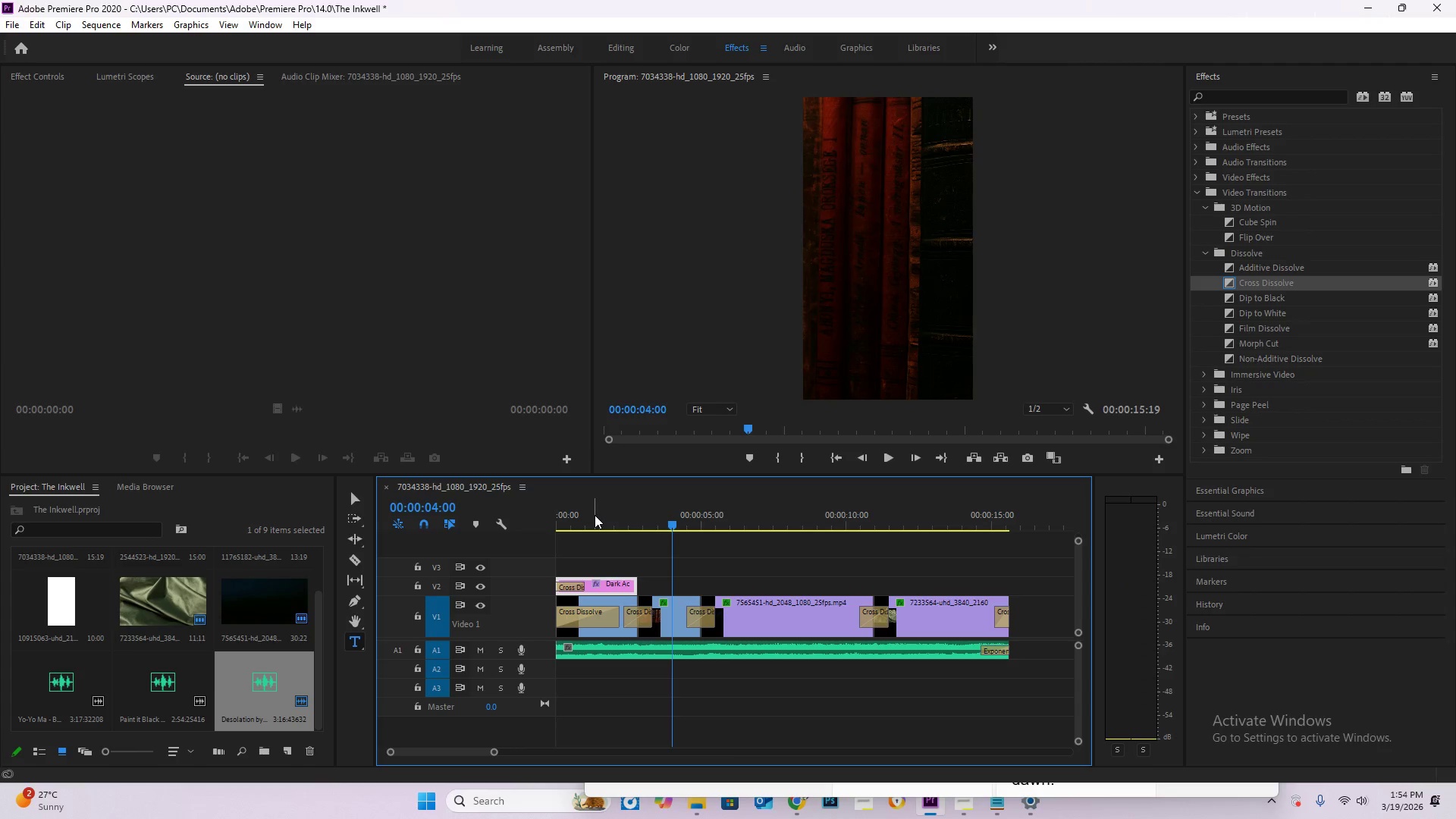 
key(Alt+Tab)
 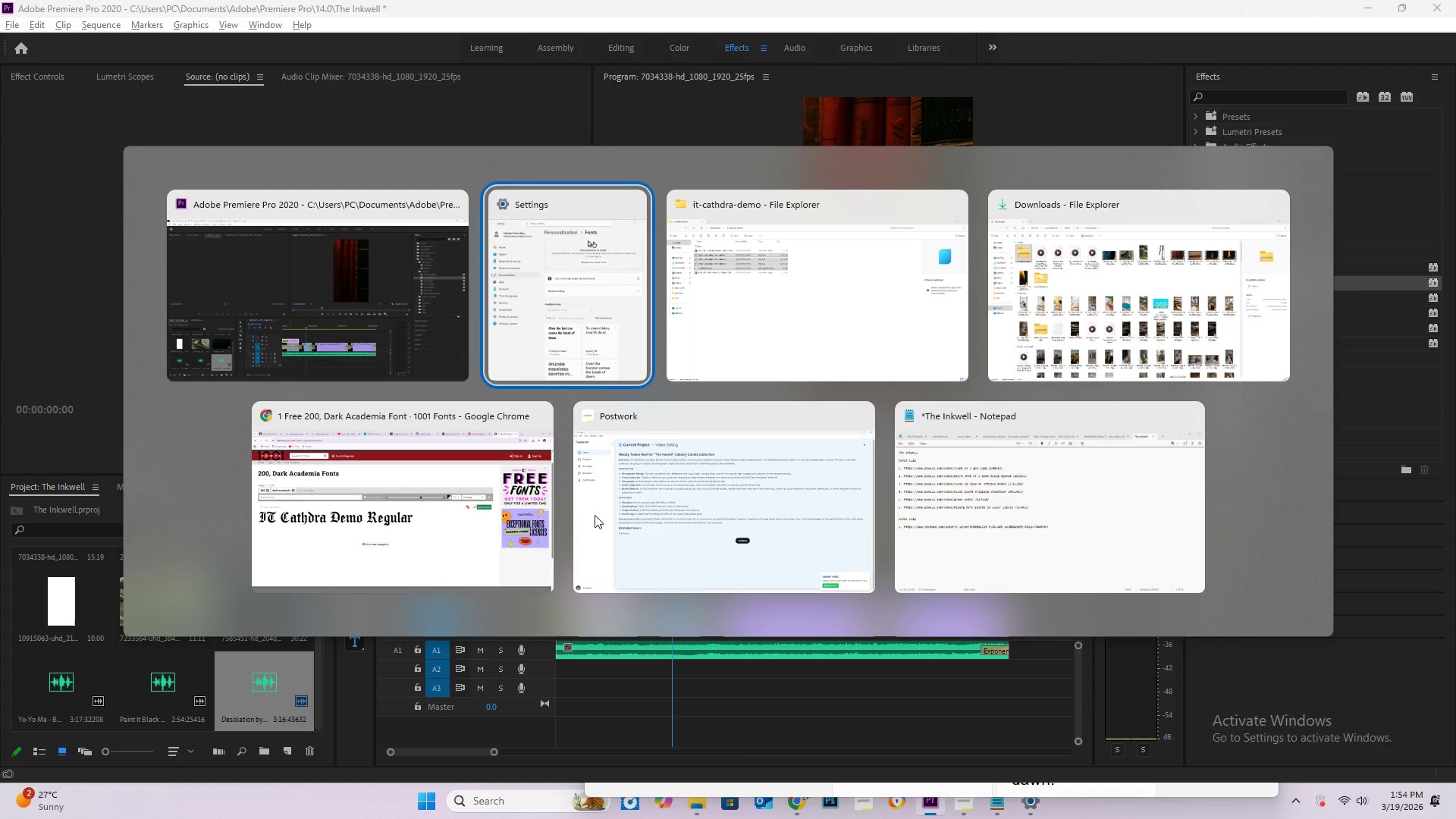 
key(Alt+Tab)
 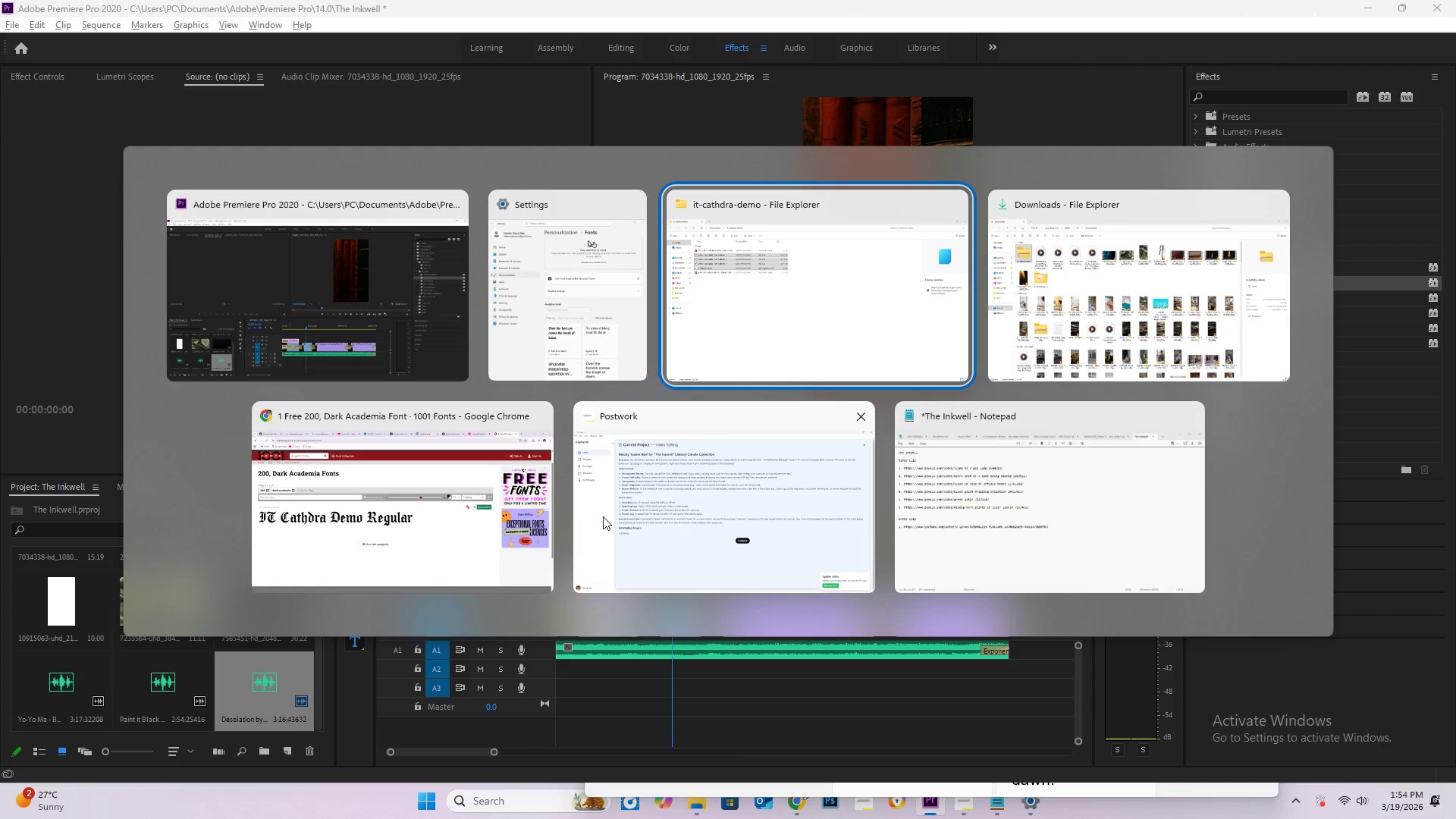 
key(Alt+Tab)
 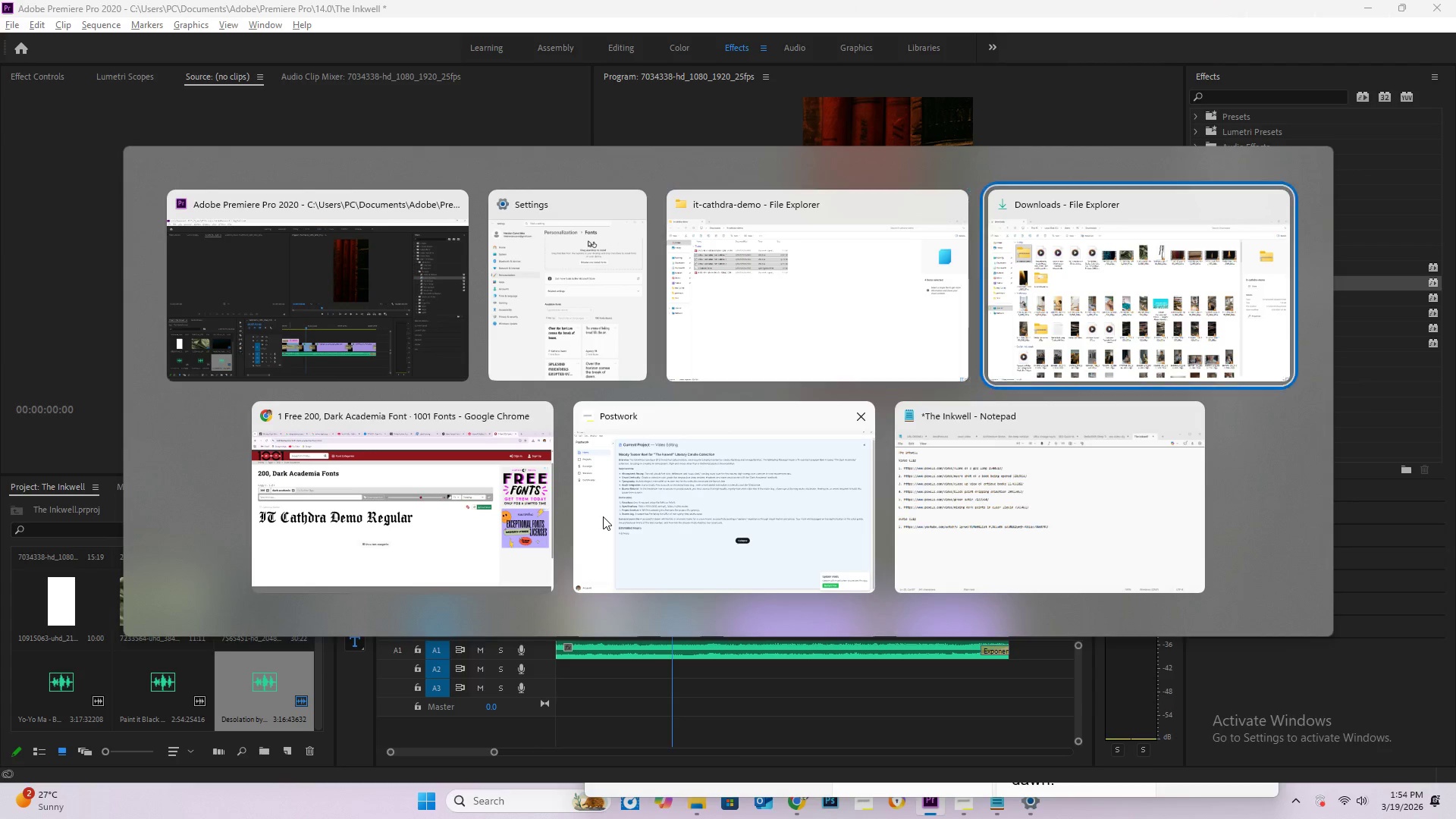 
key(Alt+Tab)
 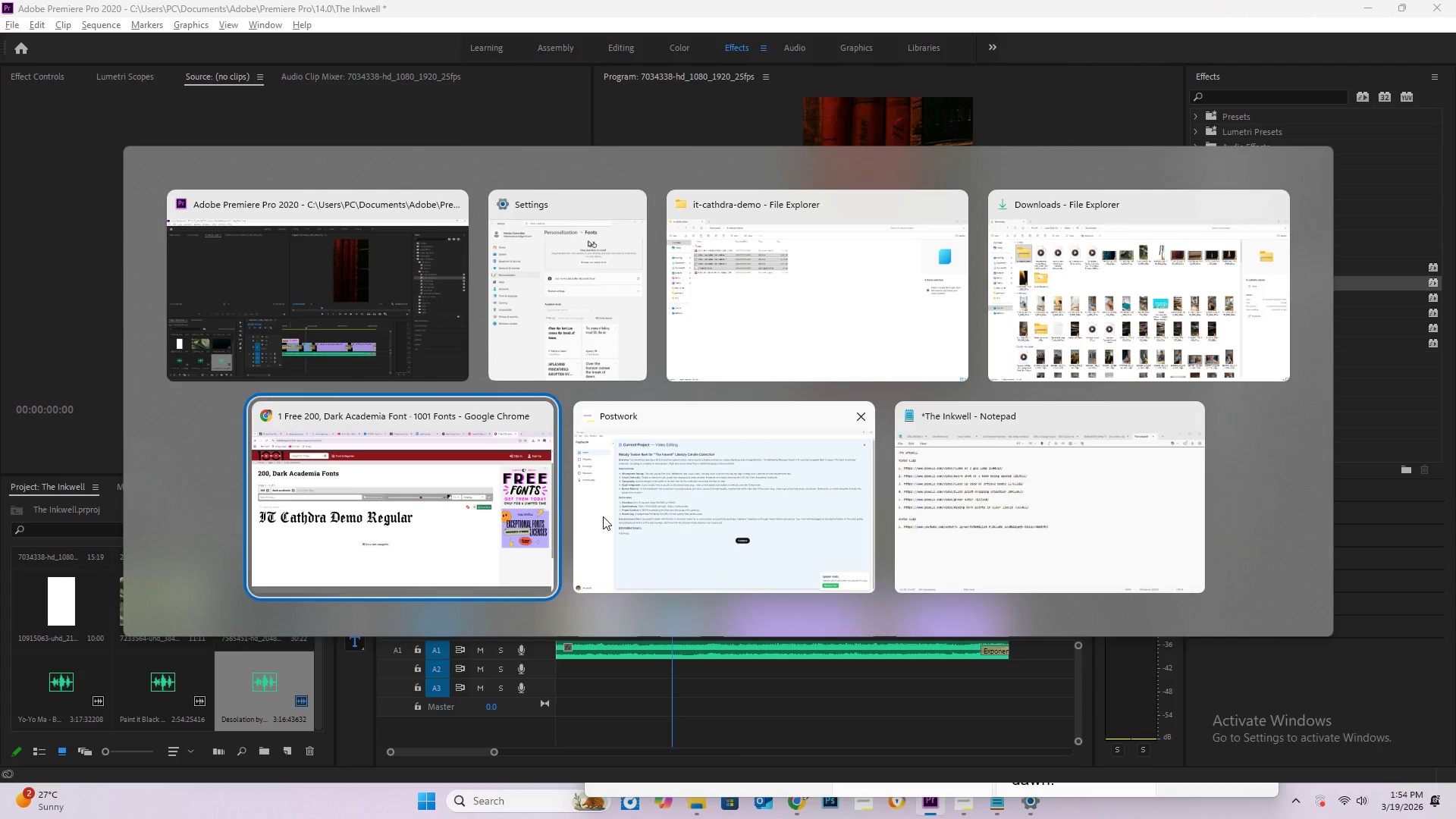 
key(Alt+Tab)